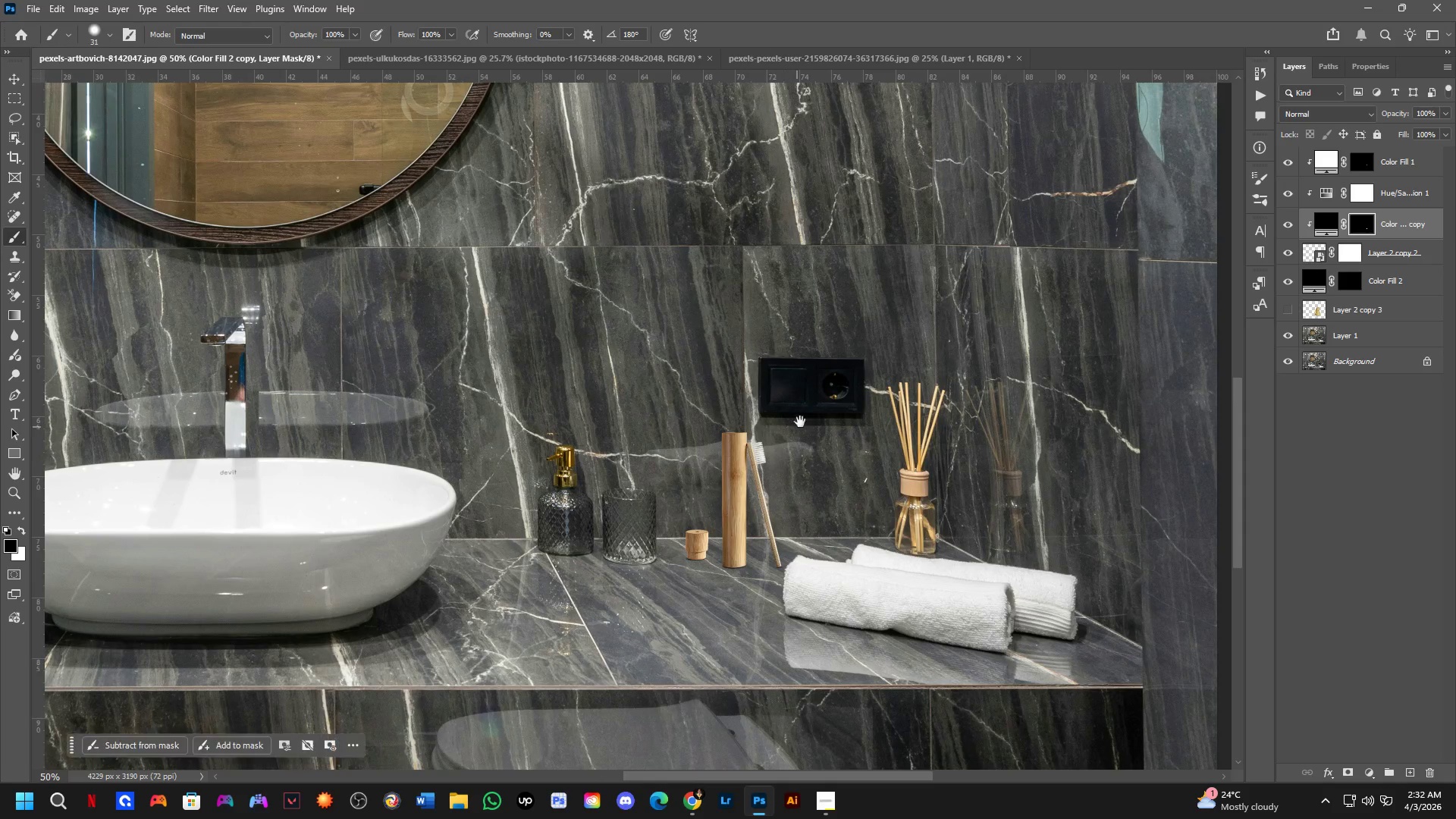 
scroll: coordinate [783, 377], scroll_direction: down, amount: 2.0
 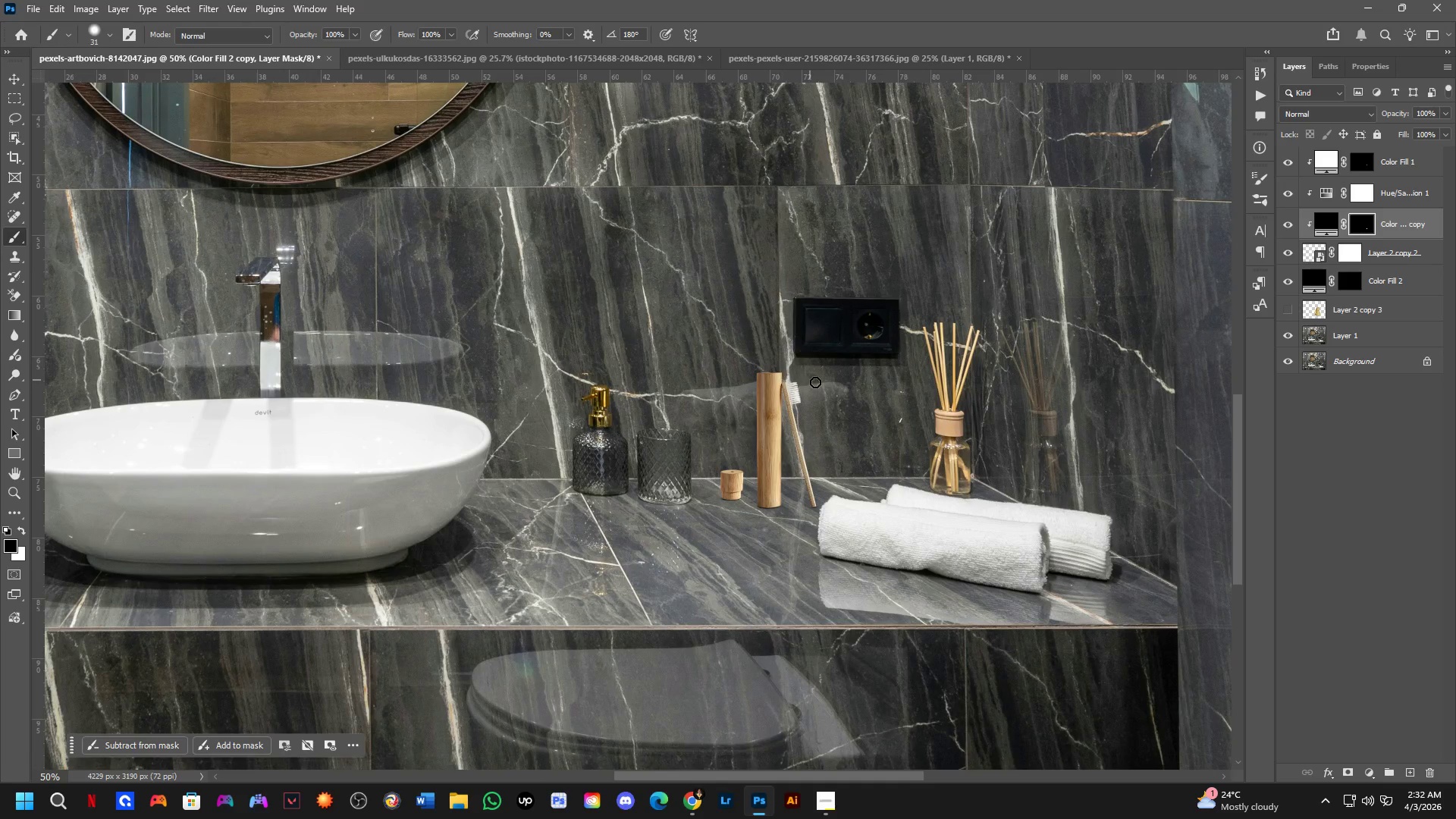 
key(Shift+ShiftLeft)
 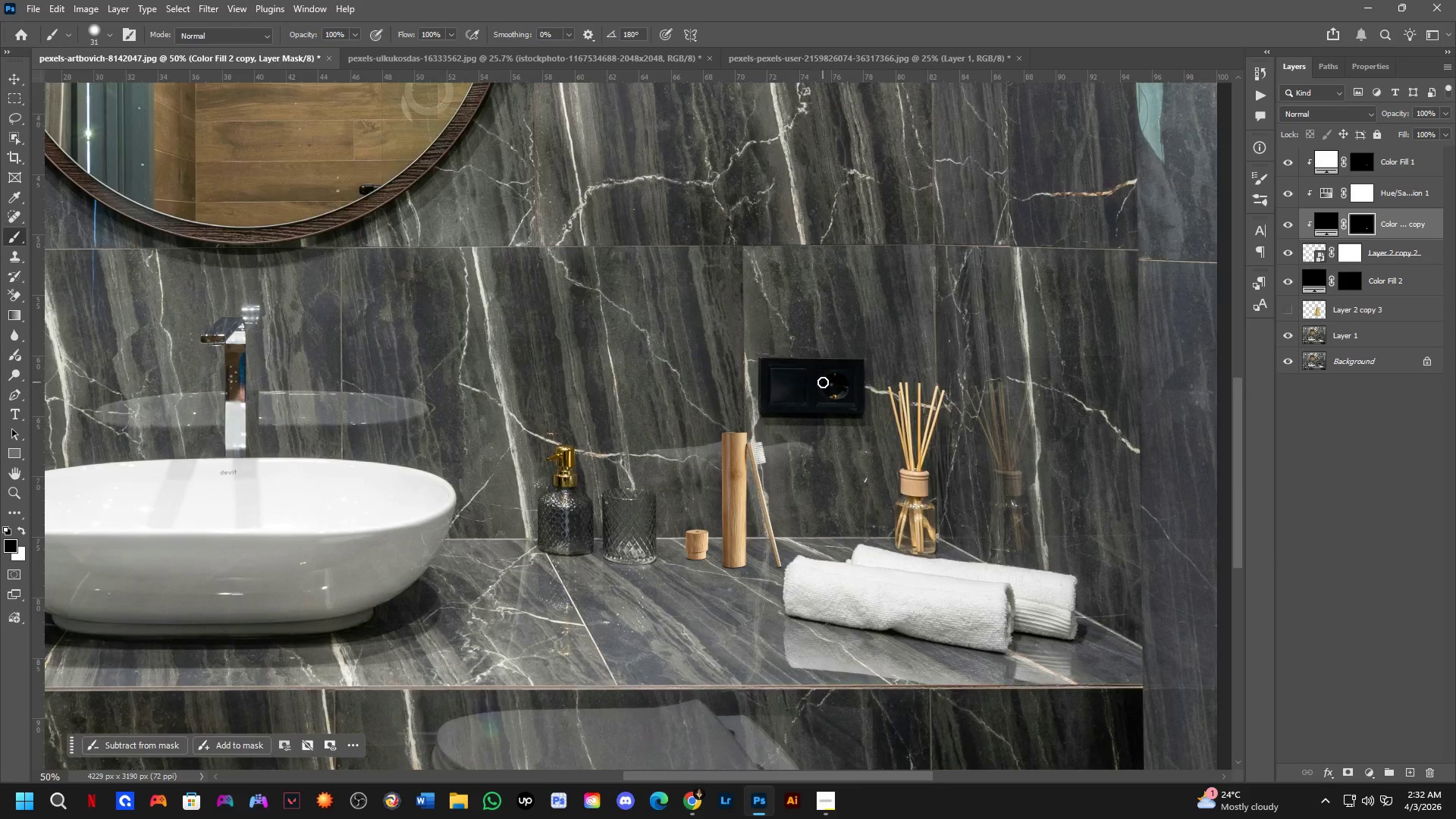 
scroll: coordinate [823, 381], scroll_direction: up, amount: 4.0
 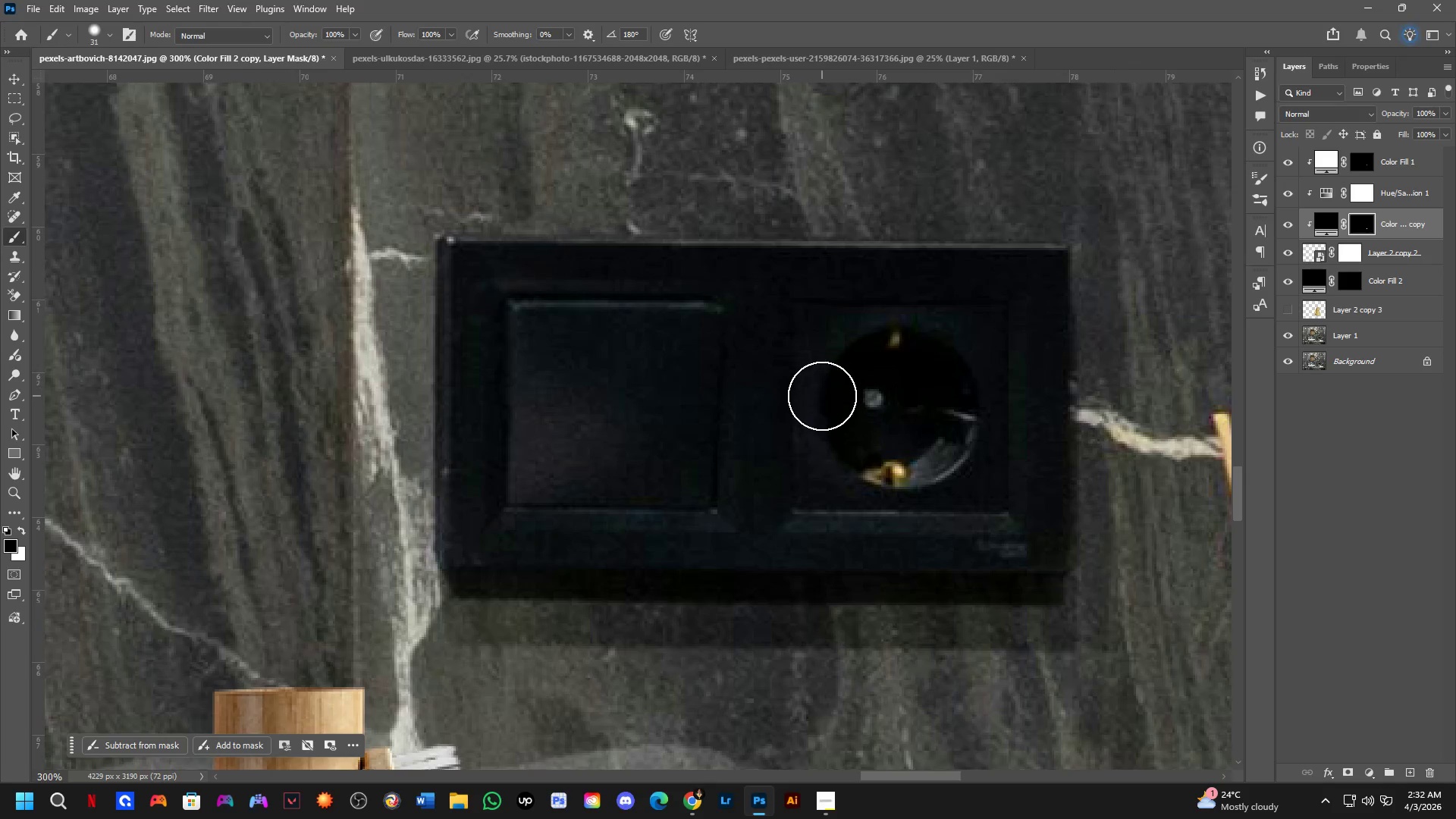 
hold_key(key=ShiftLeft, duration=0.39)
 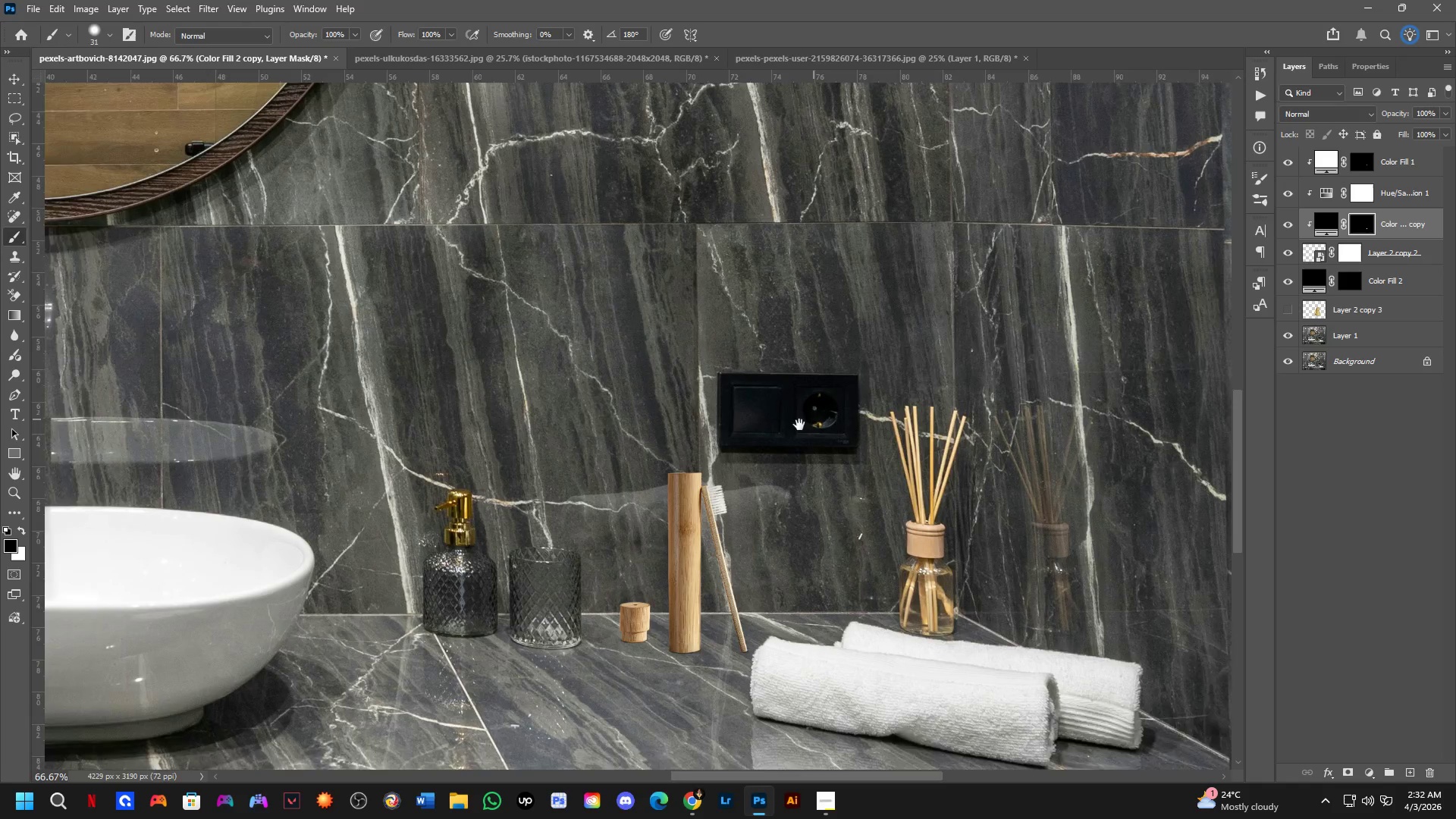 
hold_key(key=Space, duration=0.59)
 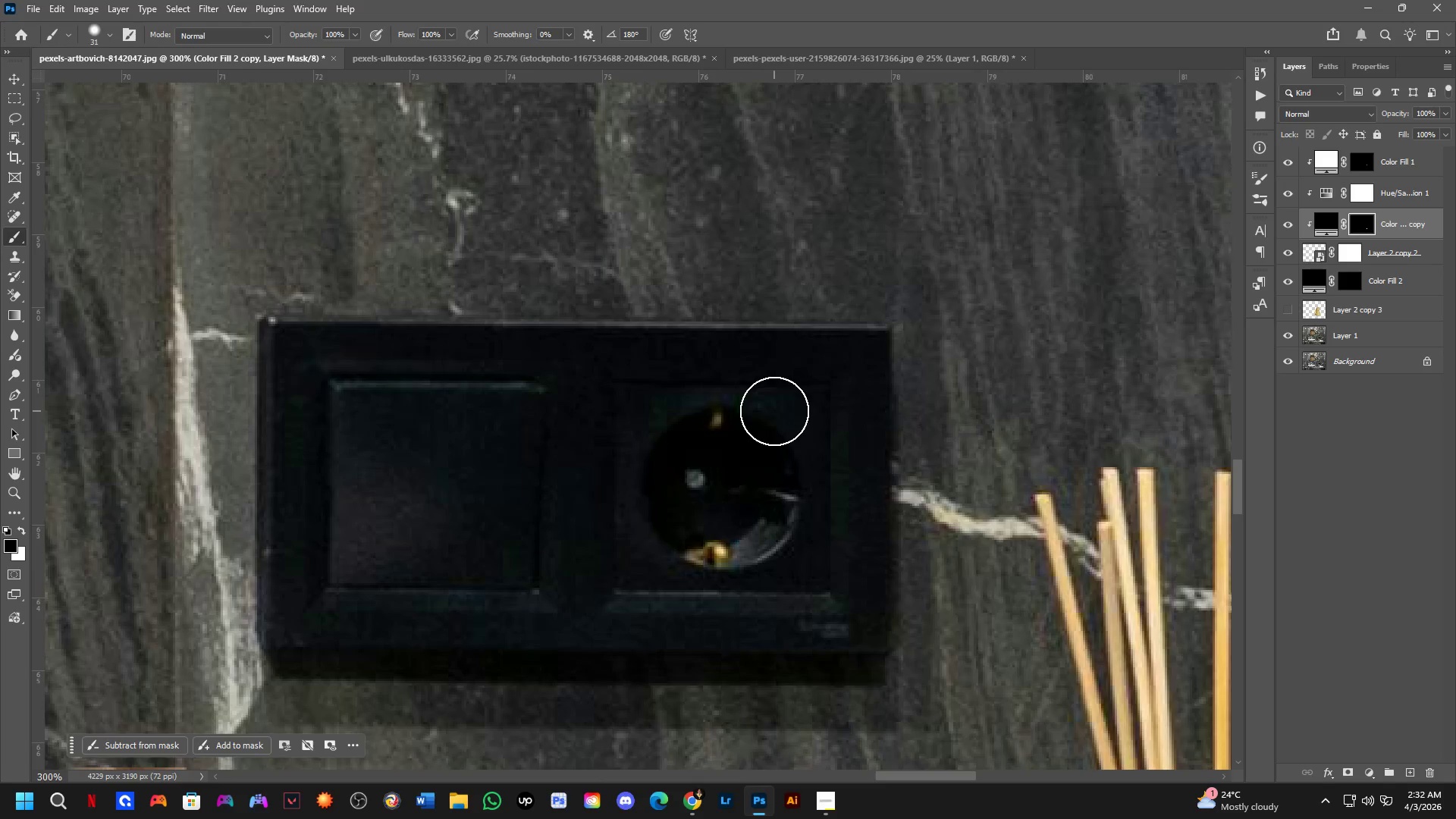 
scroll: coordinate [816, 399], scroll_direction: down, amount: 3.0
 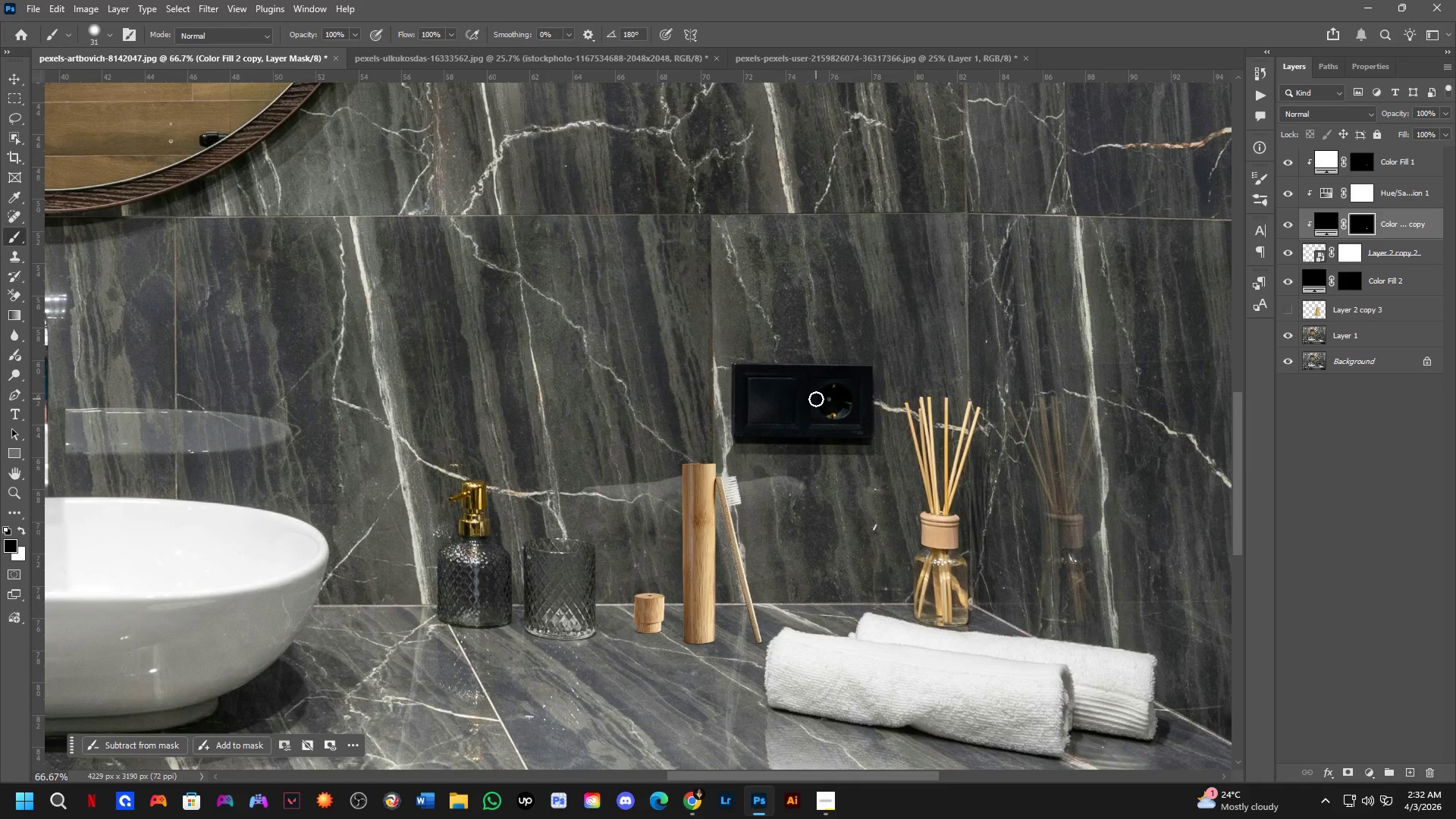 
left_click_drag(start_coordinate=[842, 405], to_coordinate=[770, 432])
 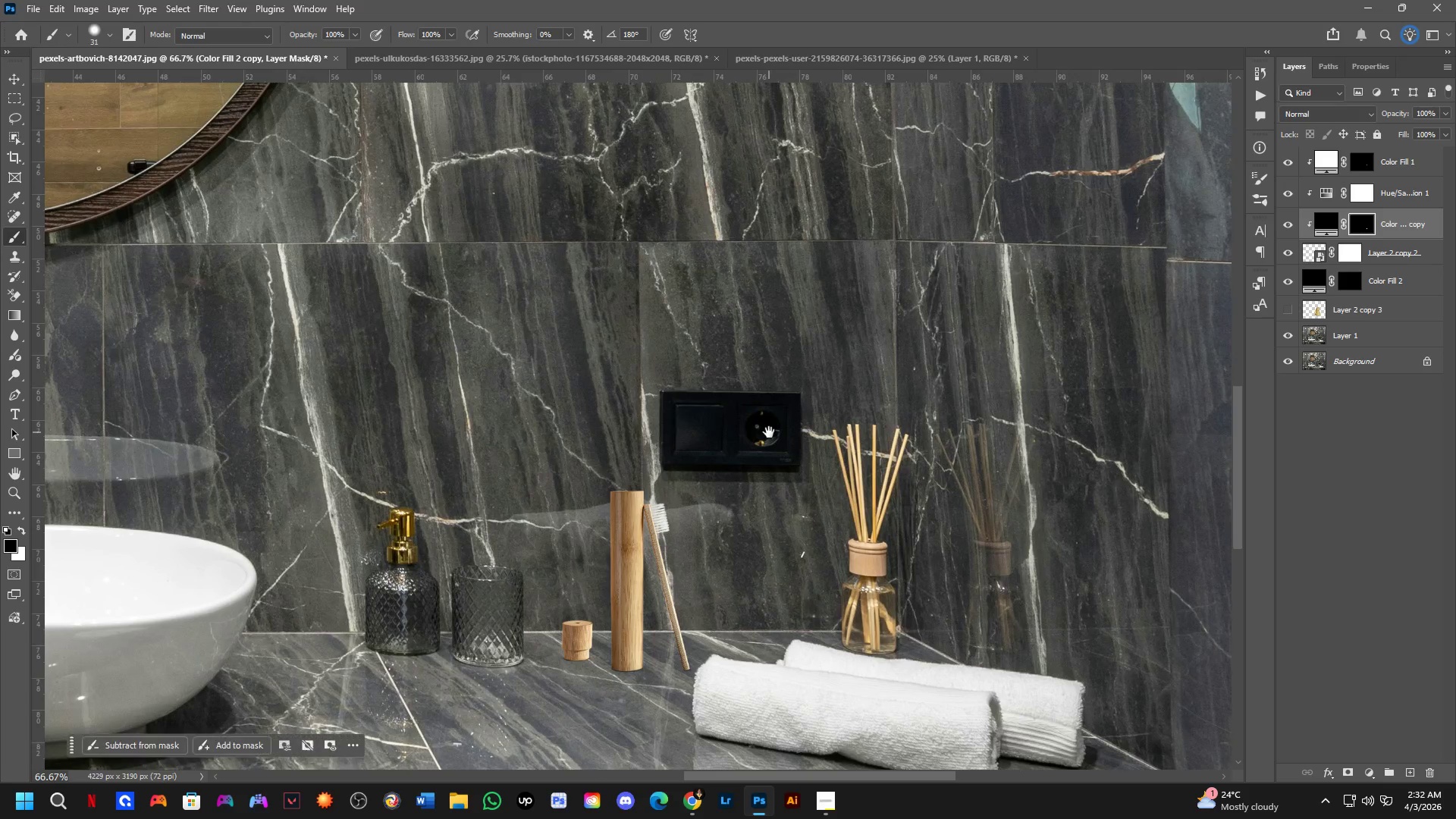 
key(Shift+ShiftLeft)
 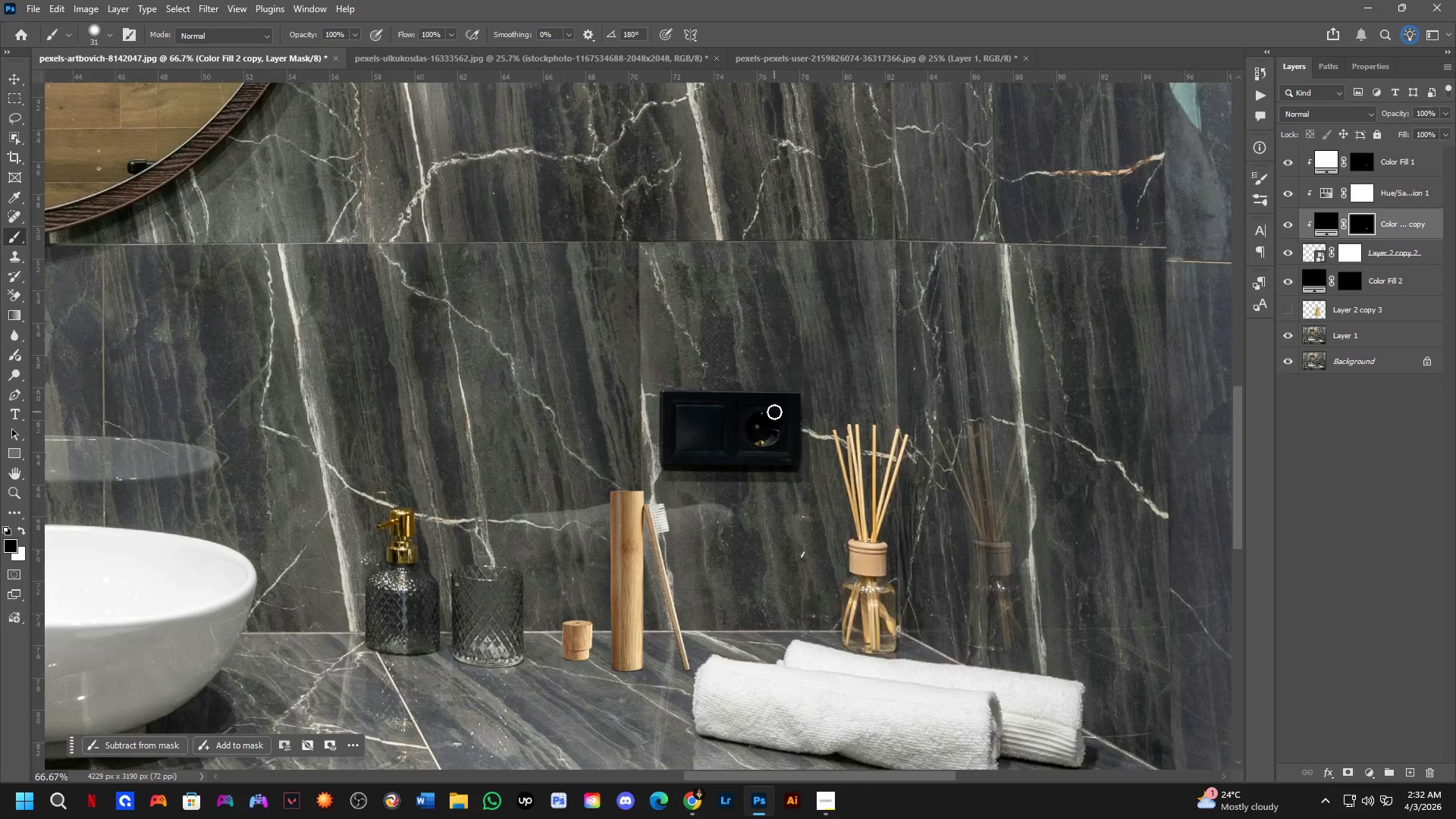 
scroll: coordinate [774, 411], scroll_direction: up, amount: 3.0
 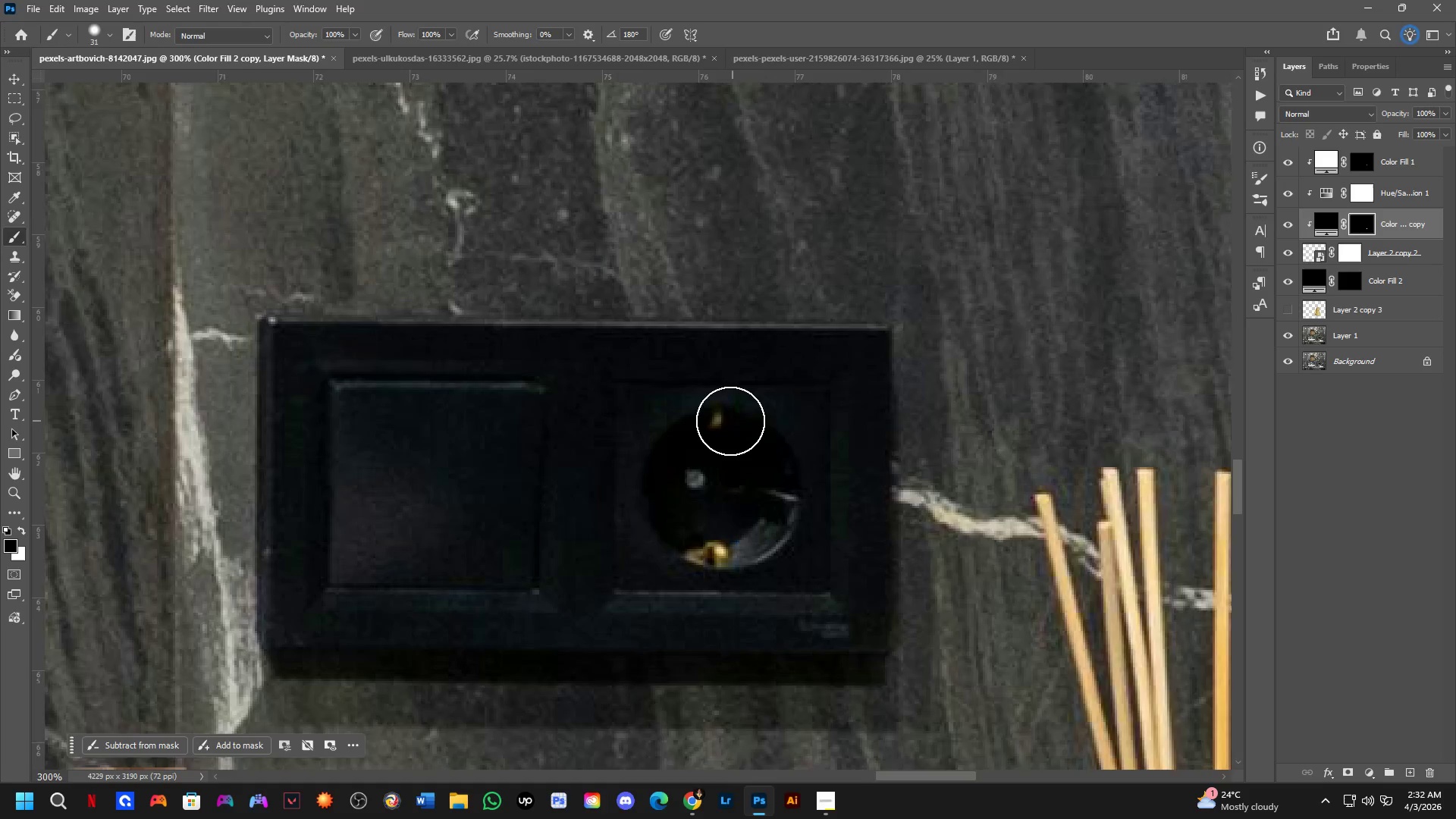 
key(Shift+ShiftLeft)
 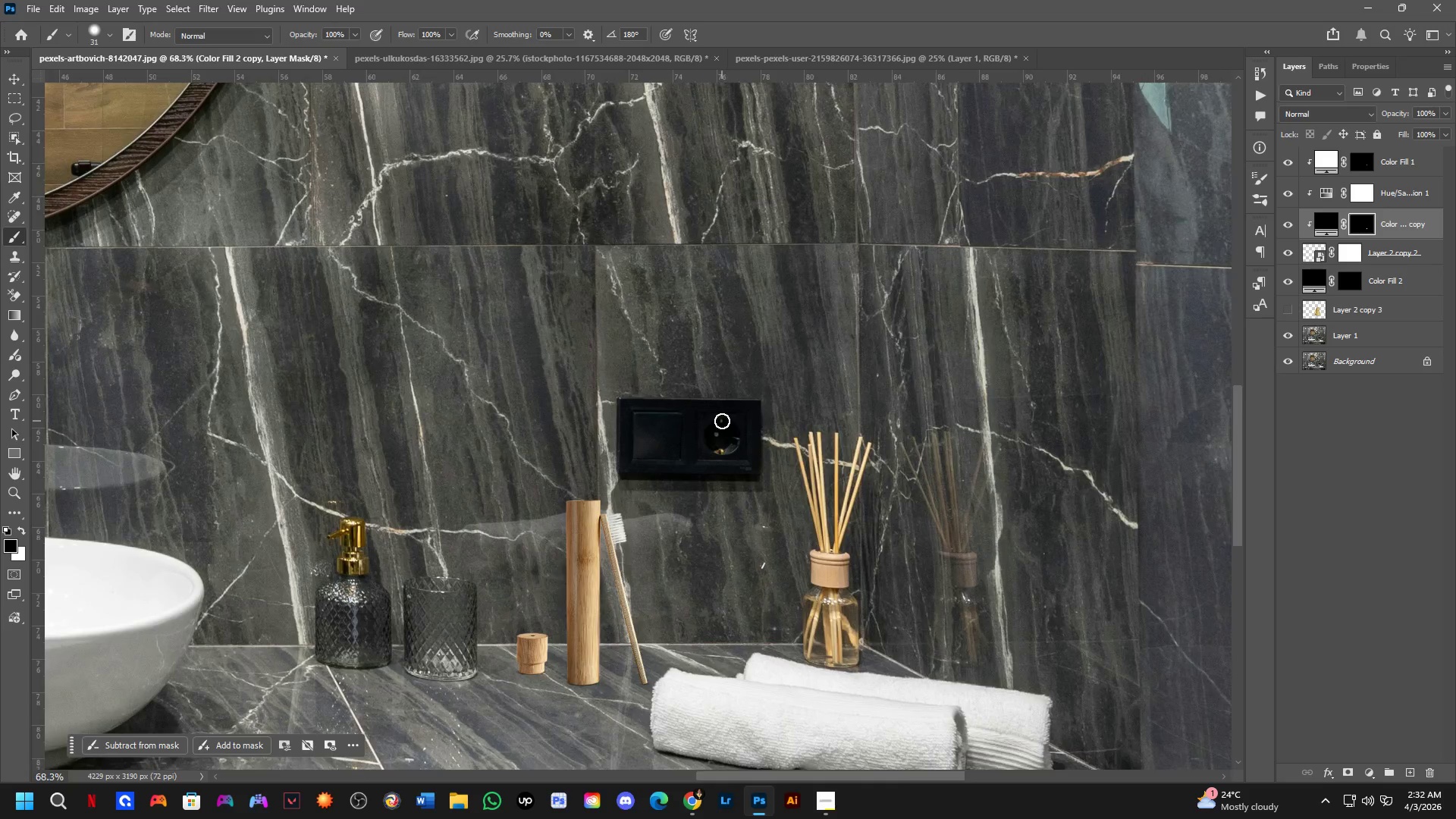 
hold_key(key=Space, duration=0.56)
 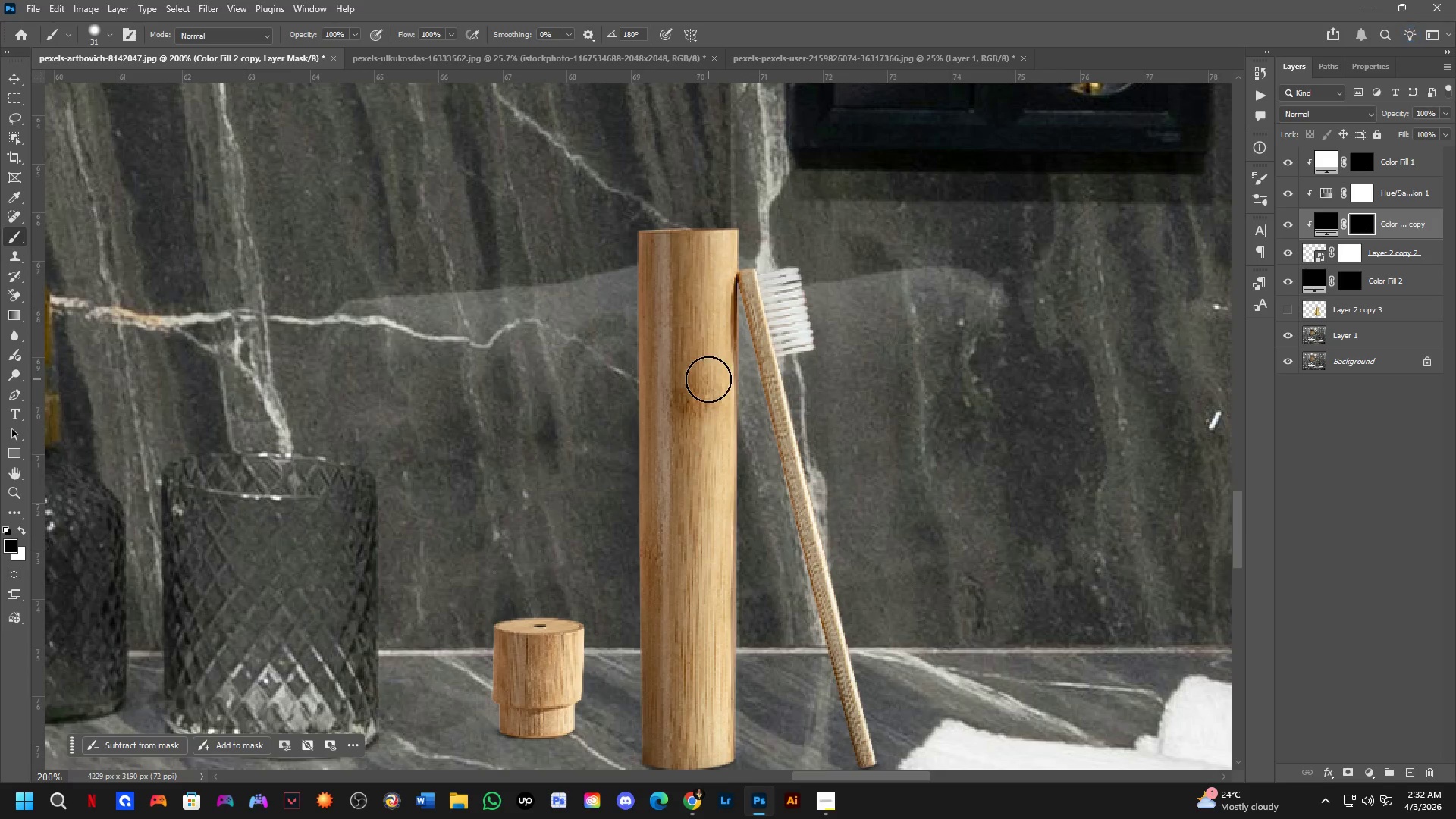 
left_click_drag(start_coordinate=[664, 537], to_coordinate=[750, 397])
 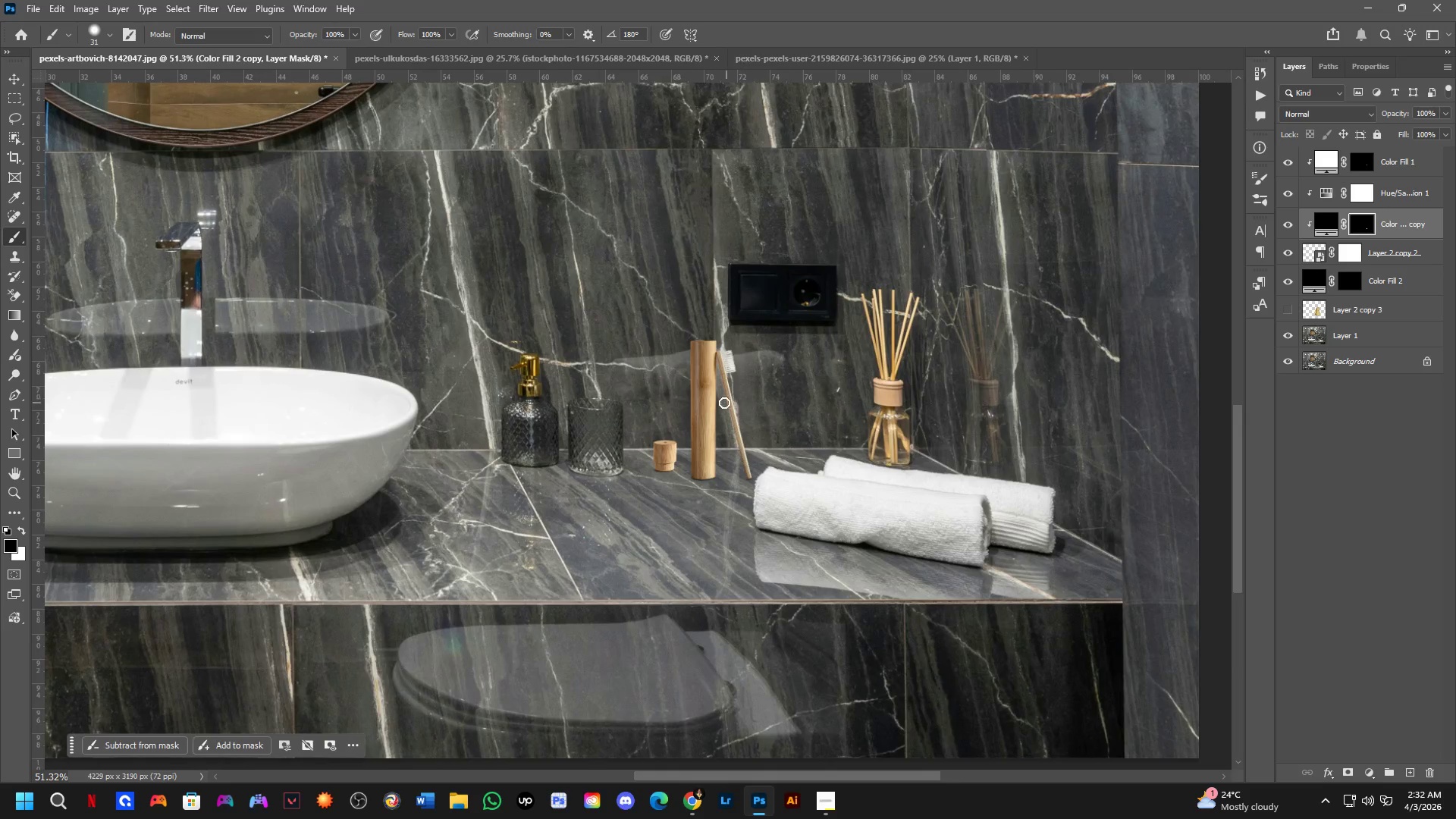 
scroll: coordinate [720, 425], scroll_direction: down, amount: 7.0
 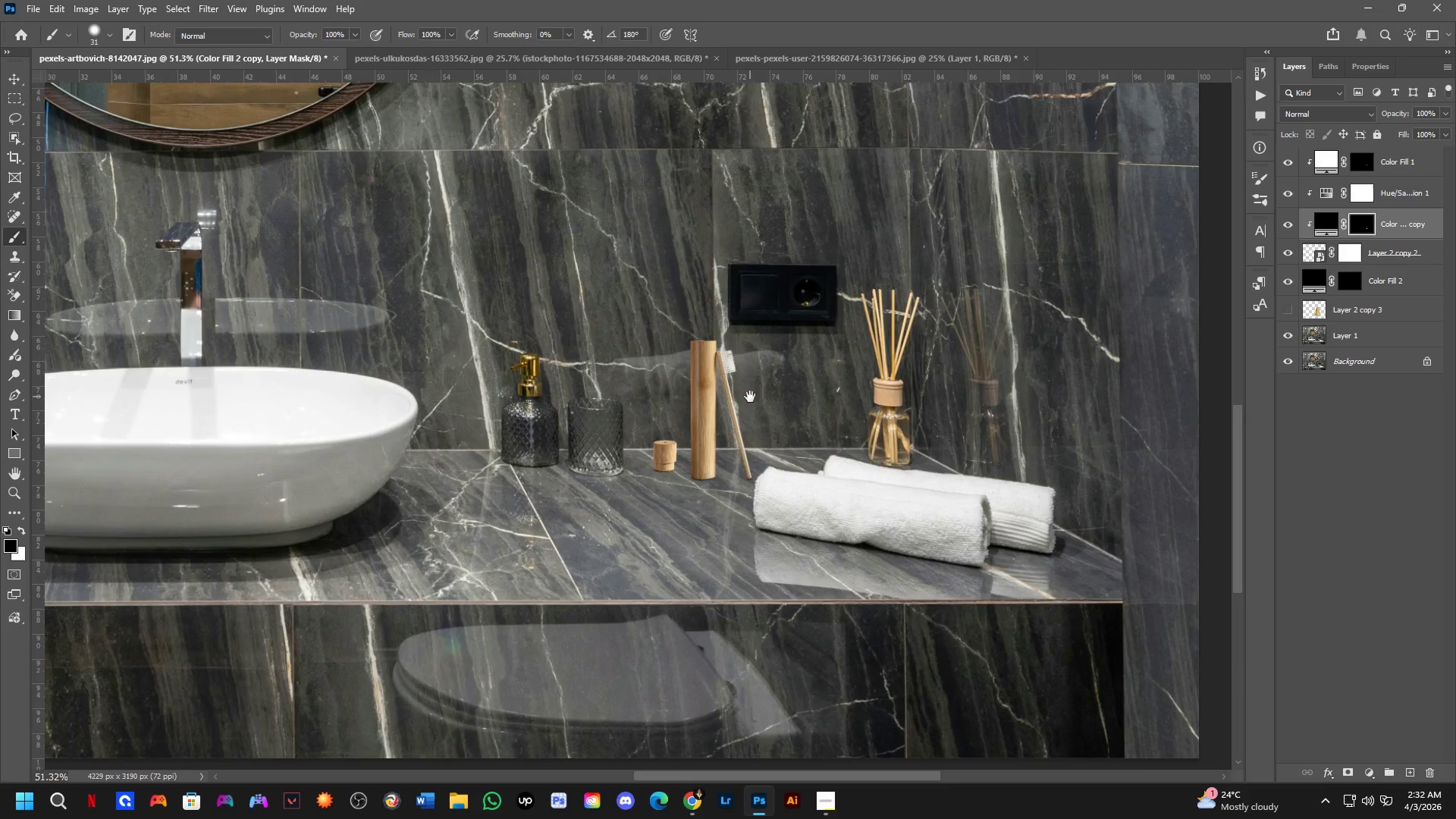 
key(Shift+ShiftLeft)
 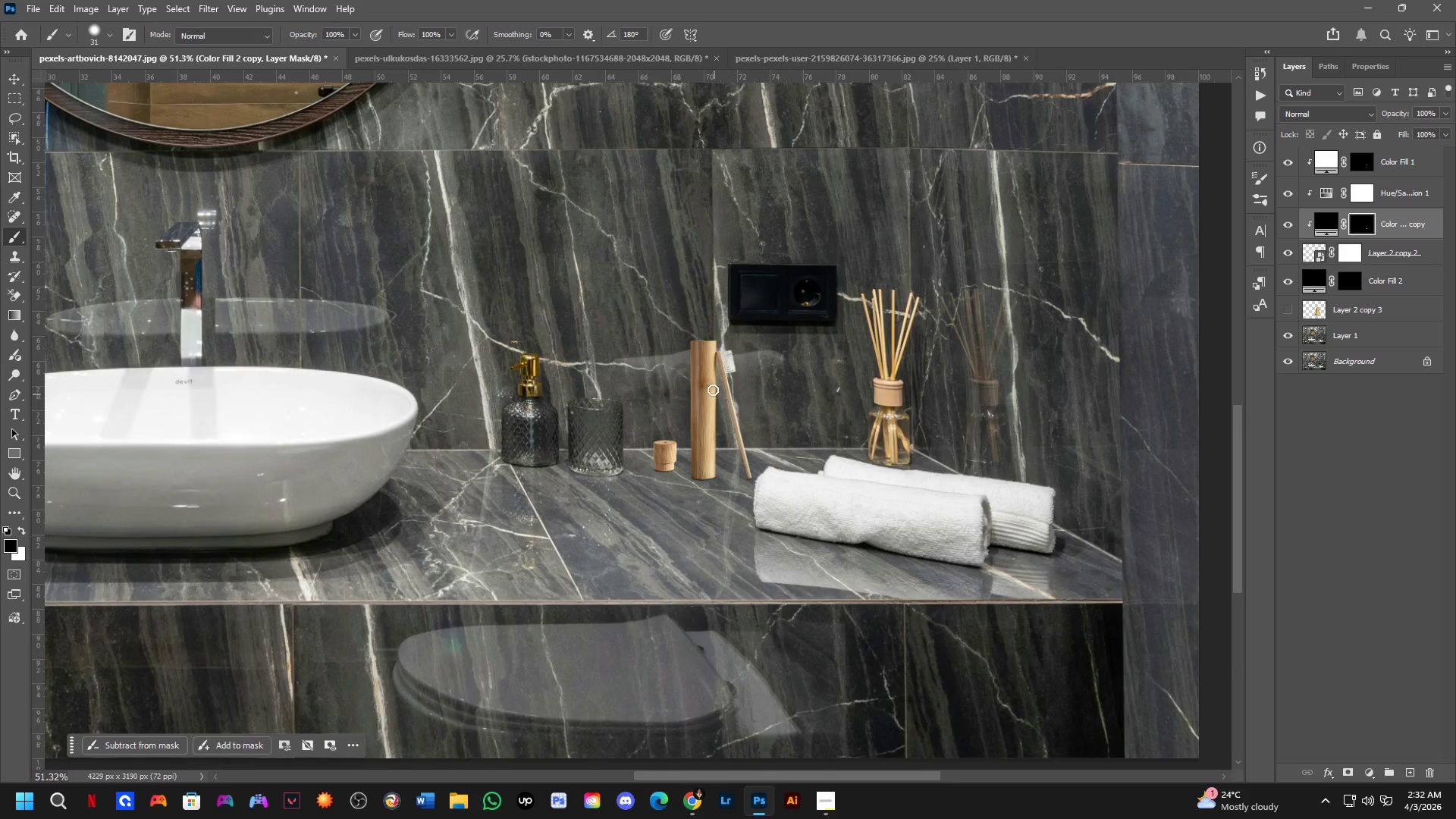 
scroll: coordinate [708, 379], scroll_direction: up, amount: 3.0
 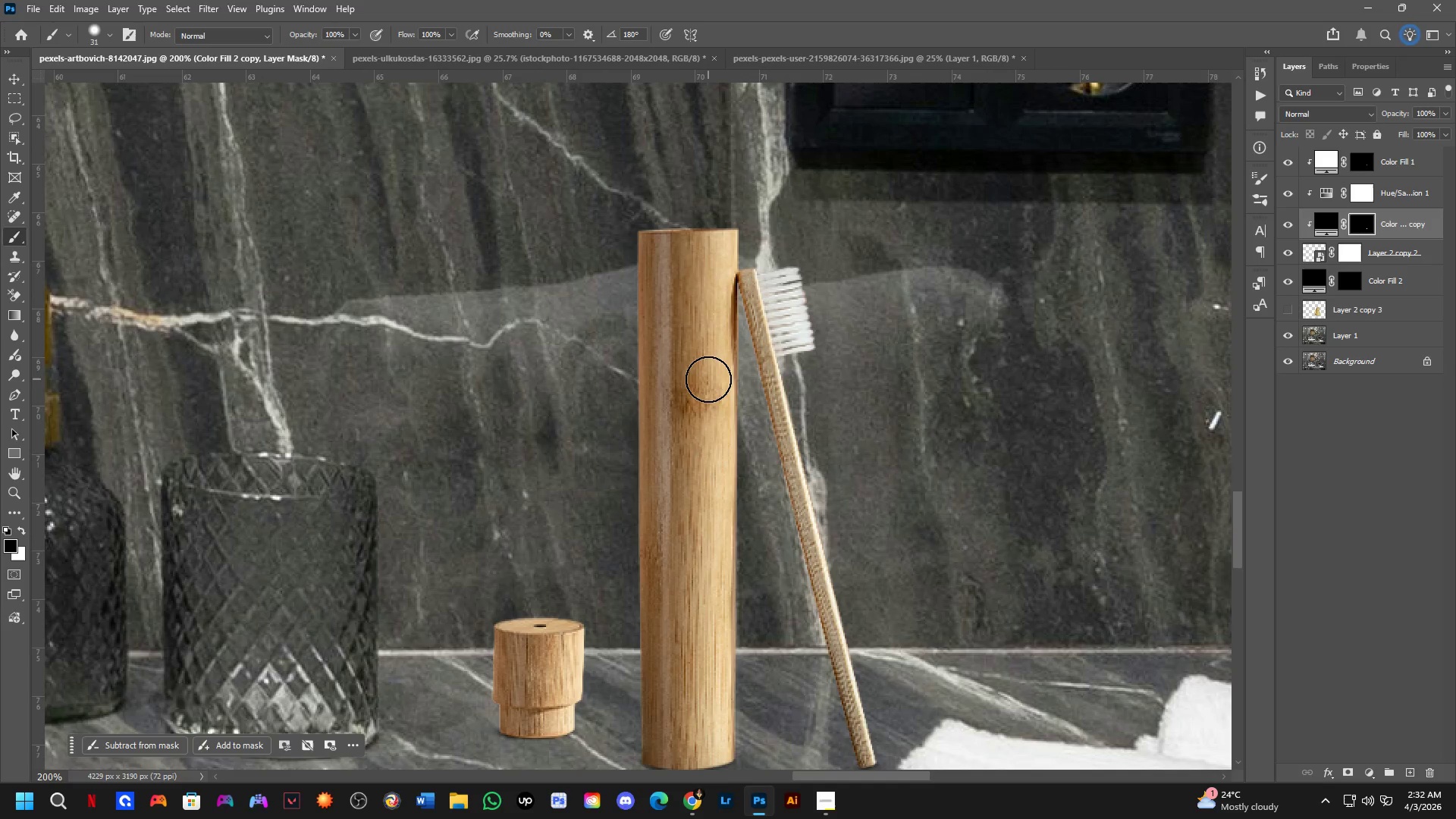 
hold_key(key=ShiftLeft, duration=1.38)
scroll: coordinate [792, 306], scroll_direction: up, amount: 1.0
 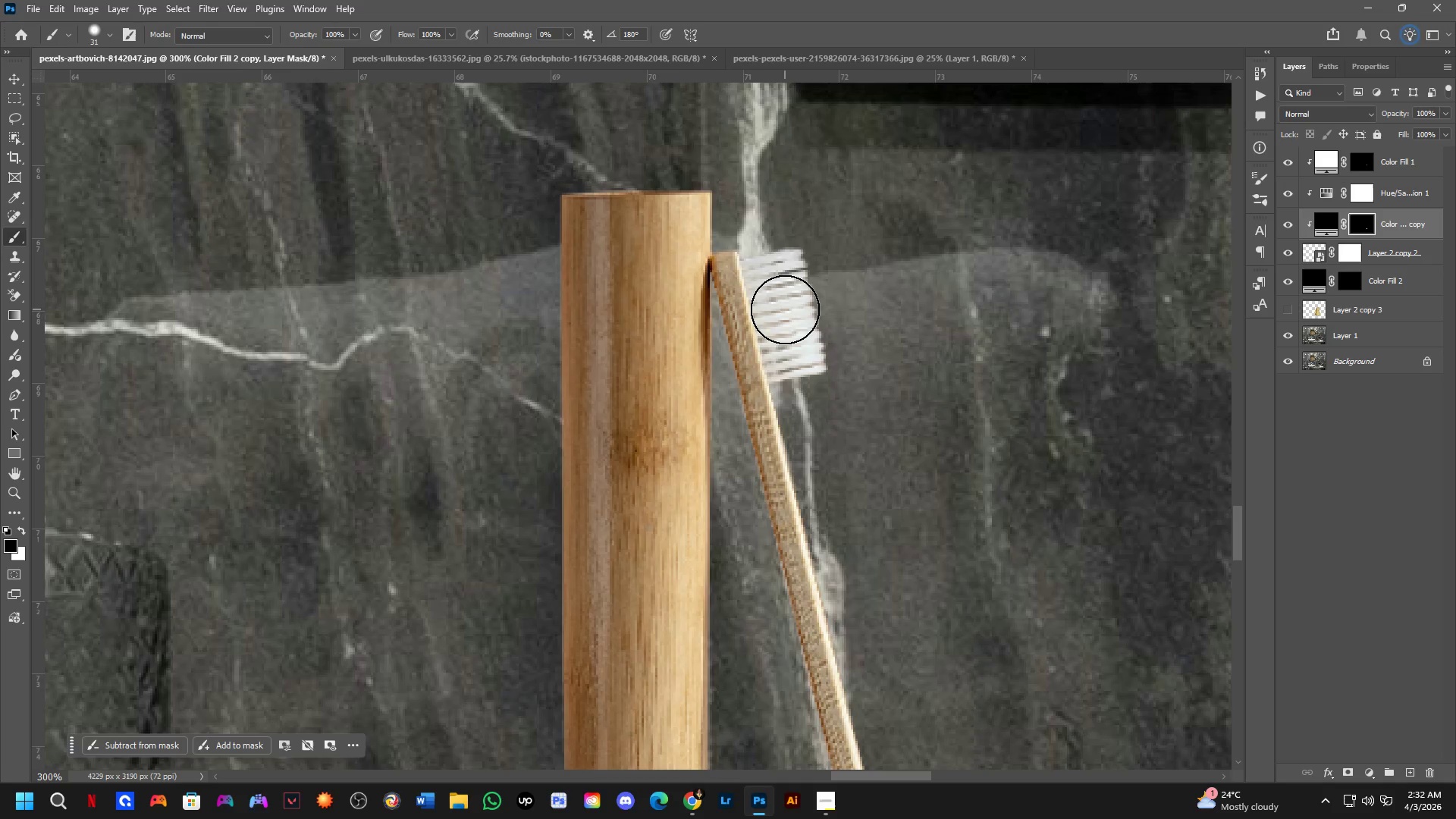 
hold_key(key=Space, duration=0.55)
 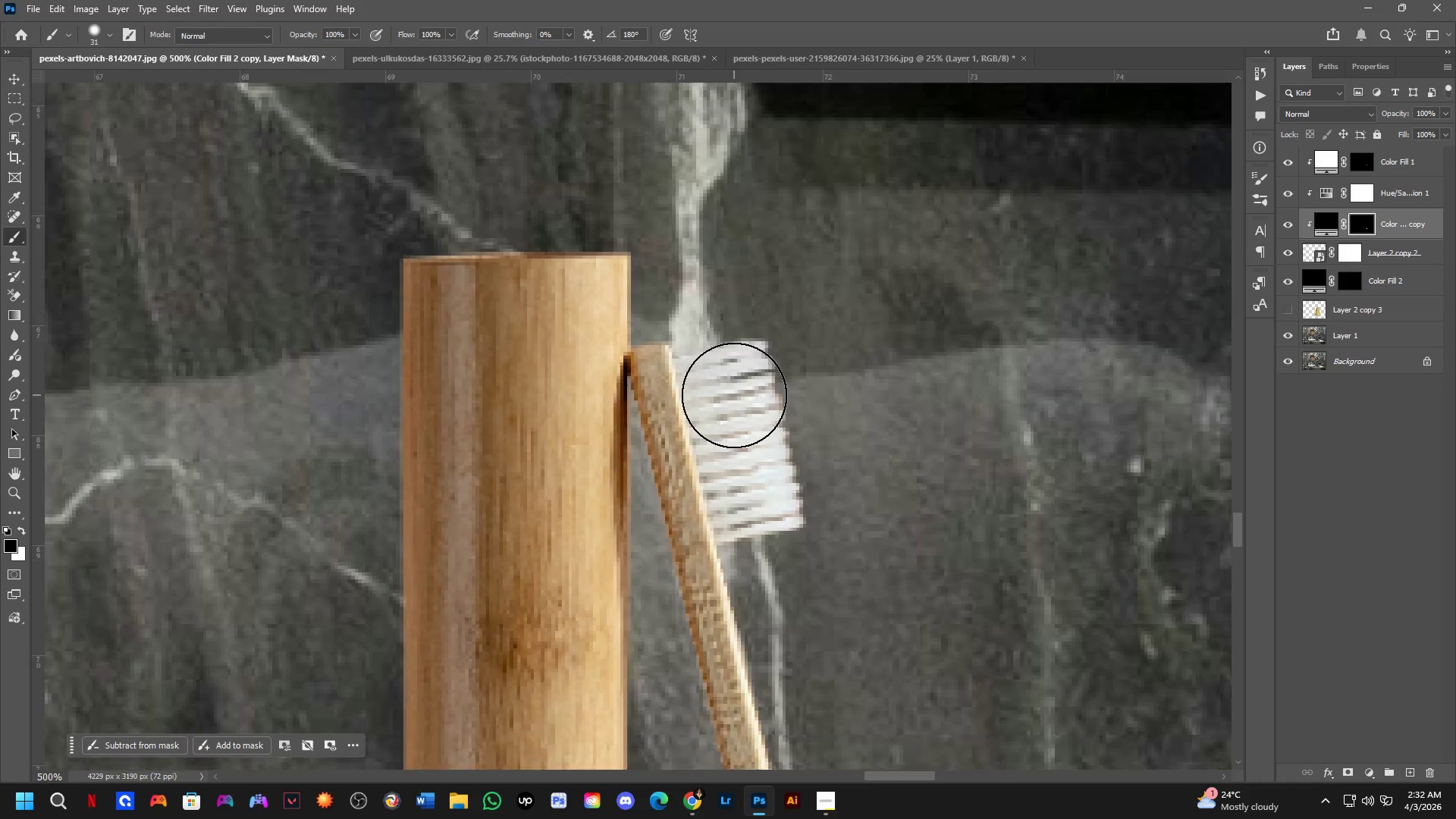 
left_click_drag(start_coordinate=[799, 298], to_coordinate=[752, 407])
 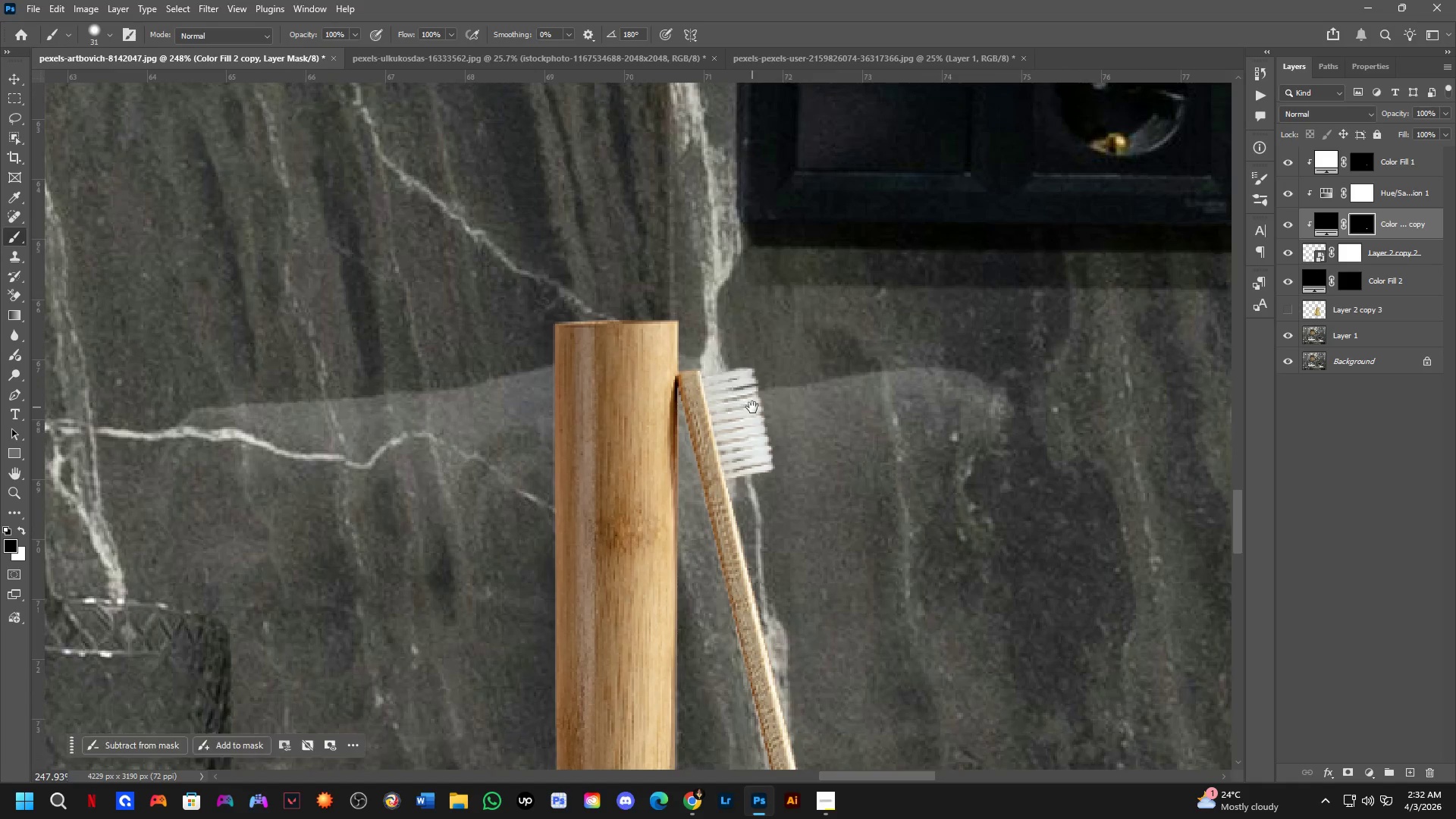 
scroll: coordinate [785, 309], scroll_direction: down, amount: 2.0
 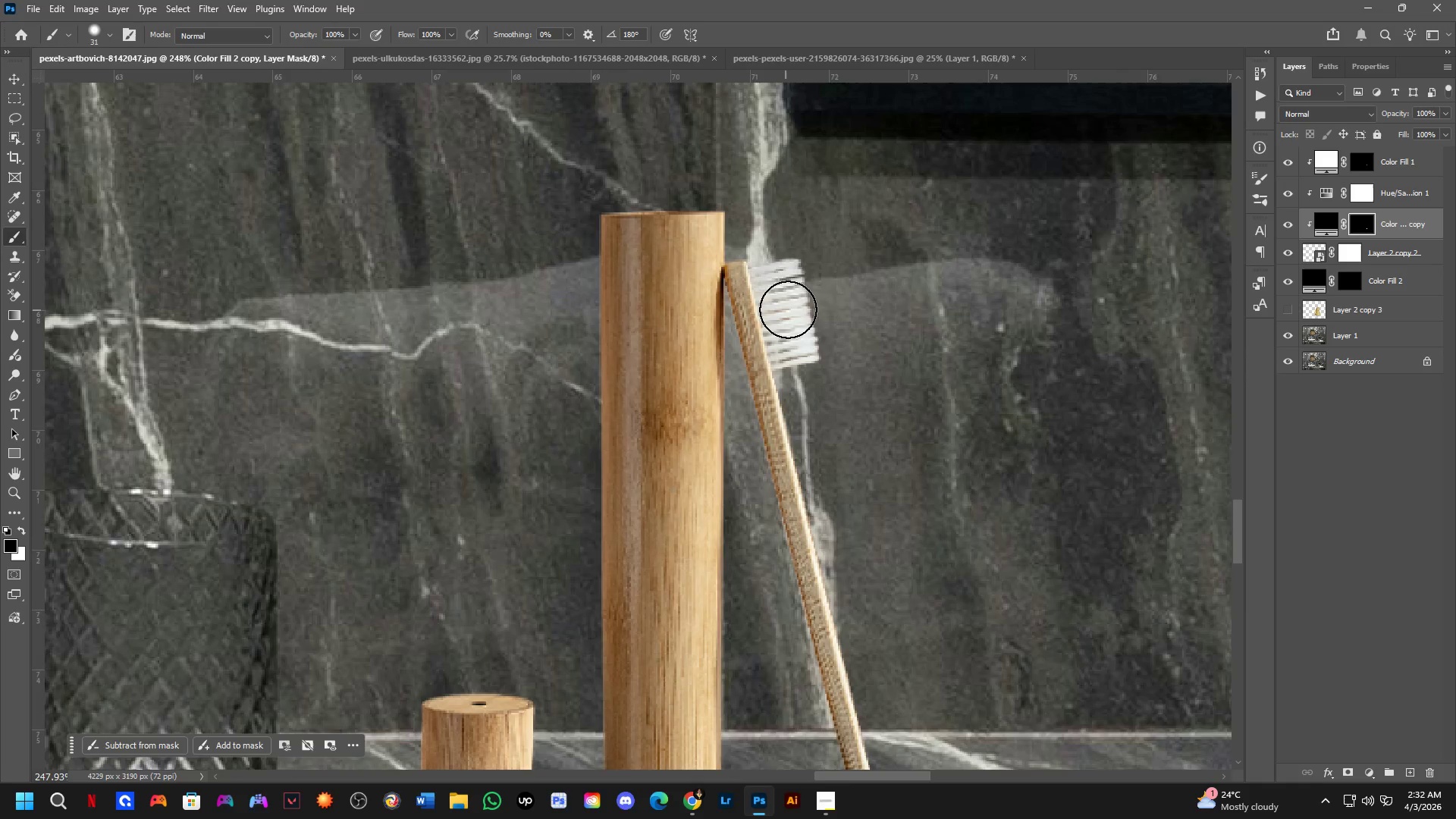 
key(Shift+ShiftLeft)
 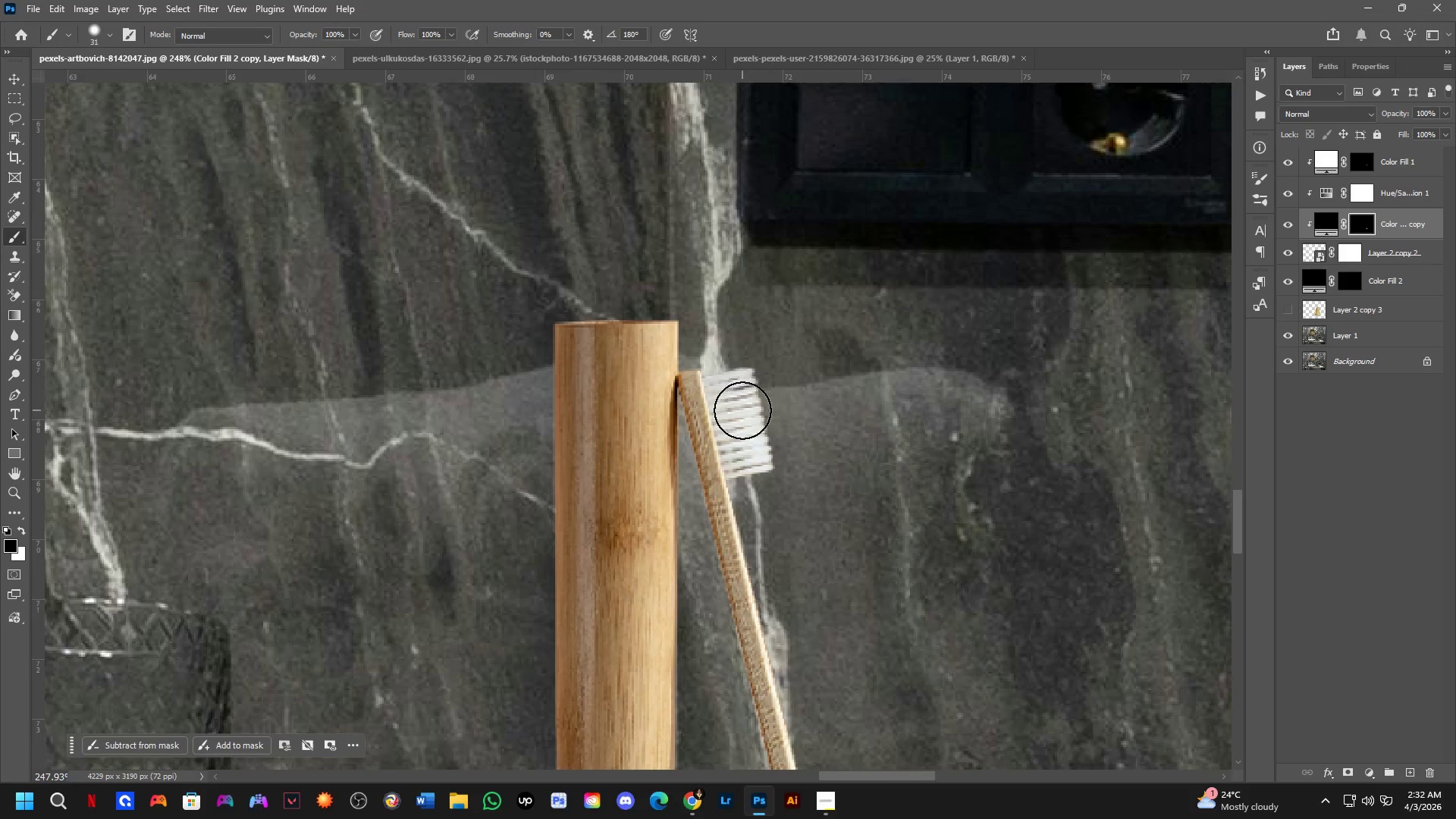 
hold_key(key=Space, duration=0.48)
 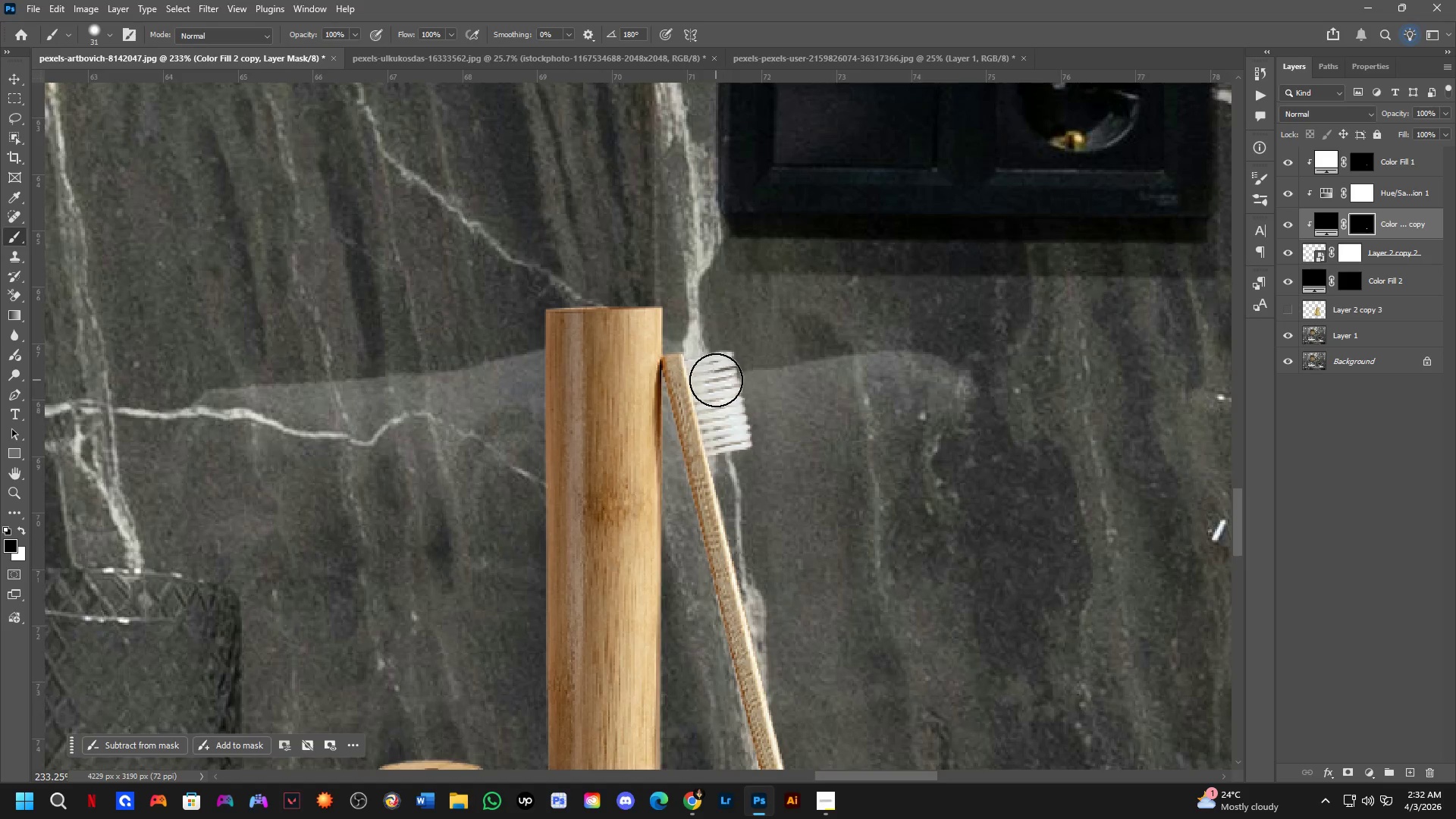 
left_click_drag(start_coordinate=[765, 499], to_coordinate=[748, 484])
 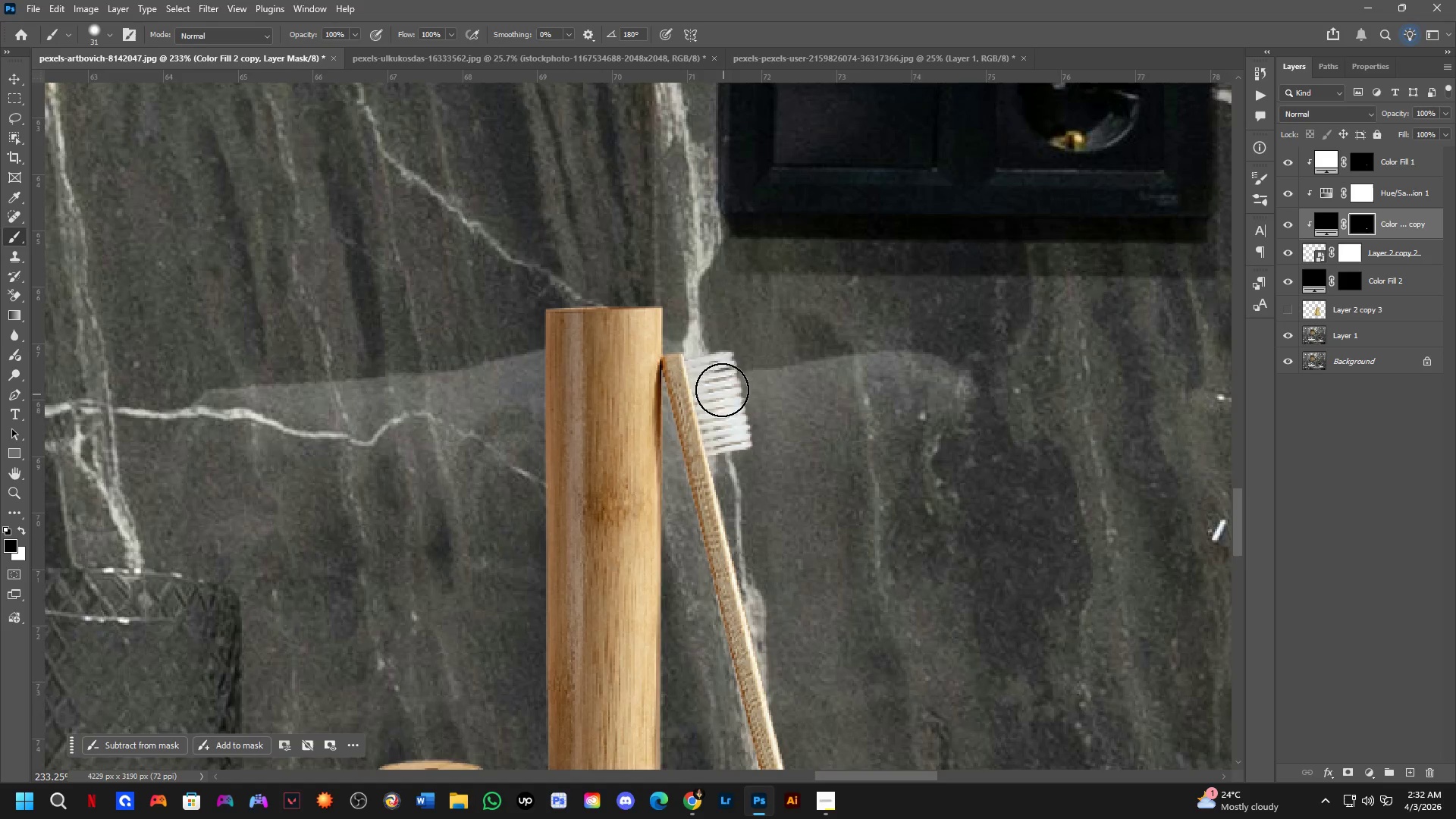 
scroll: coordinate [734, 394], scroll_direction: down, amount: 5.0
 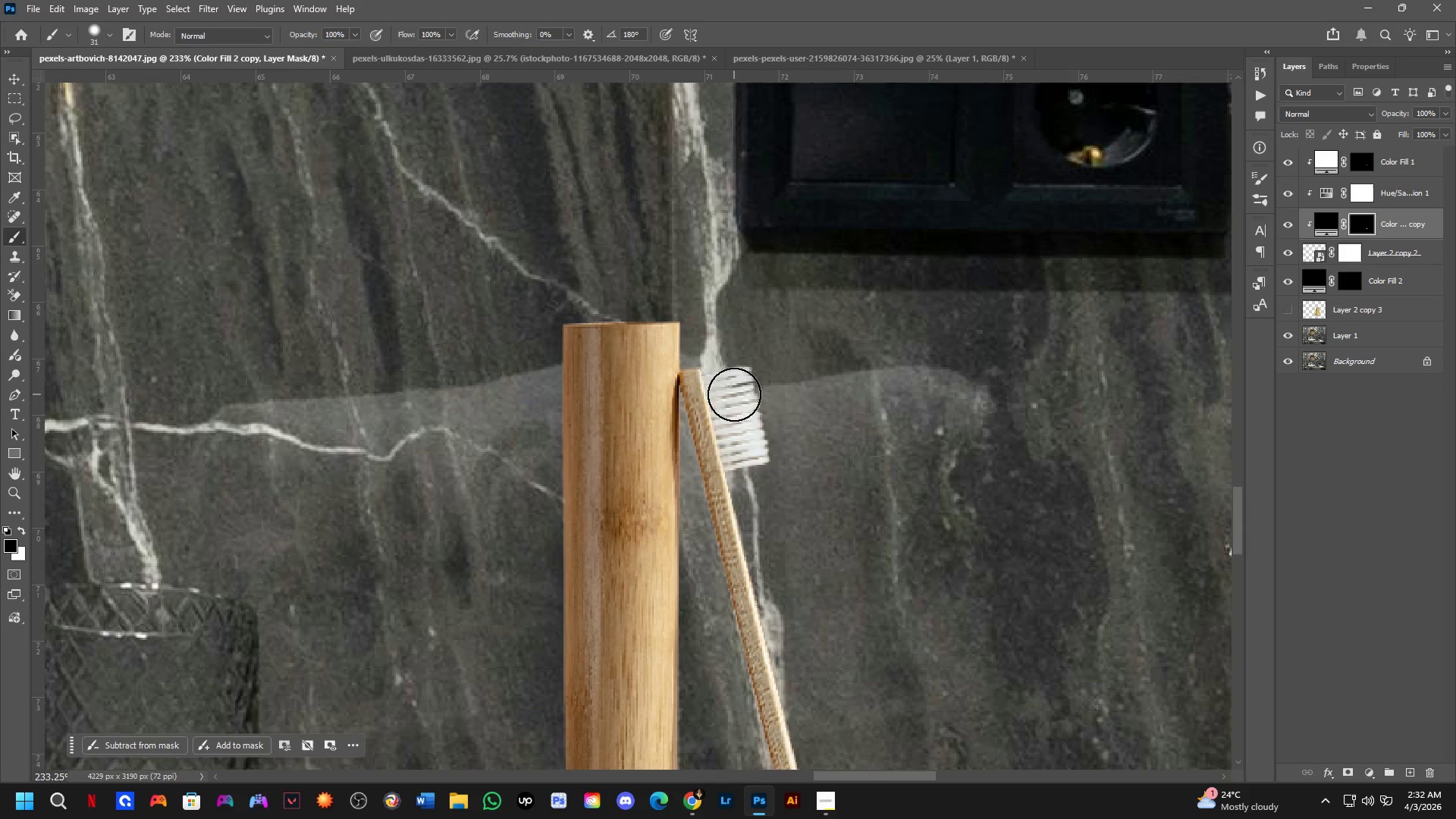 
scroll: coordinate [709, 378], scroll_direction: up, amount: 7.0
 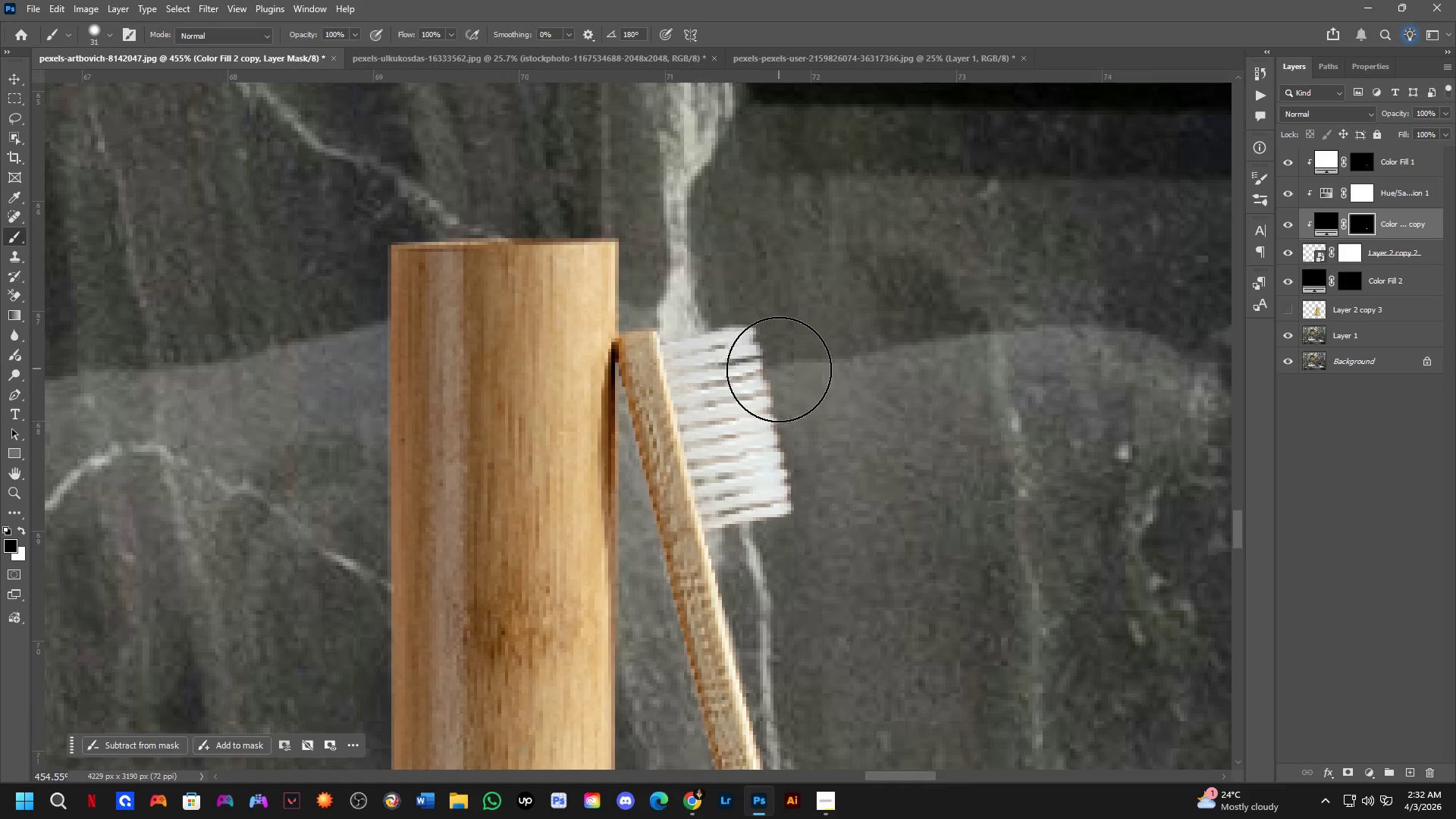 
scroll: coordinate [984, 326], scroll_direction: down, amount: 4.0
 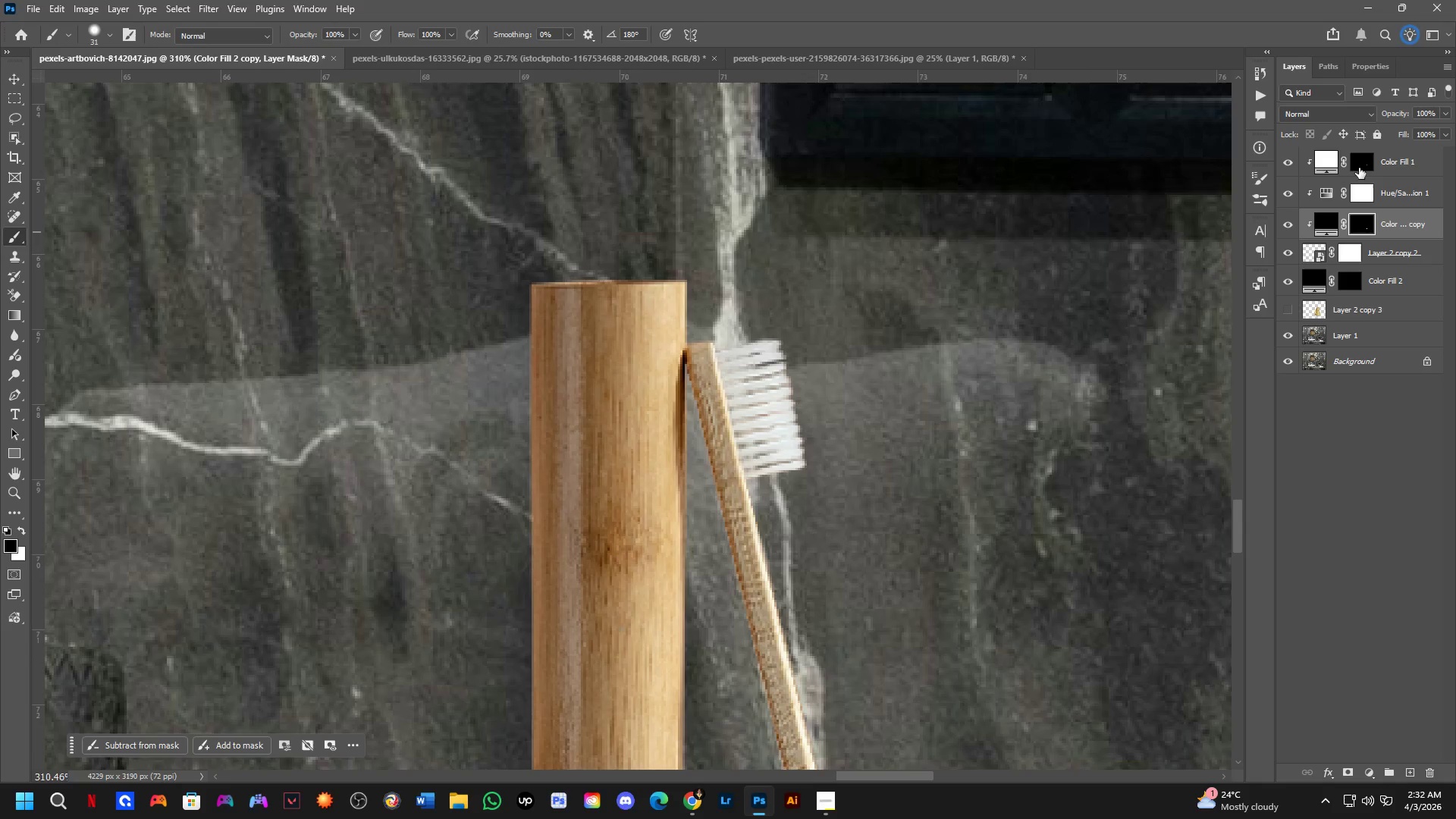 
left_click([1360, 162])
 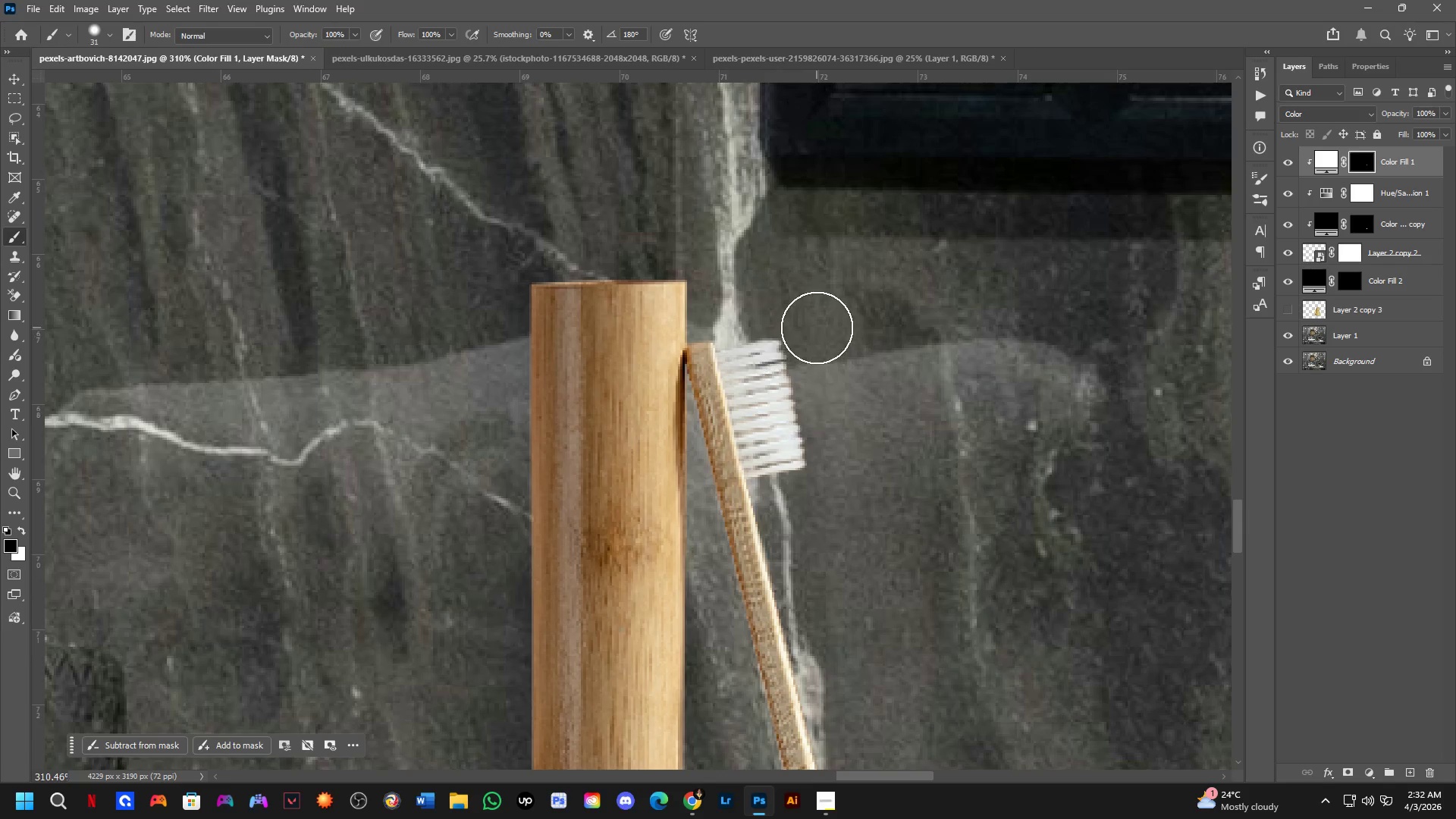 
left_click_drag(start_coordinate=[802, 356], to_coordinate=[826, 455])
 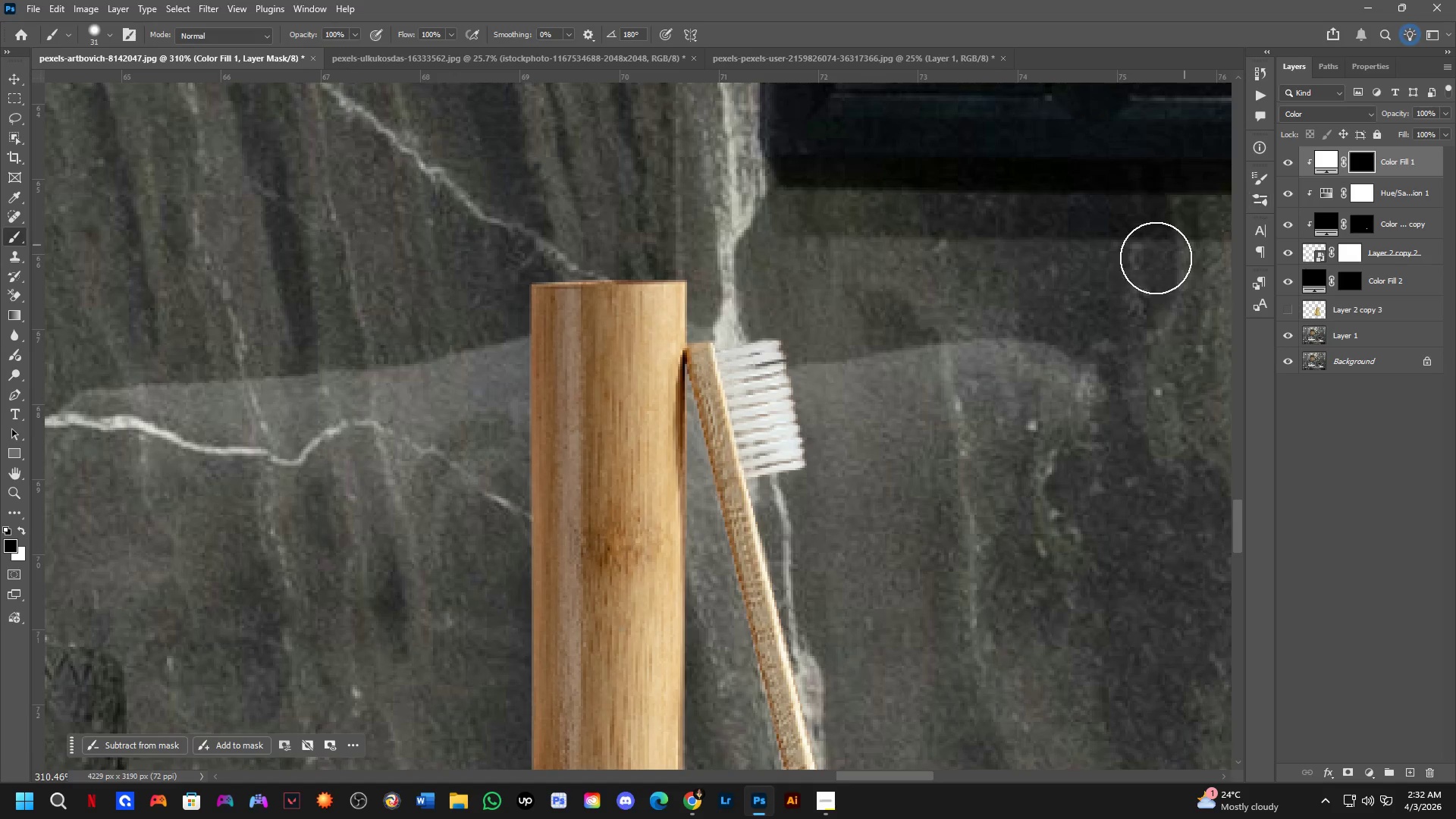 
key(X)
 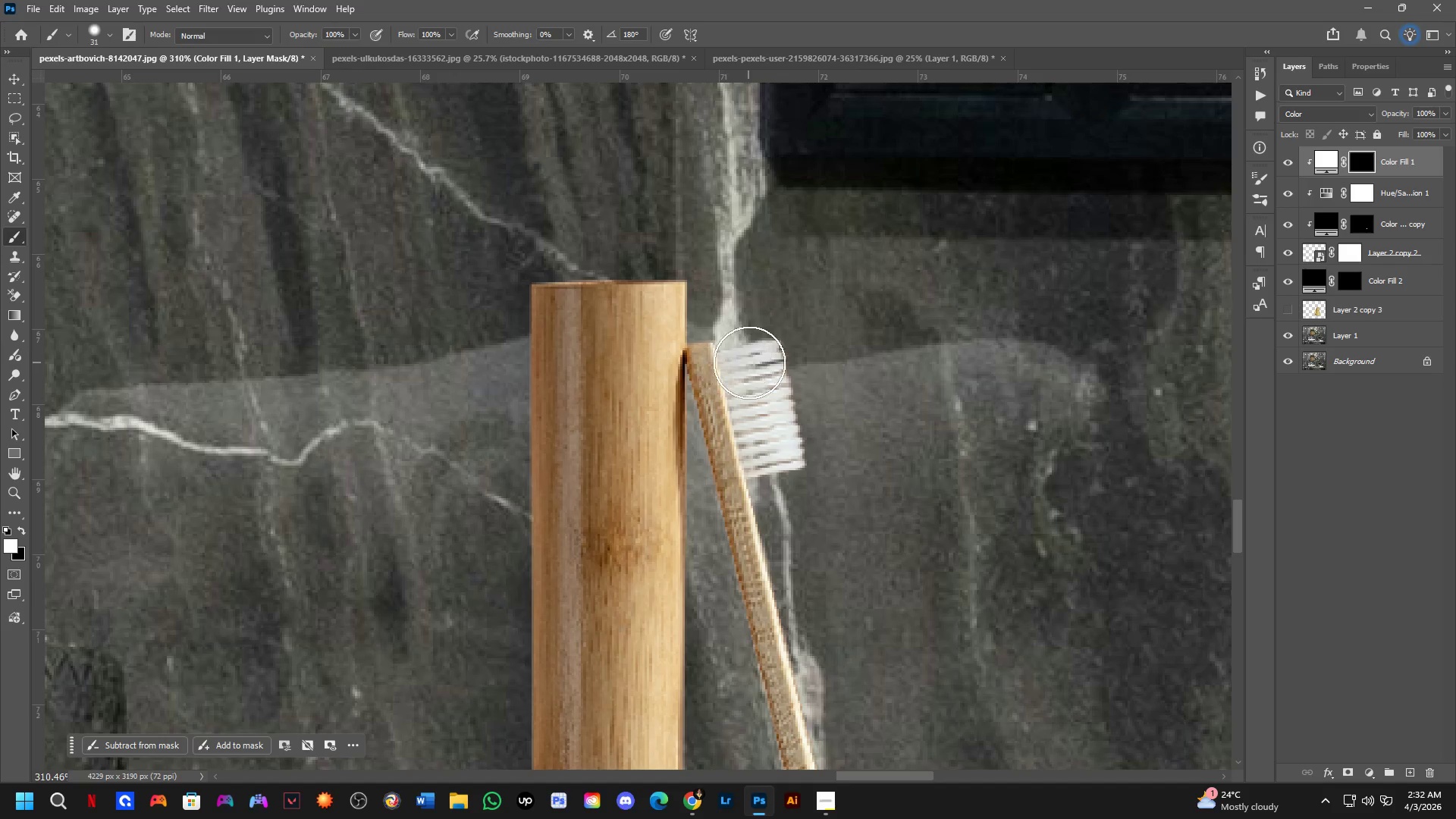 
left_click_drag(start_coordinate=[774, 372], to_coordinate=[745, 333])
 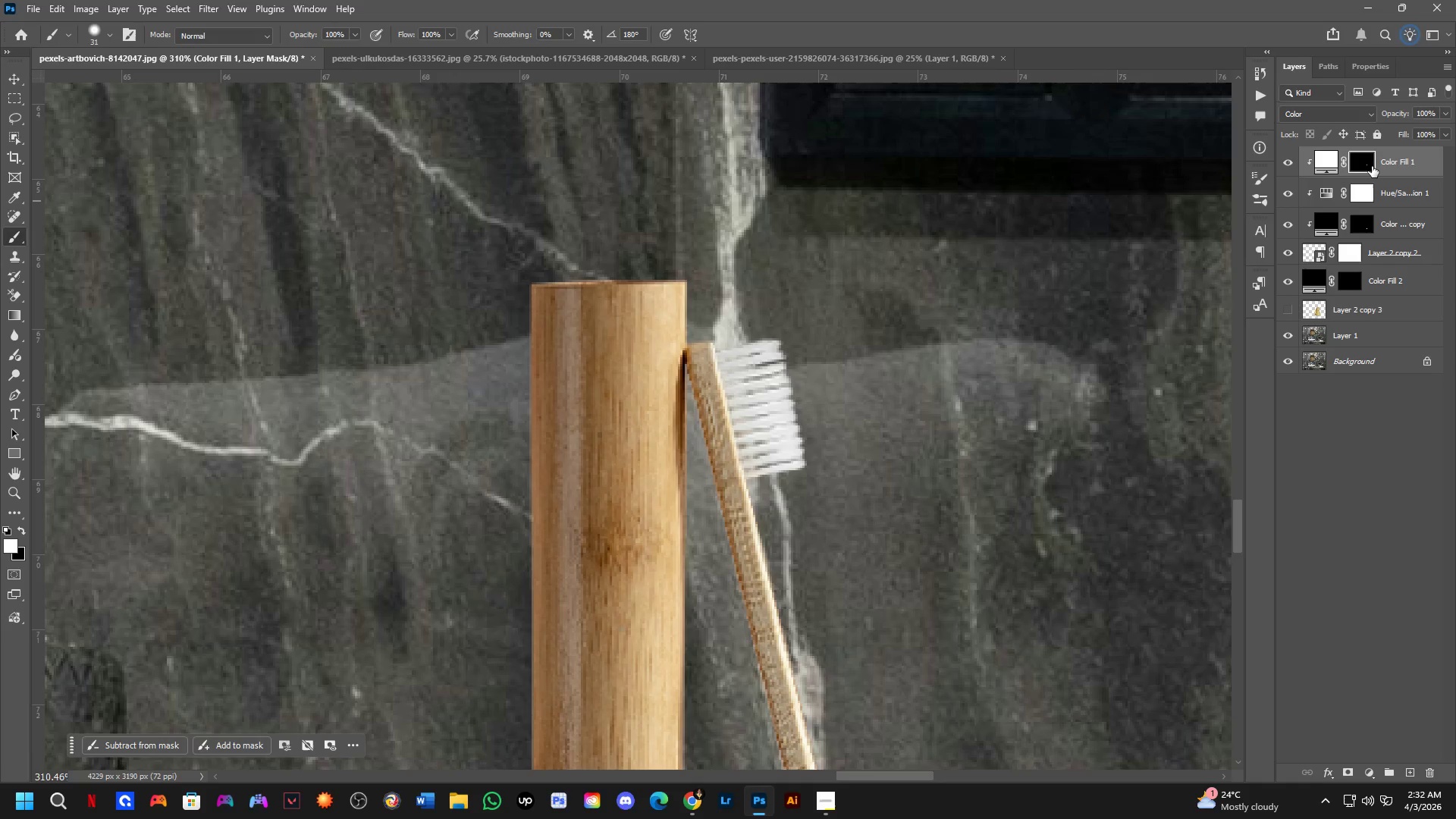 
key(Backspace)
 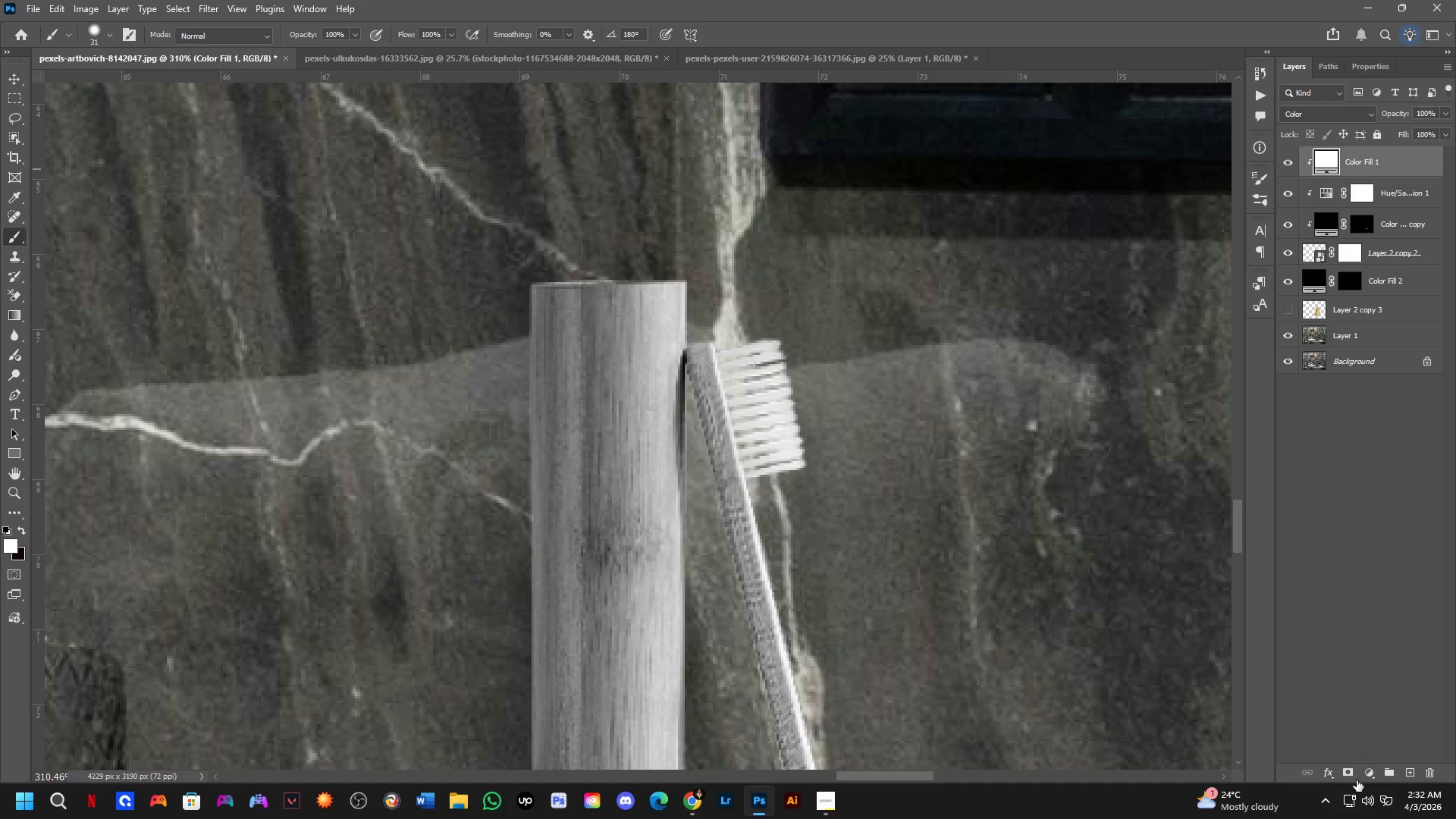 
left_click([1348, 775])
 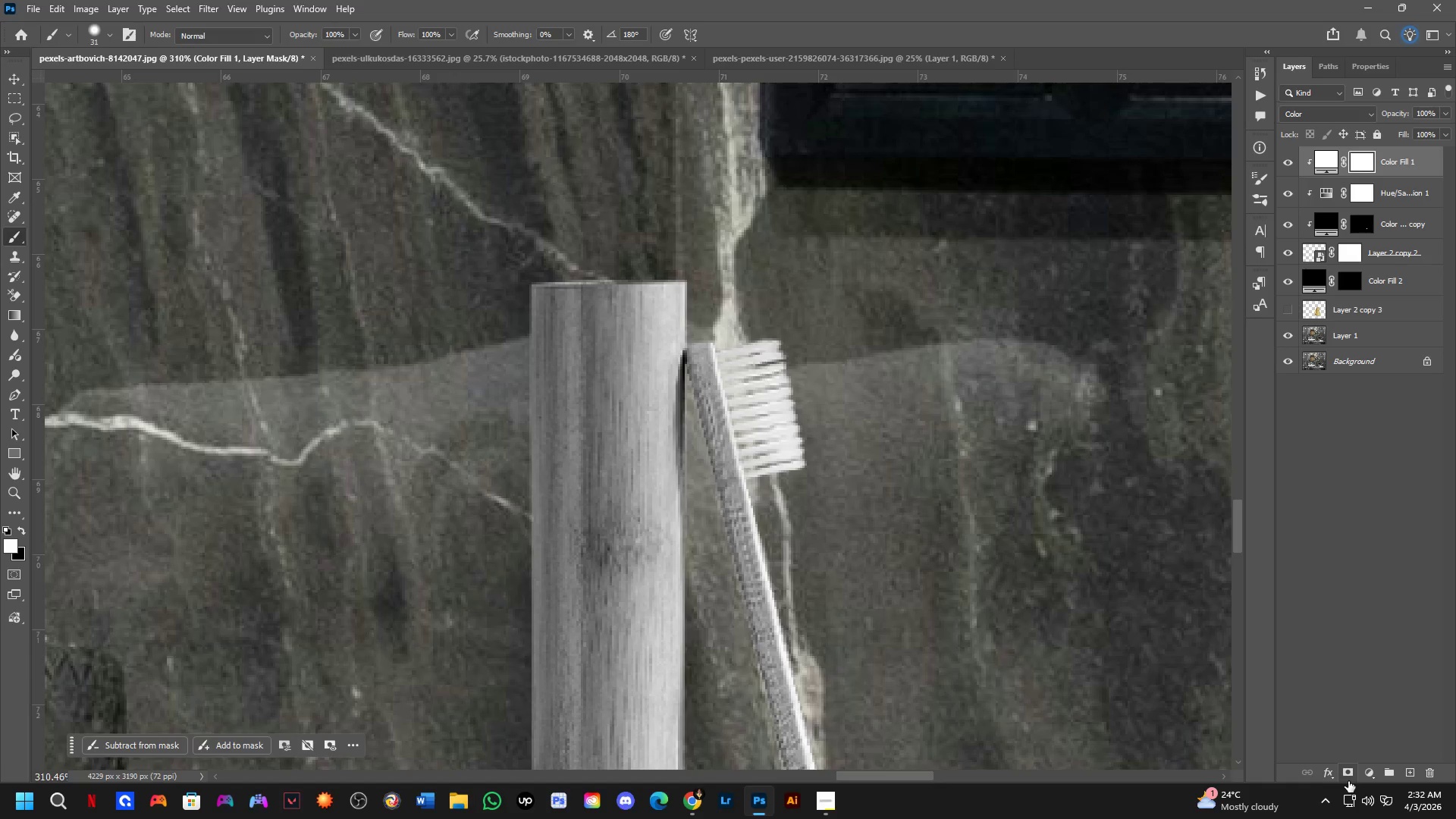 
key(Control+I)
 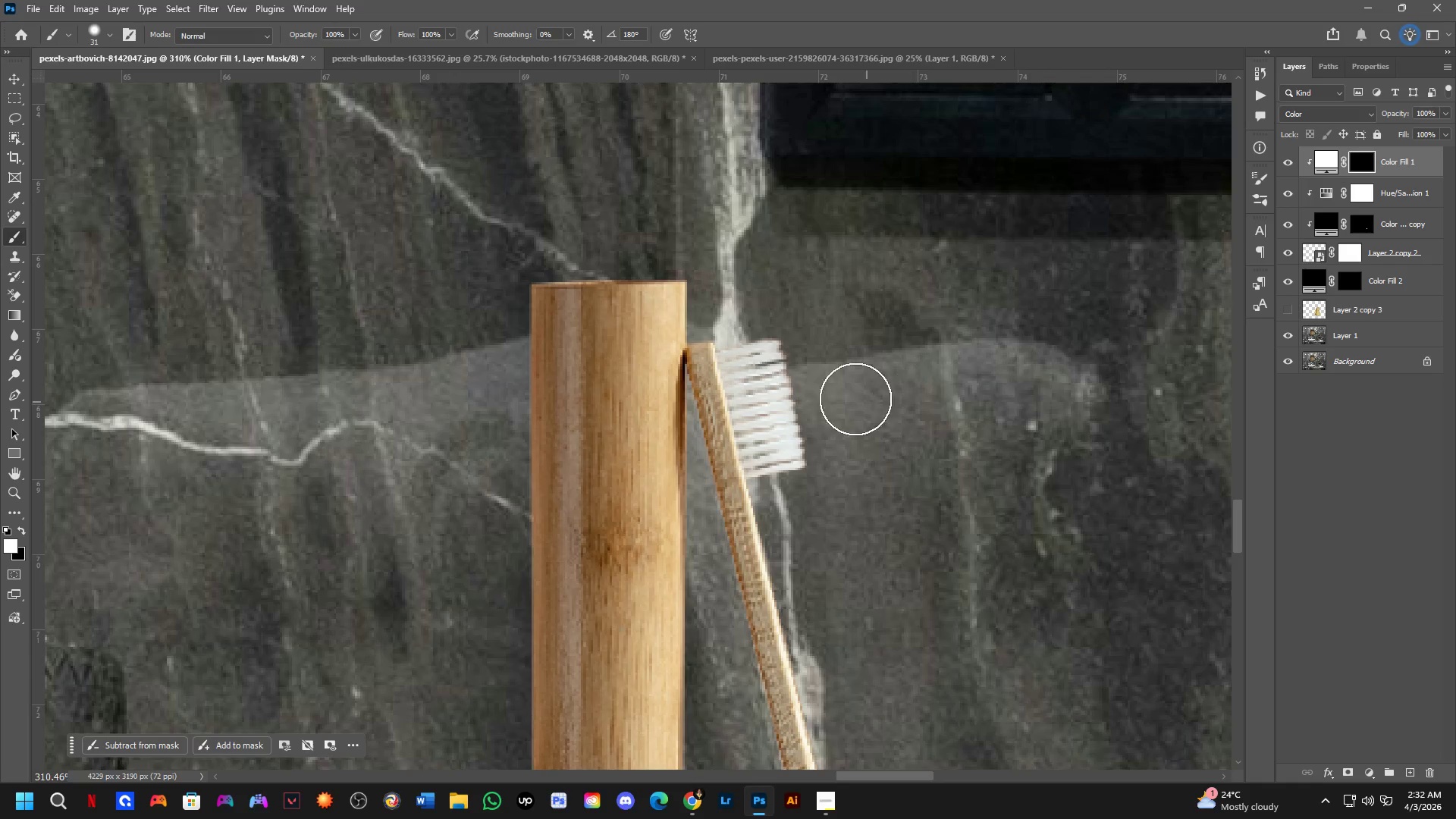 
left_click_drag(start_coordinate=[778, 338], to_coordinate=[806, 474])
 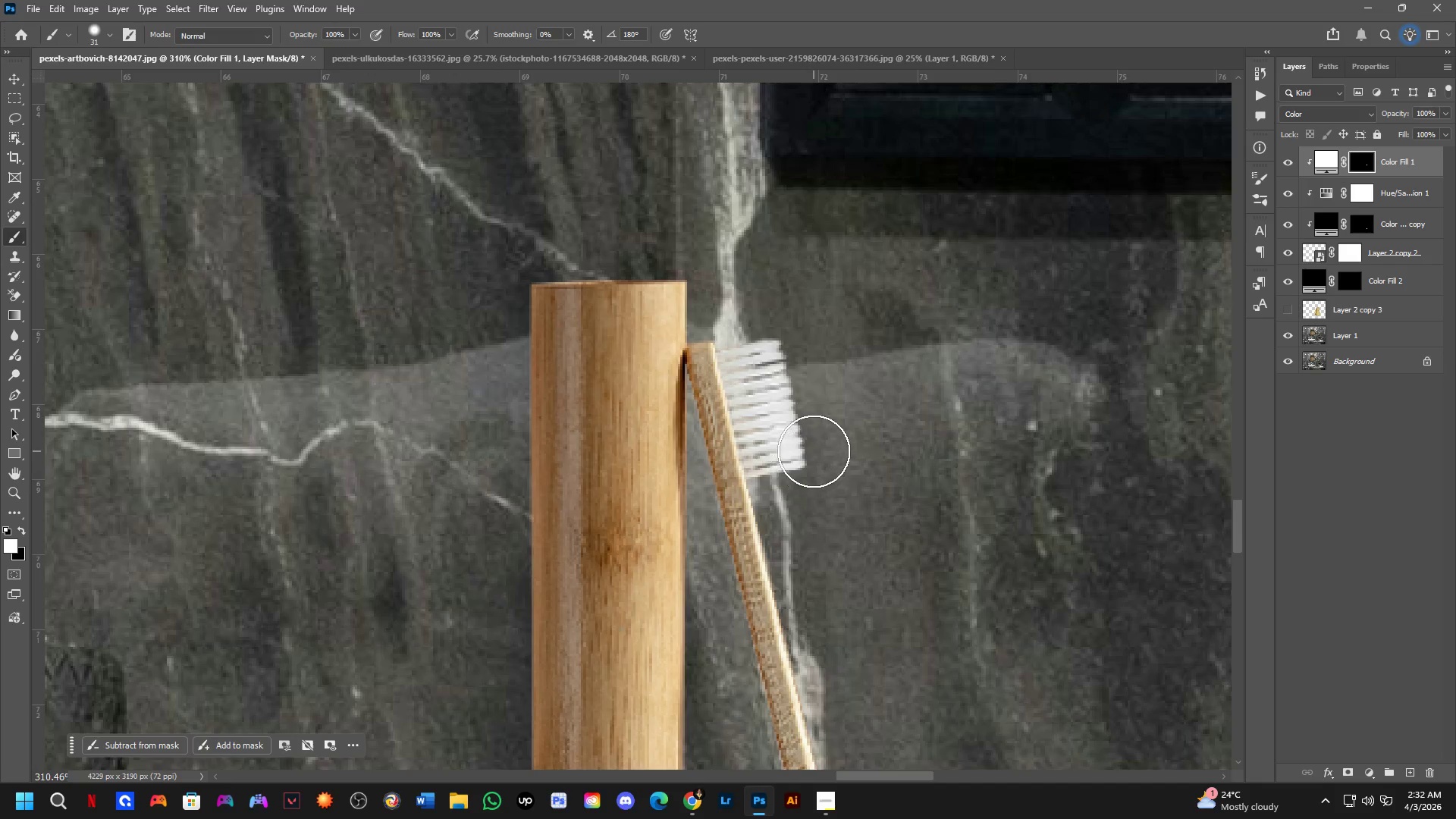 
hold_key(key=AltLeft, duration=0.73)
 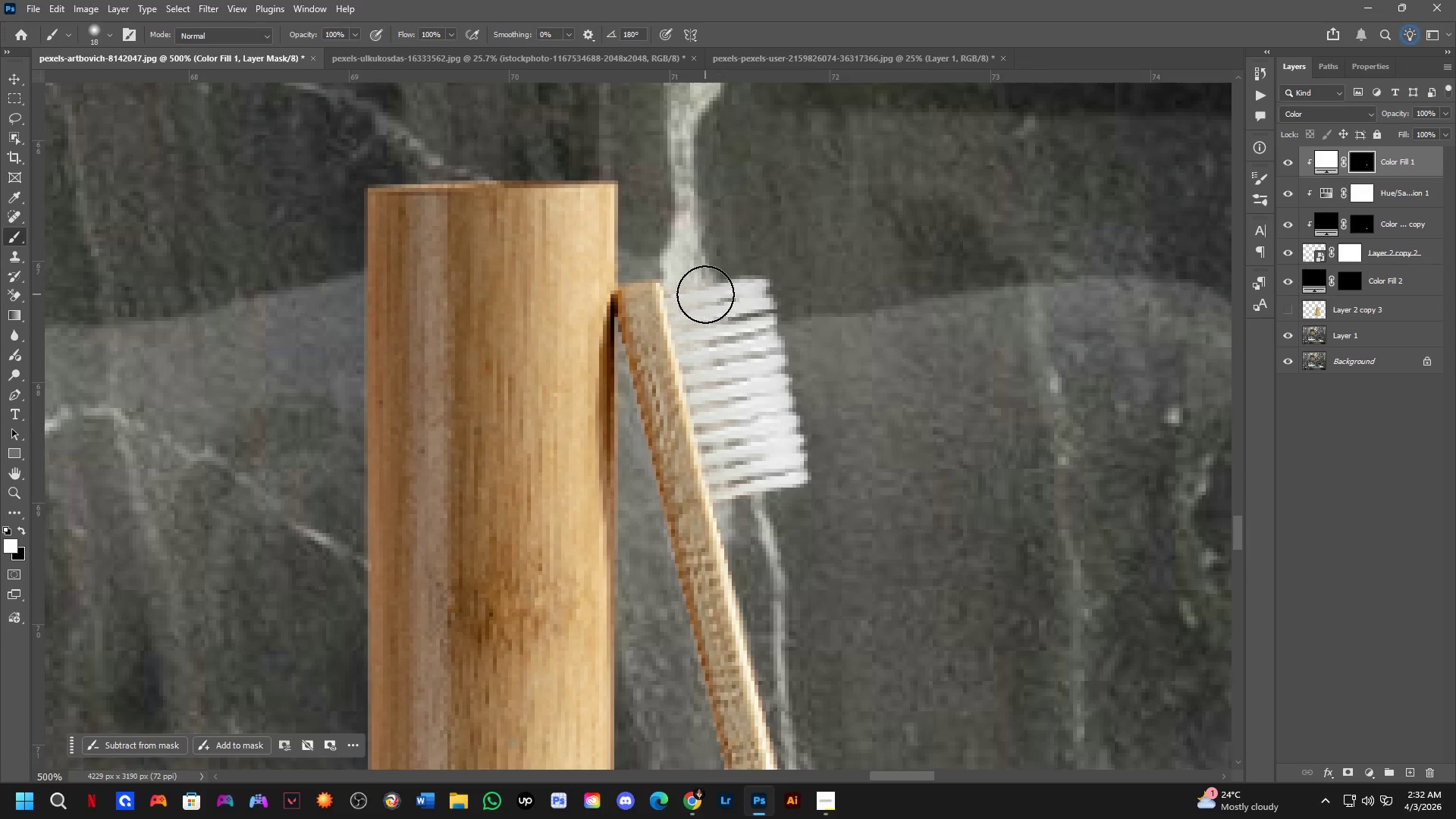 
scroll: coordinate [789, 428], scroll_direction: up, amount: 5.0
 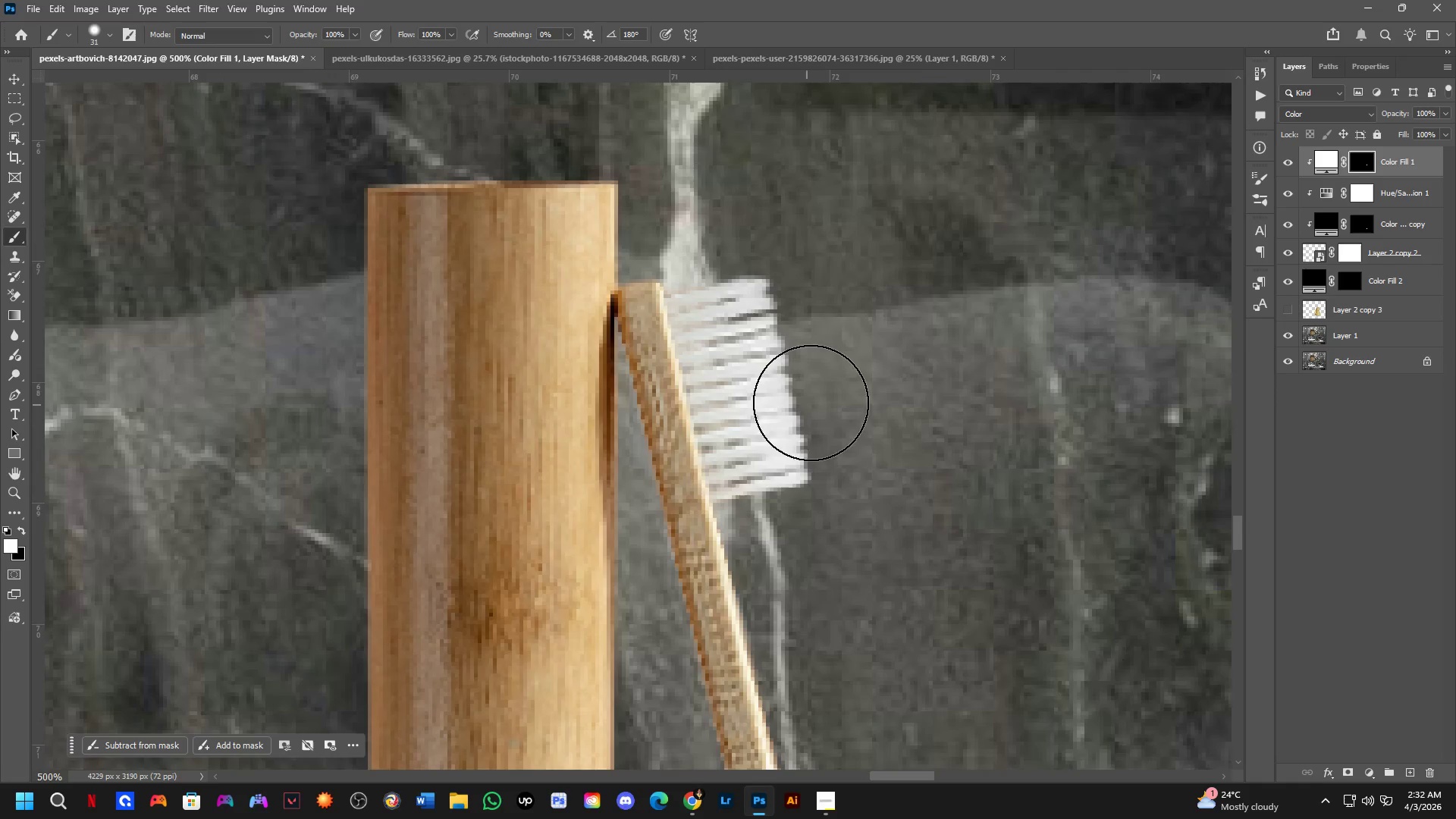 
left_click_drag(start_coordinate=[704, 292], to_coordinate=[708, 297])
 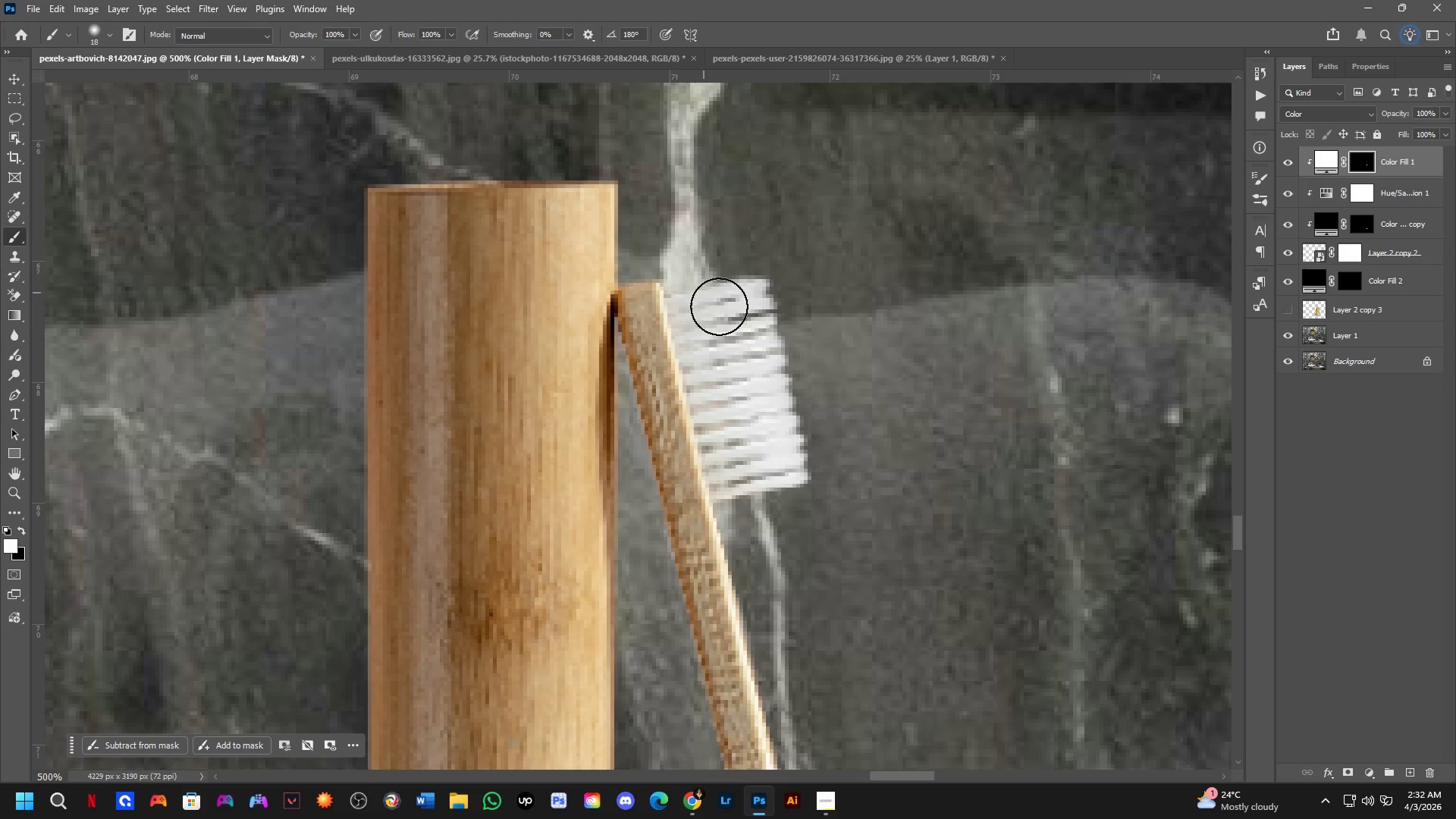 
key(Alt+AltLeft)
 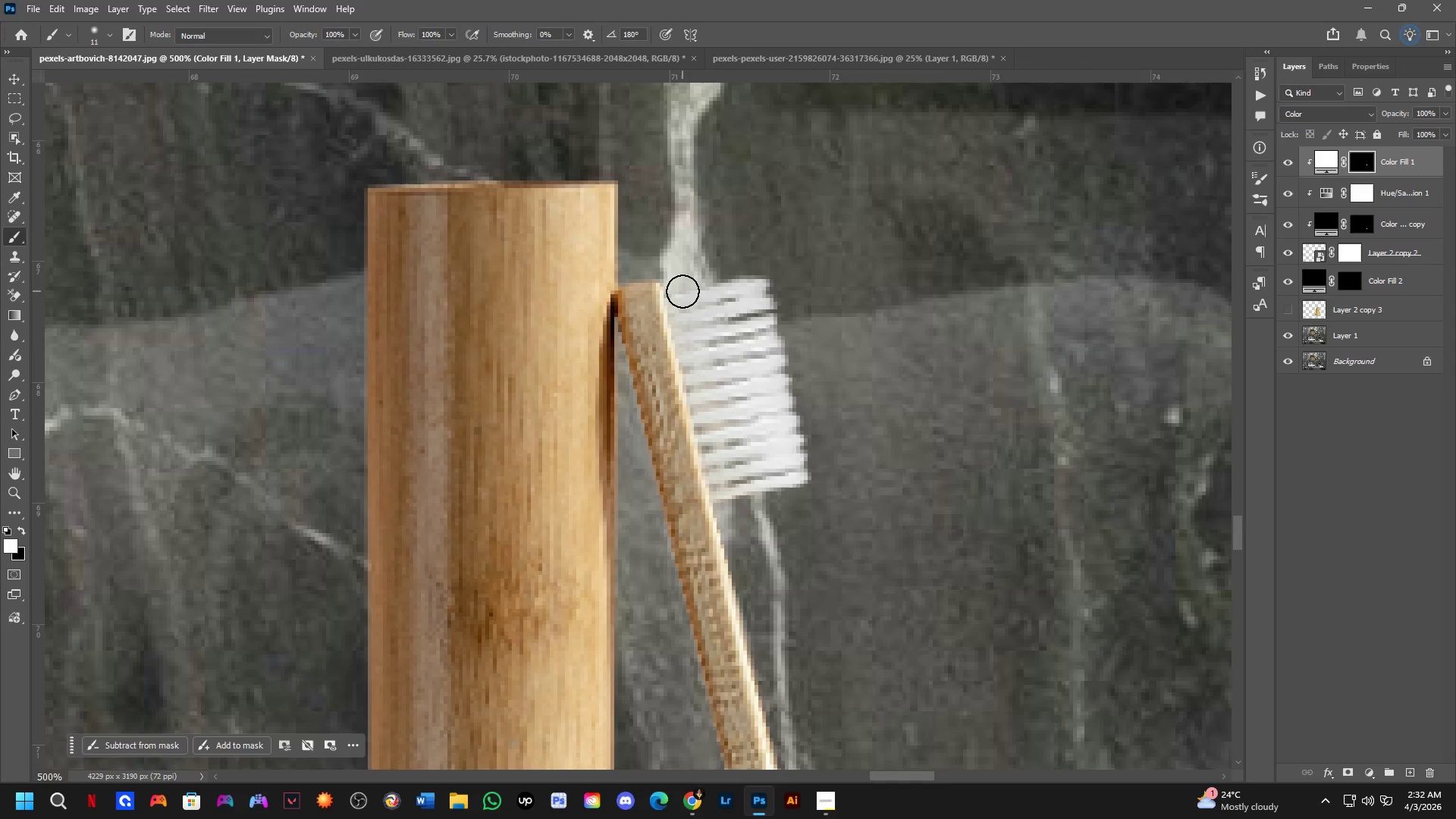 
double_click([681, 297])
 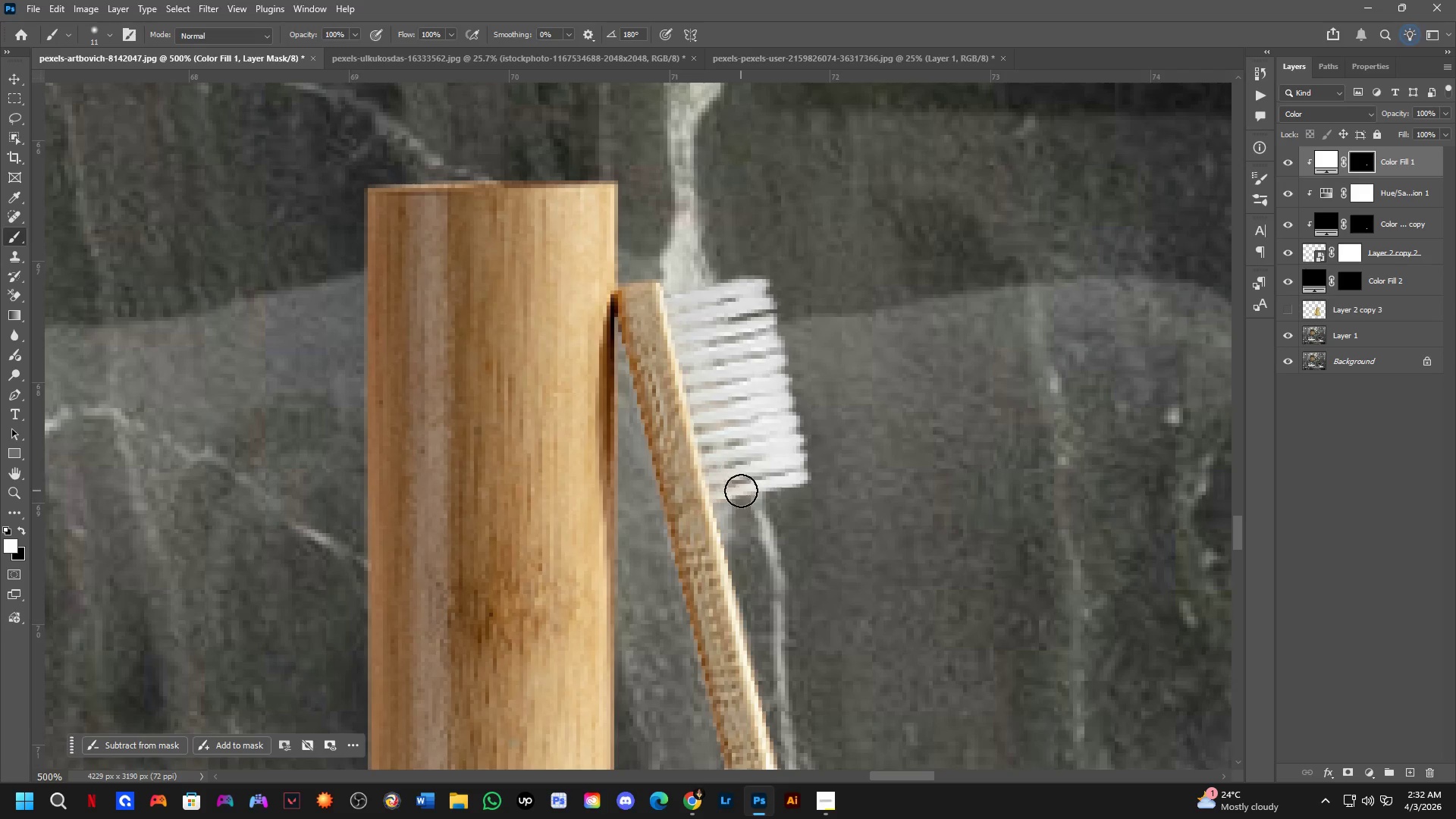 
hold_key(key=ShiftLeft, duration=0.42)
left_click([738, 517])
 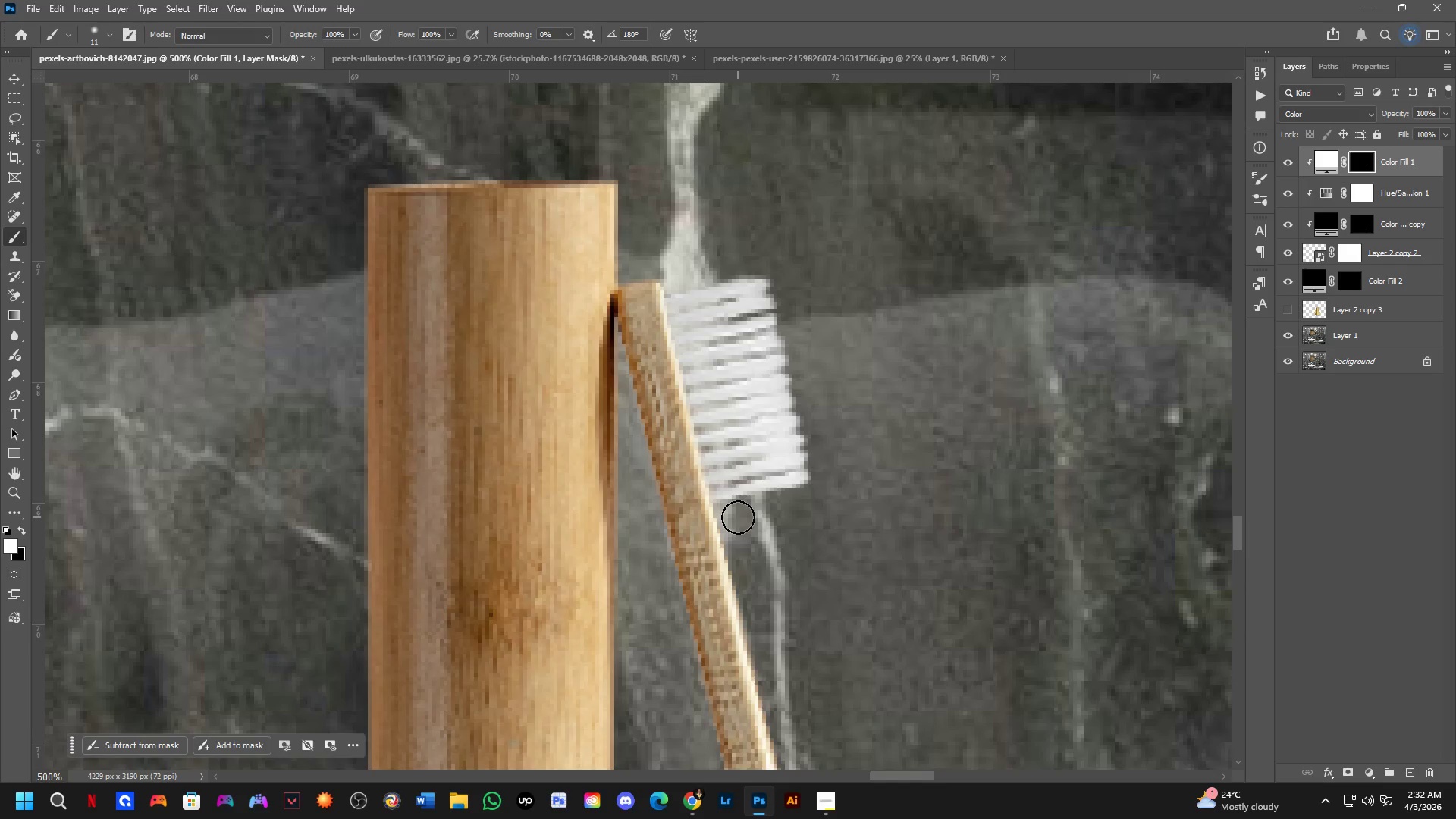 
key(Alt+AltLeft)
 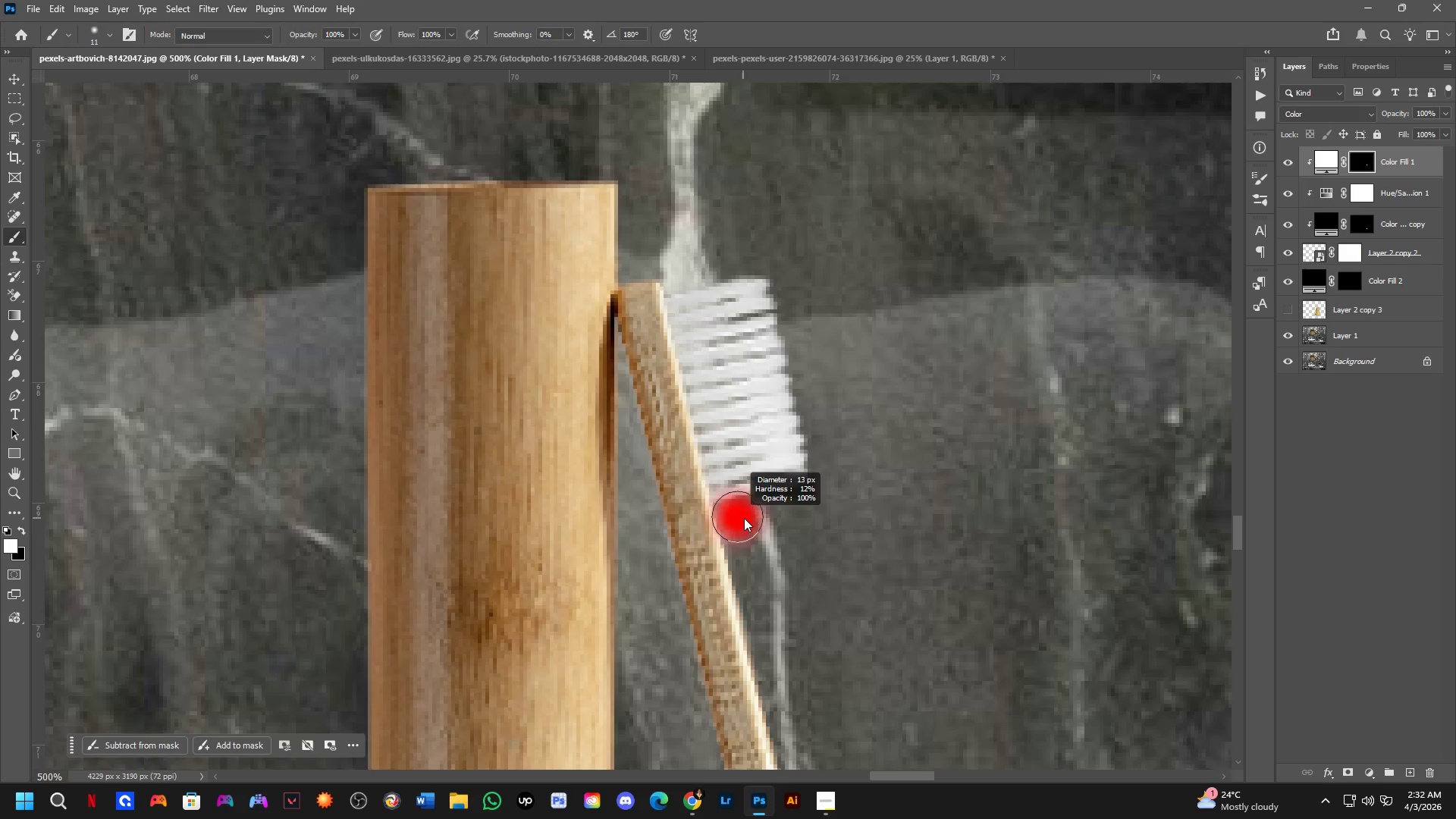 
left_click_drag(start_coordinate=[755, 511], to_coordinate=[729, 315])
 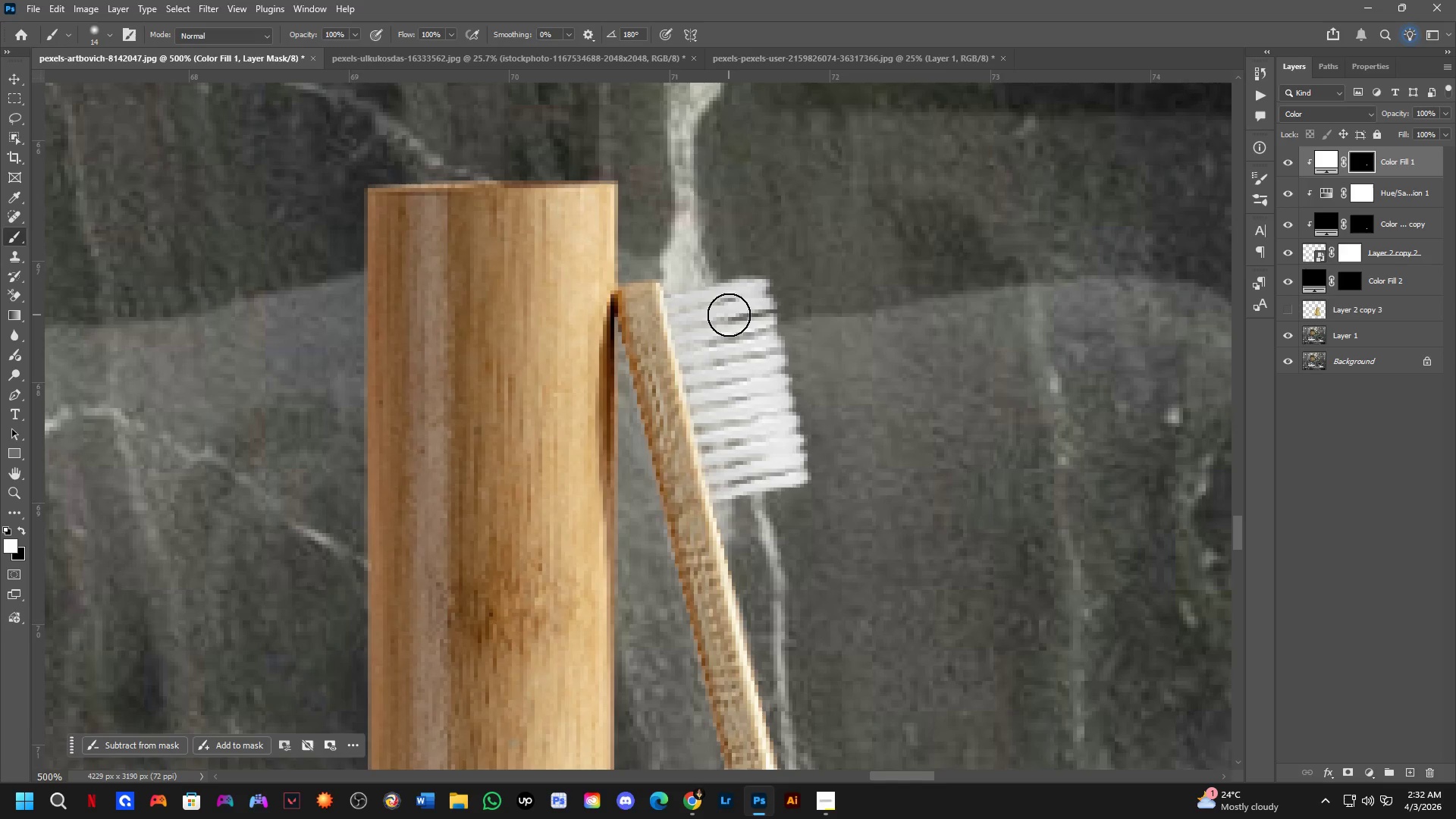 
key(Shift+ShiftLeft)
 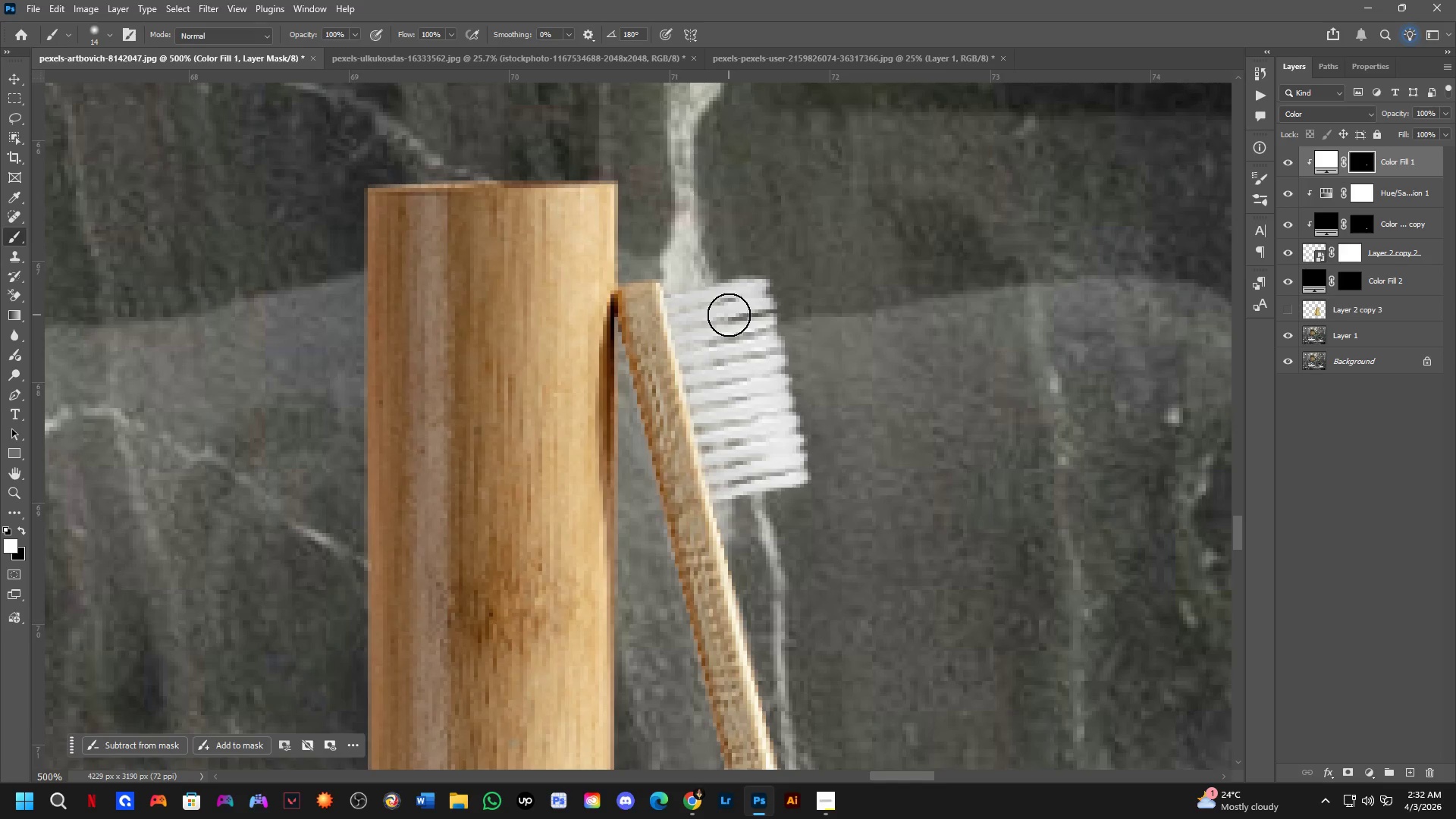 
hold_key(key=AltLeft, duration=0.34)
 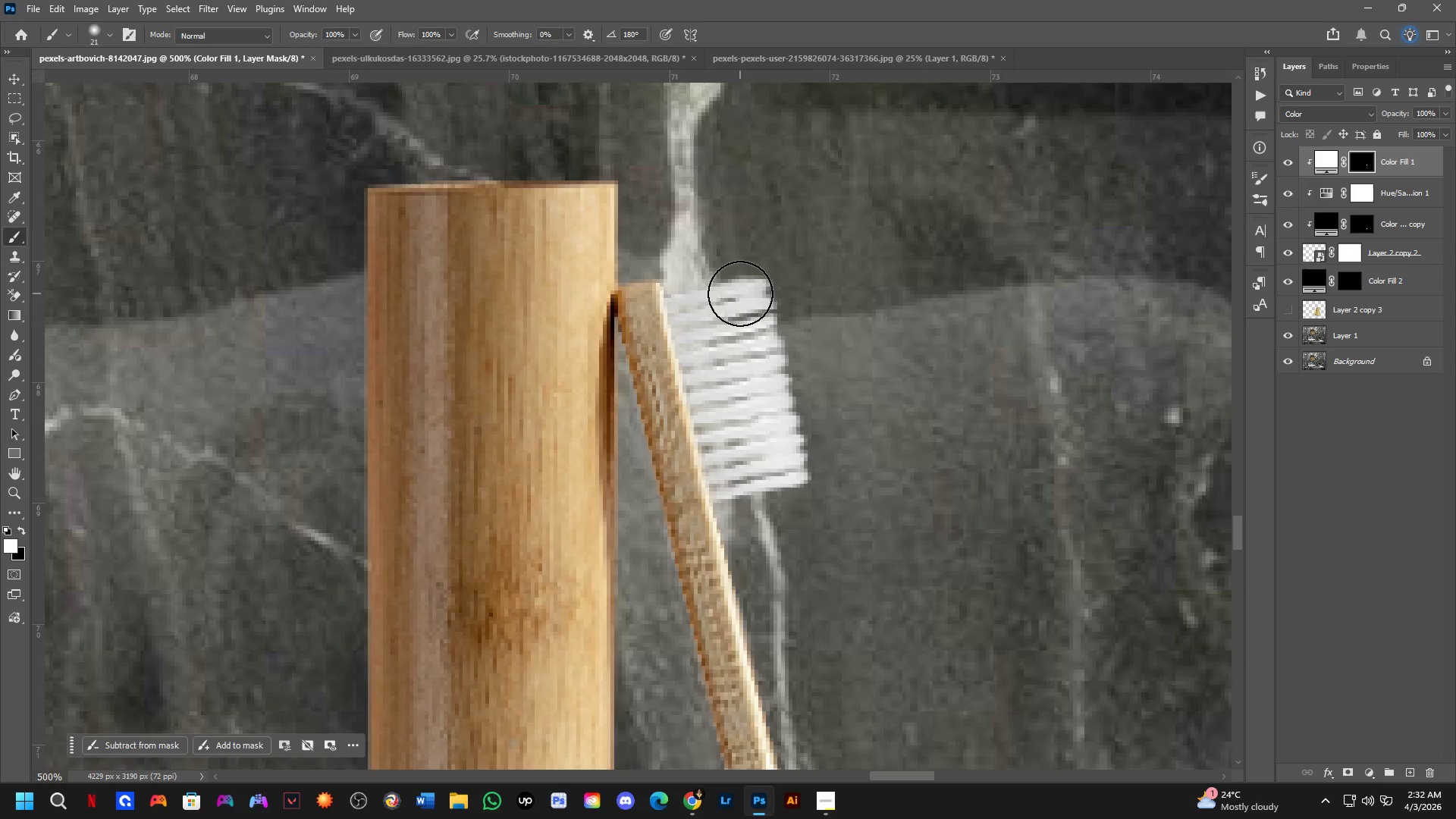 
left_click_drag(start_coordinate=[742, 304], to_coordinate=[775, 357])
 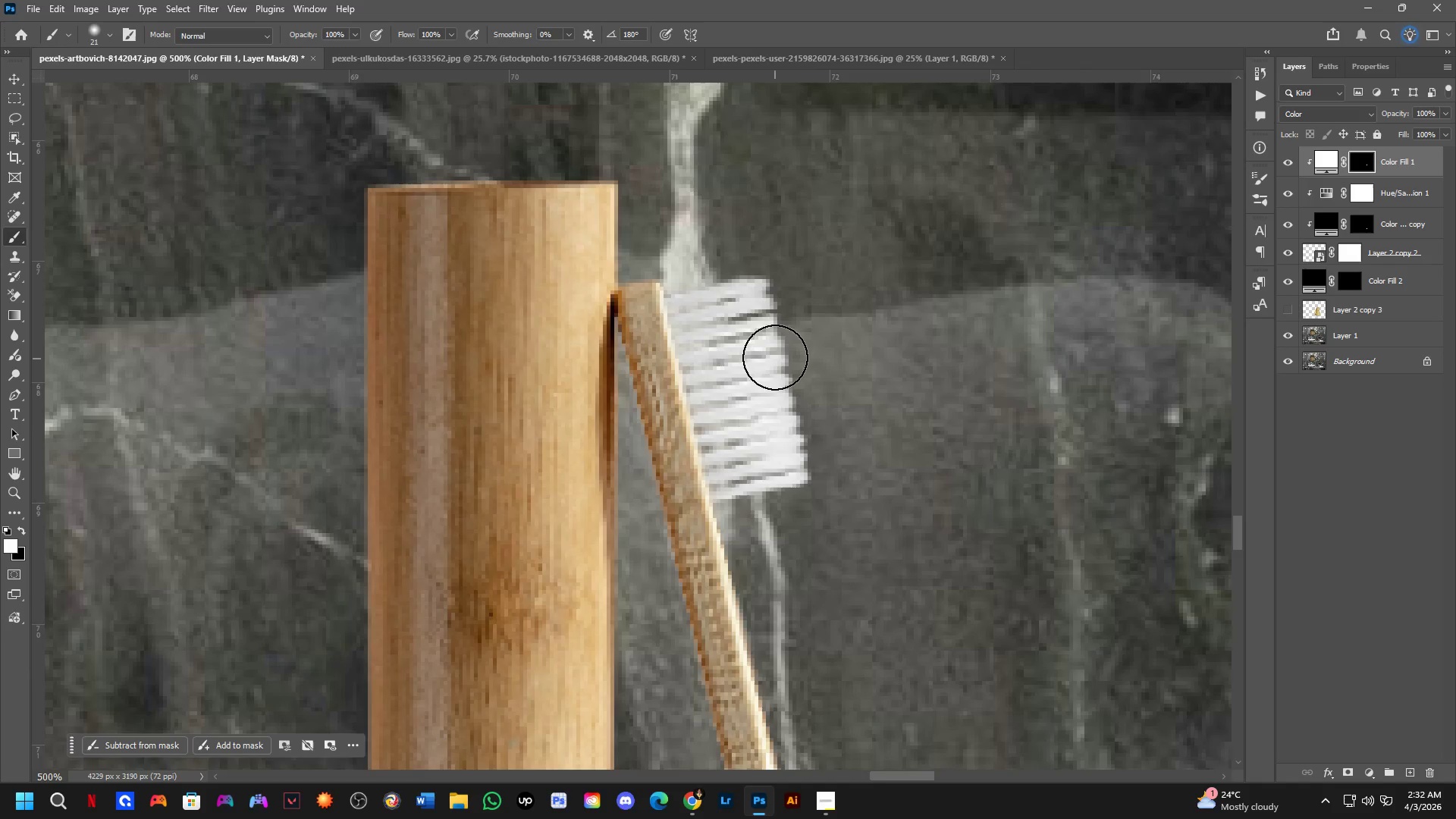 
key(Shift+ShiftLeft)
 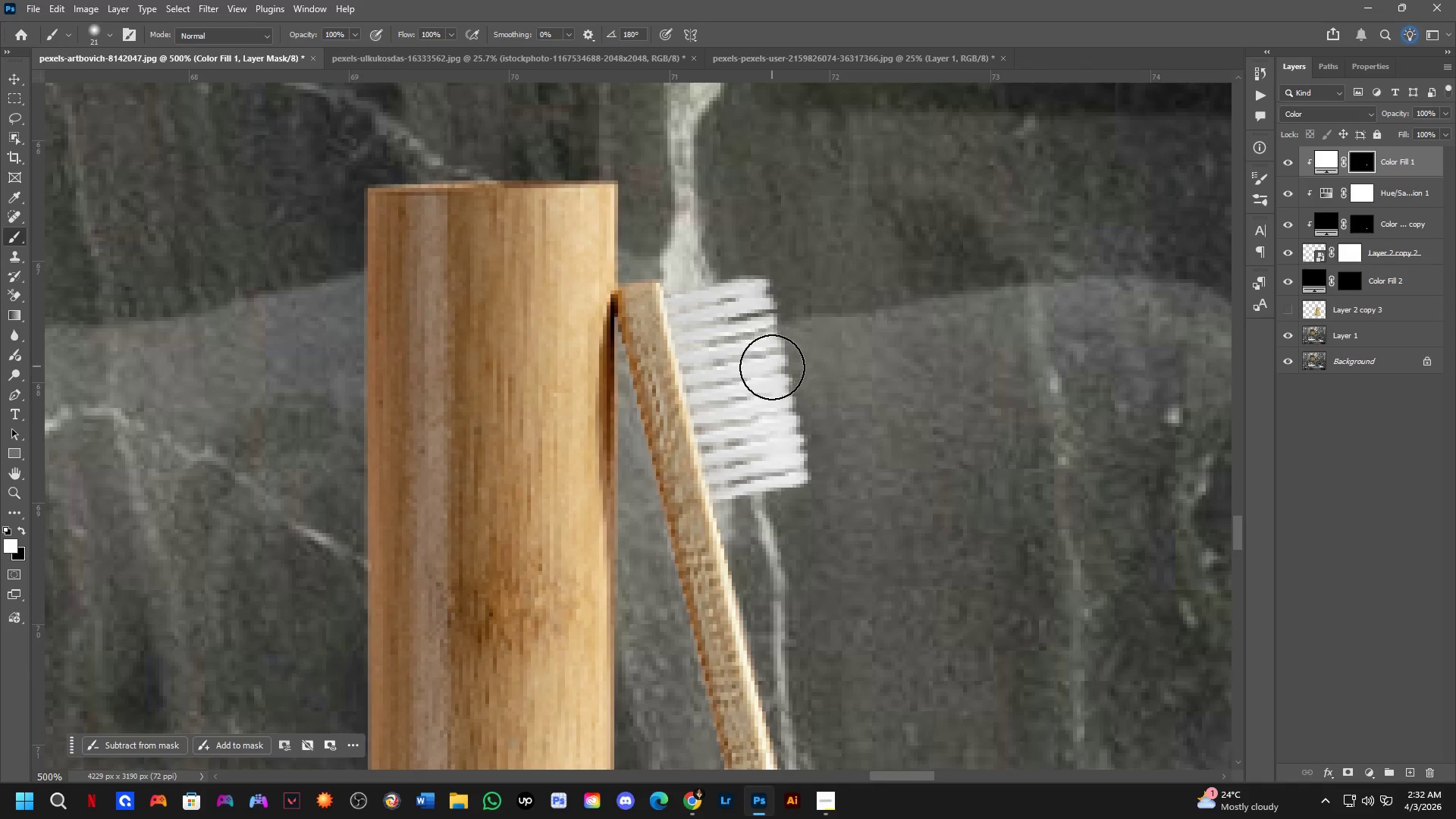 
key(Shift+ShiftLeft)
 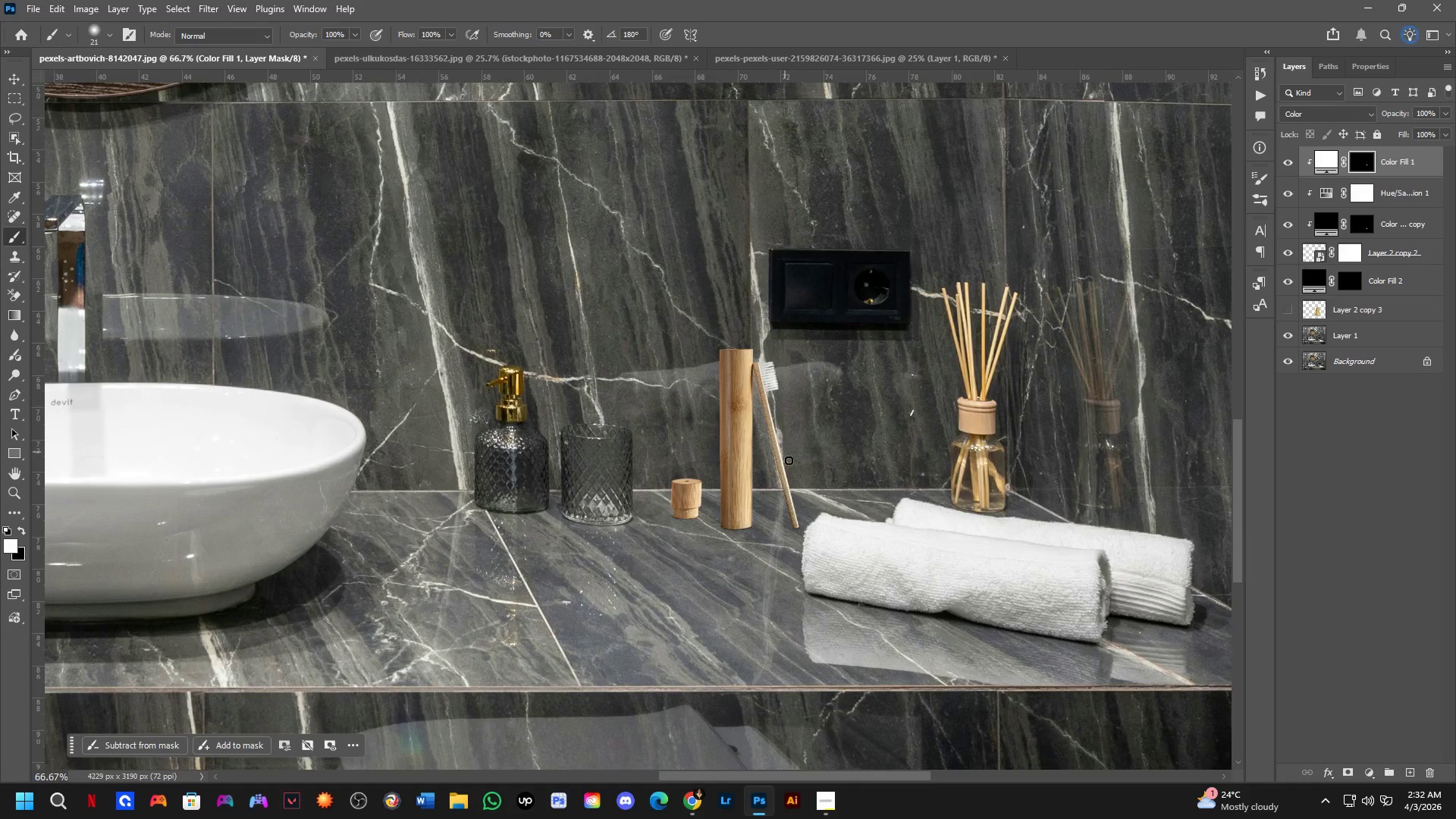 
hold_key(key=Space, duration=0.56)
 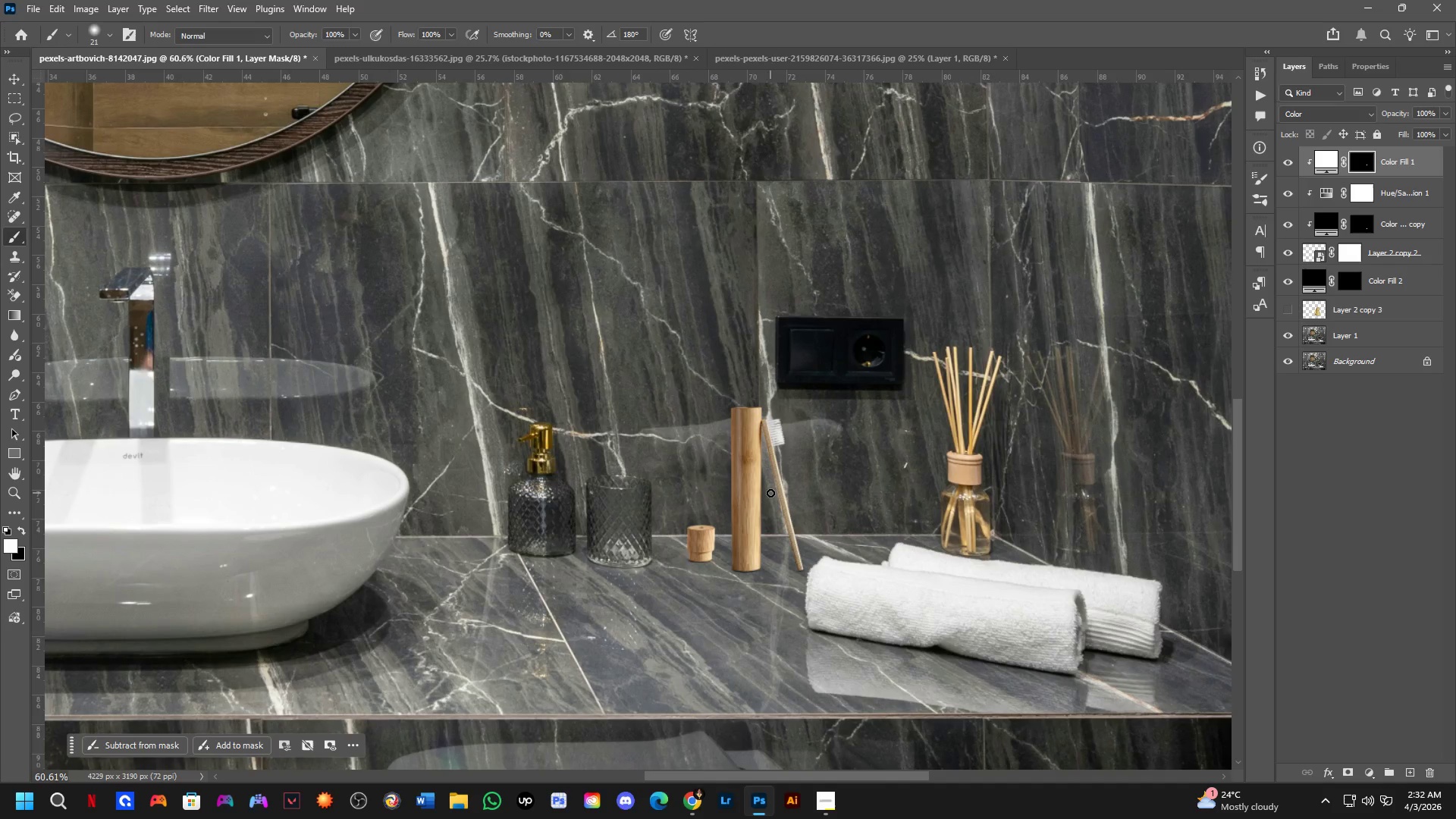 
left_click_drag(start_coordinate=[814, 441], to_coordinate=[819, 491])
 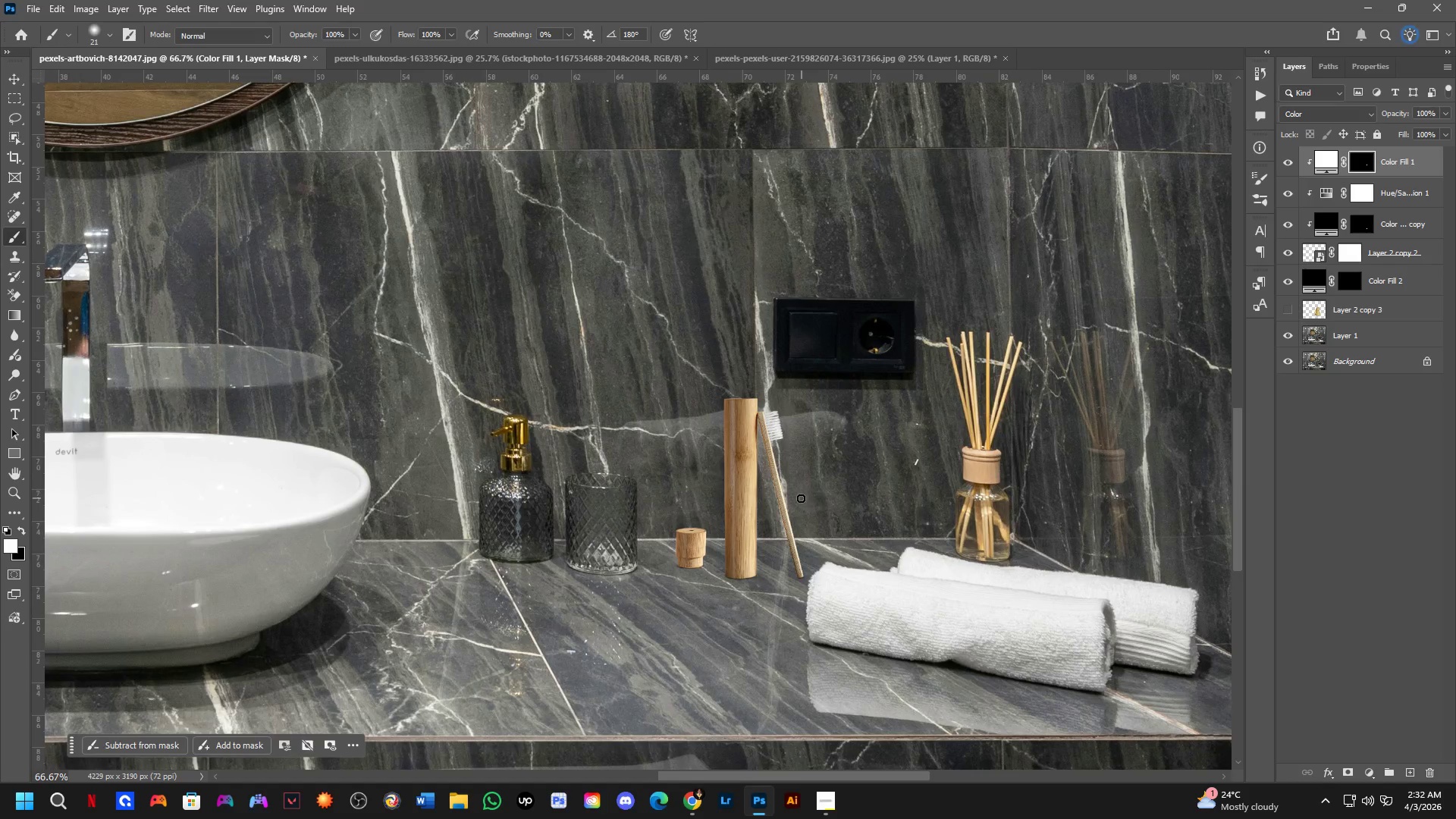 
scroll: coordinate [799, 498], scroll_direction: down, amount: 13.0
 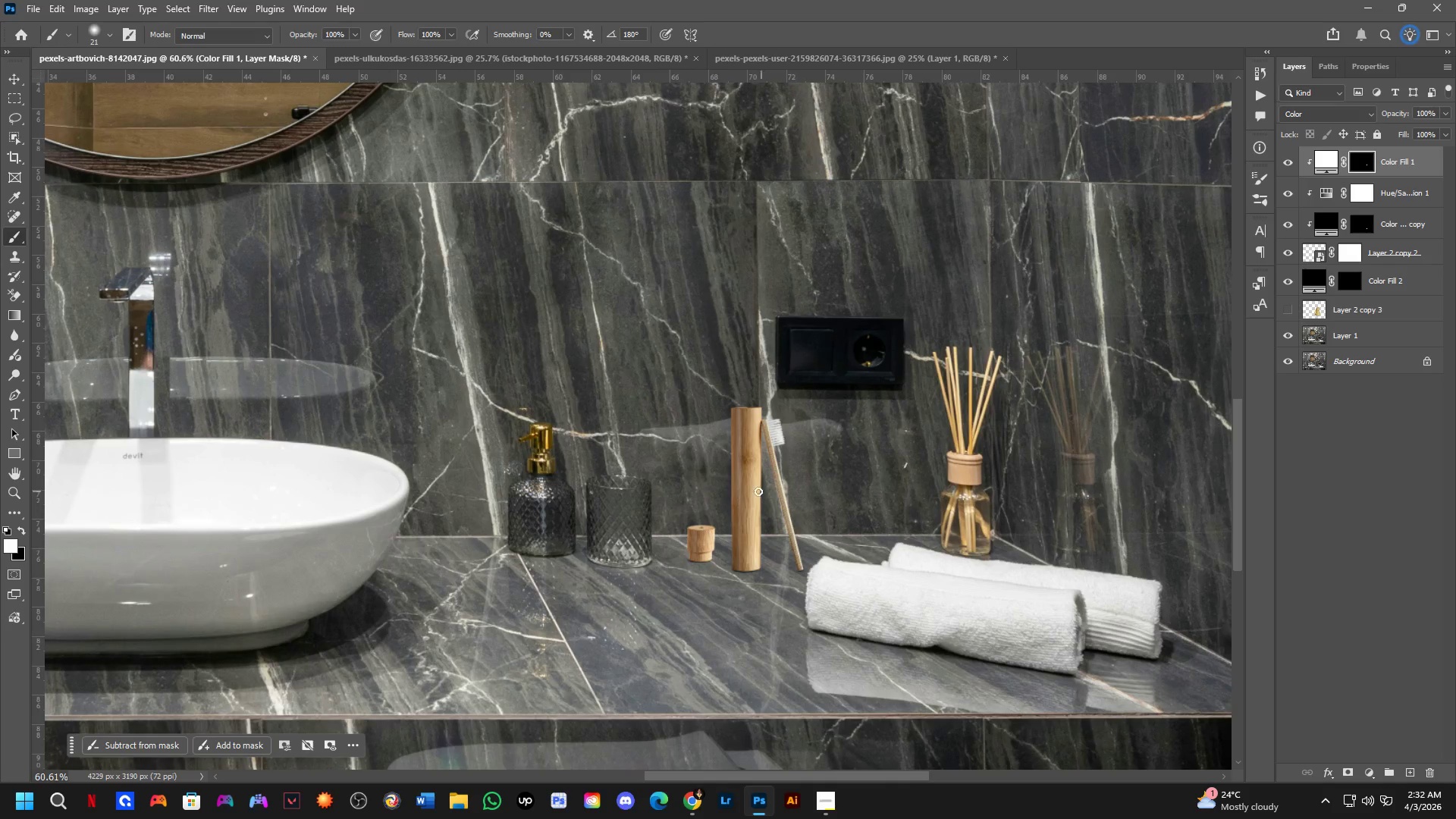 
hold_key(key=Space, duration=0.47)
 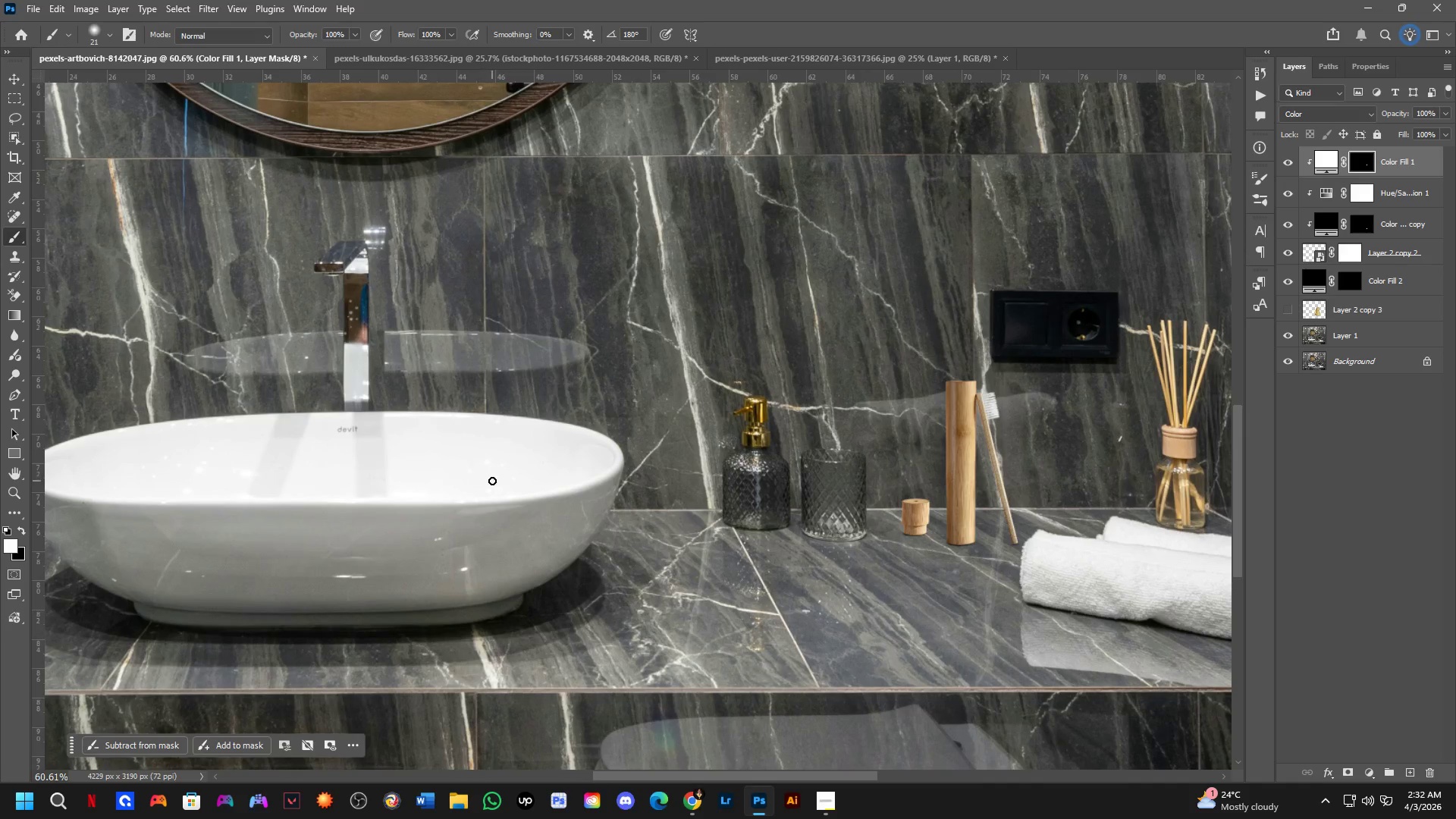 
left_click_drag(start_coordinate=[267, 444], to_coordinate=[482, 417])
 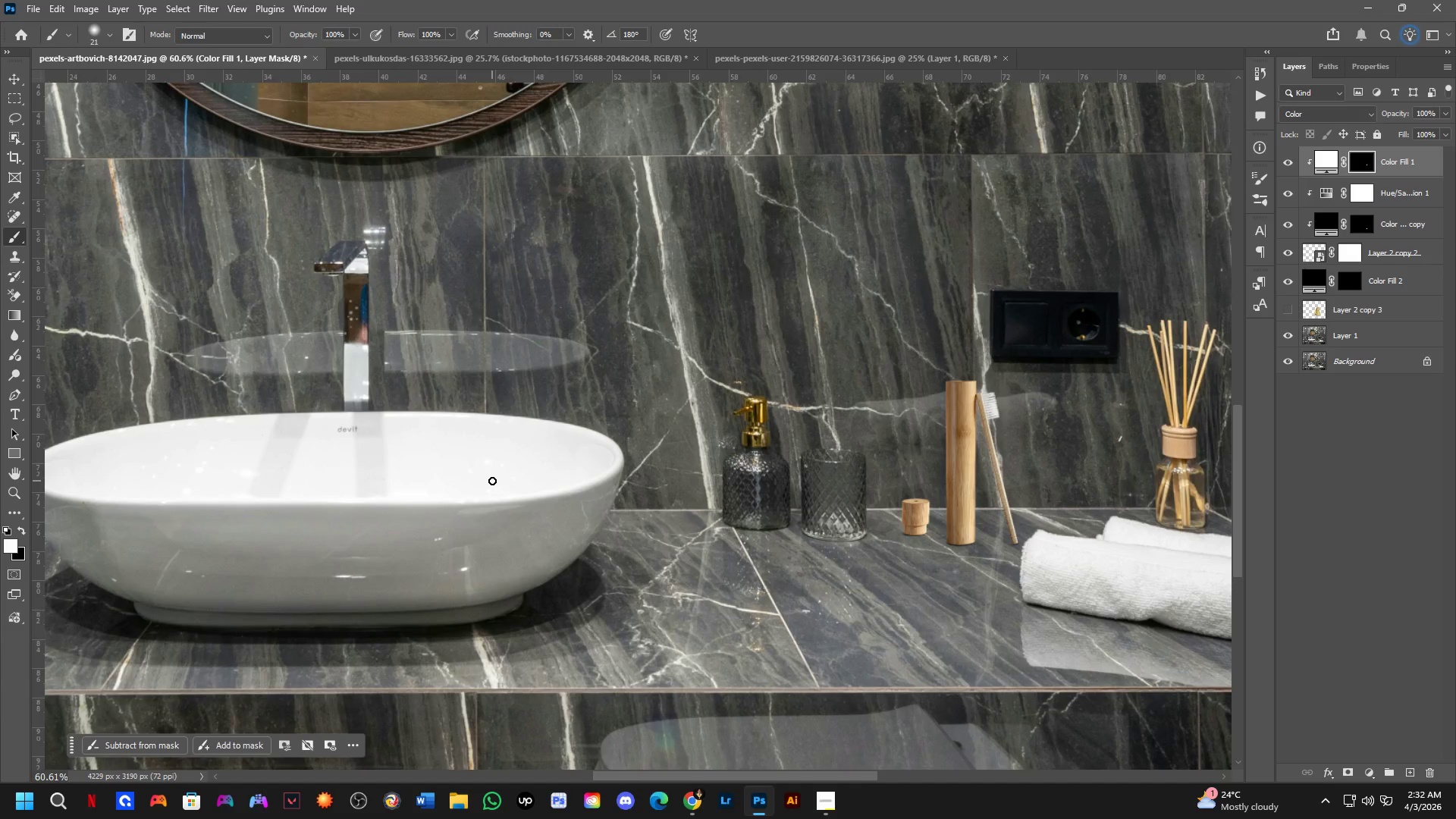 
scroll: coordinate [707, 541], scroll_direction: down, amount: 5.0
 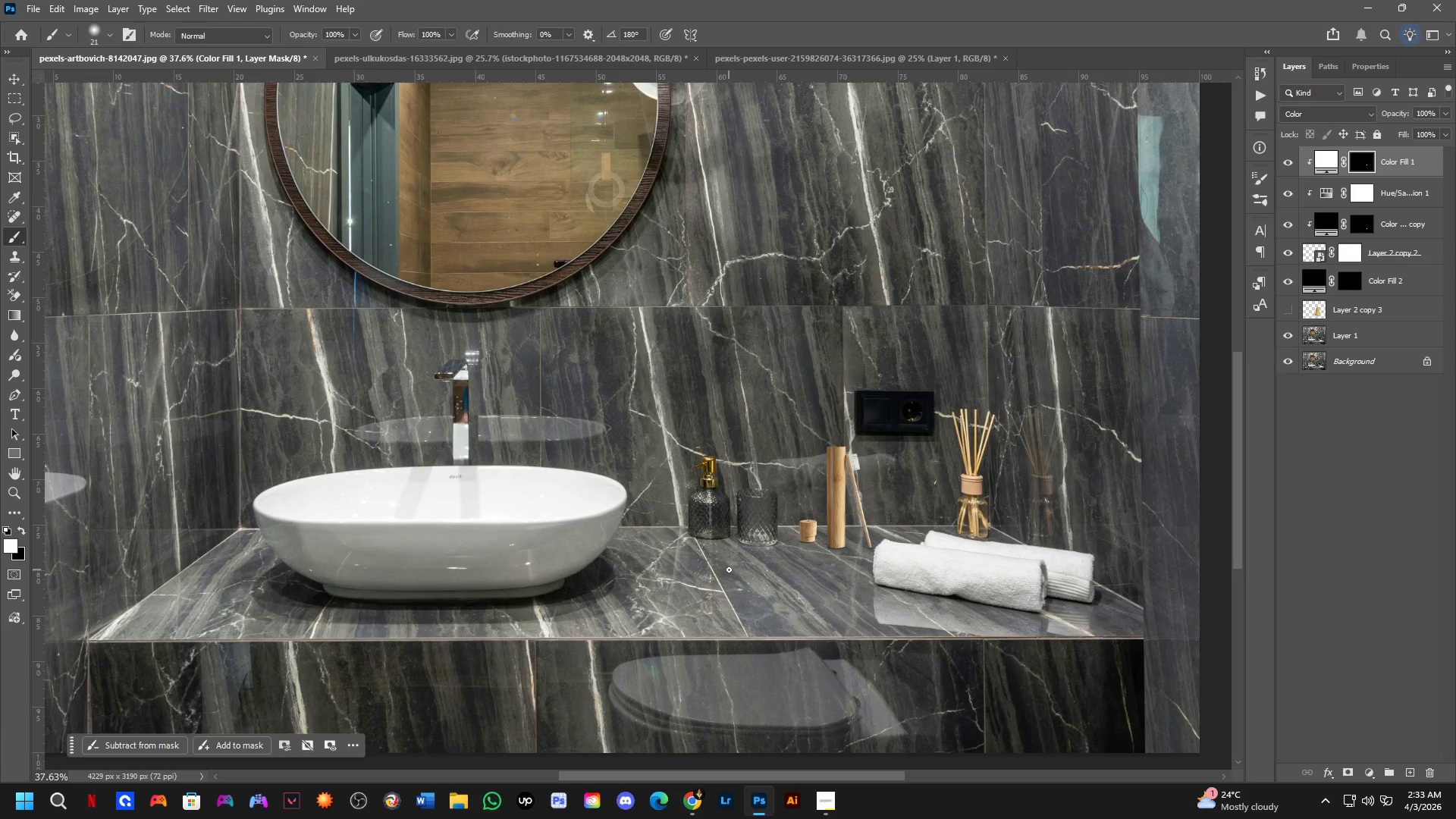 
wait(15.63)
 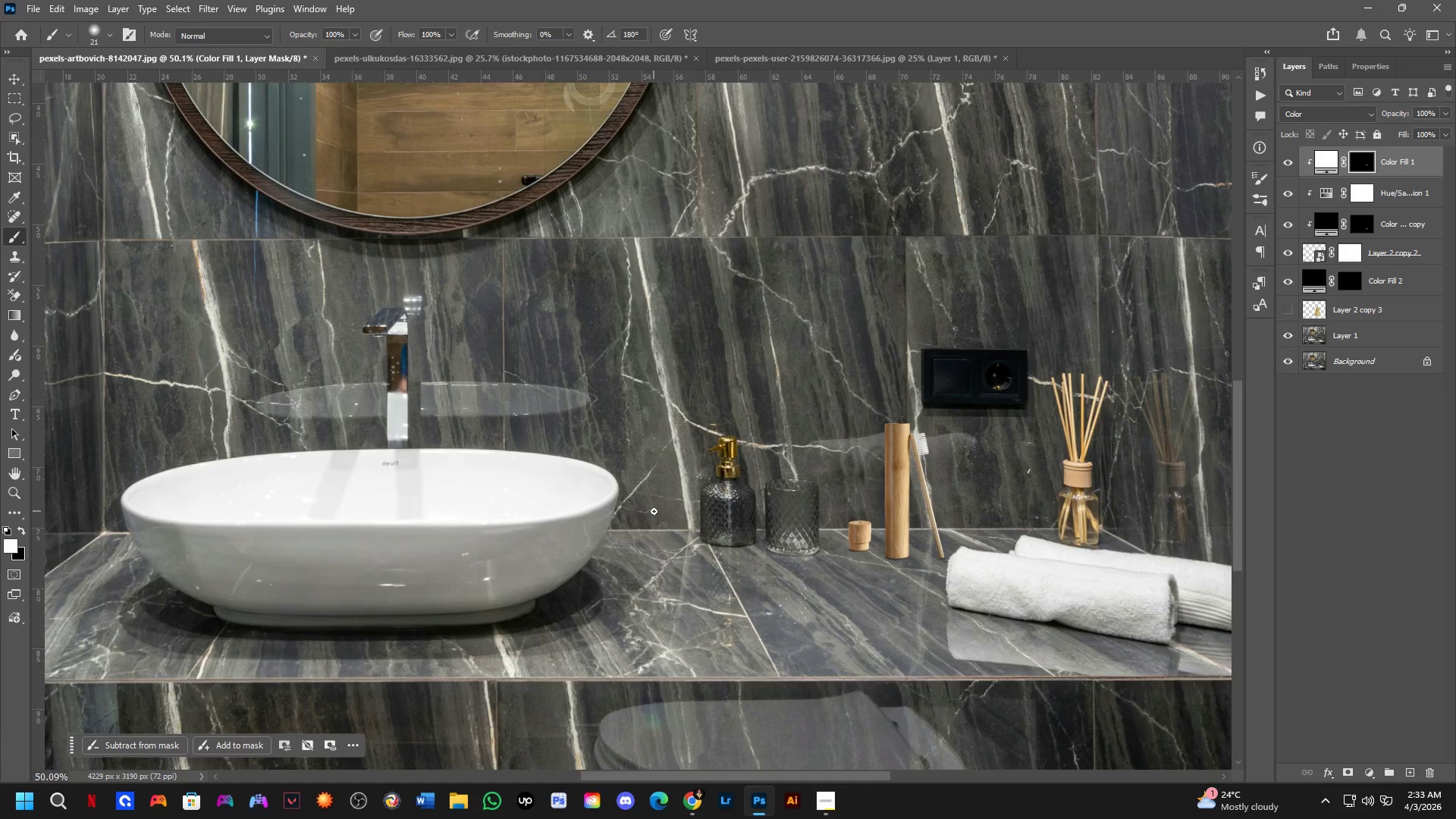 
hold_key(key=Space, duration=0.38)
 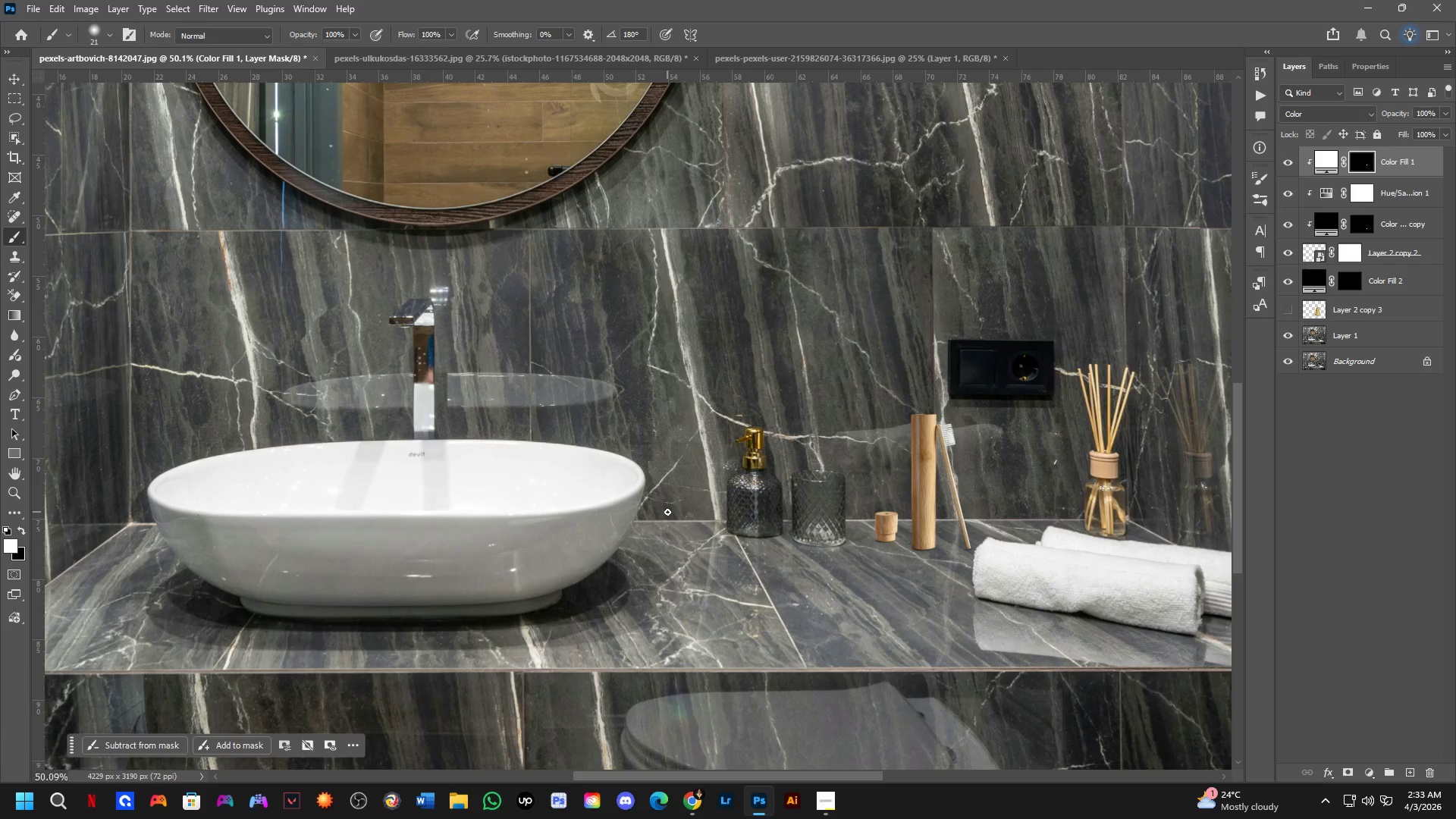 
scroll: coordinate [653, 518], scroll_direction: up, amount: 3.0
 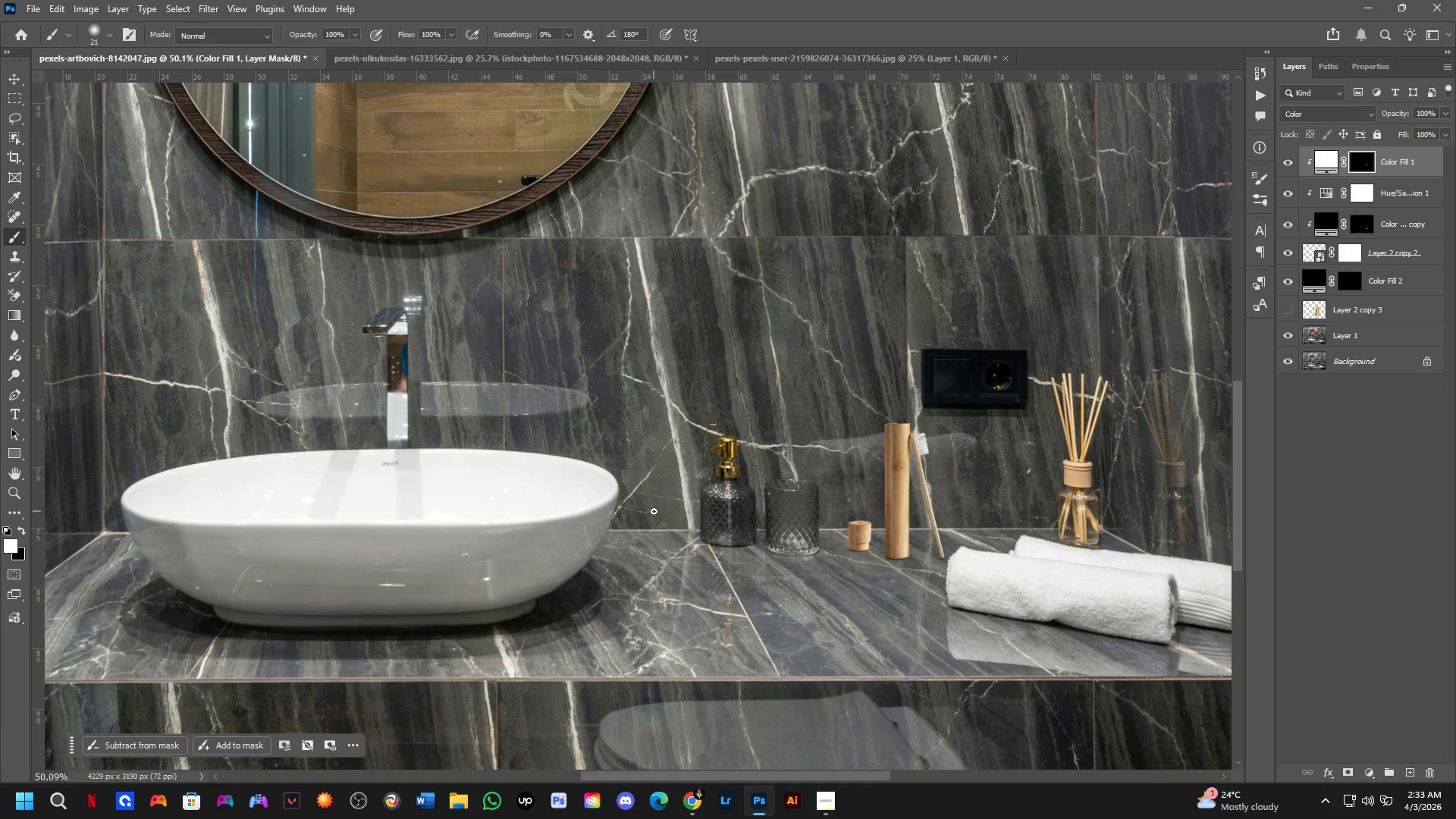 
left_click_drag(start_coordinate=[654, 510], to_coordinate=[681, 500])
 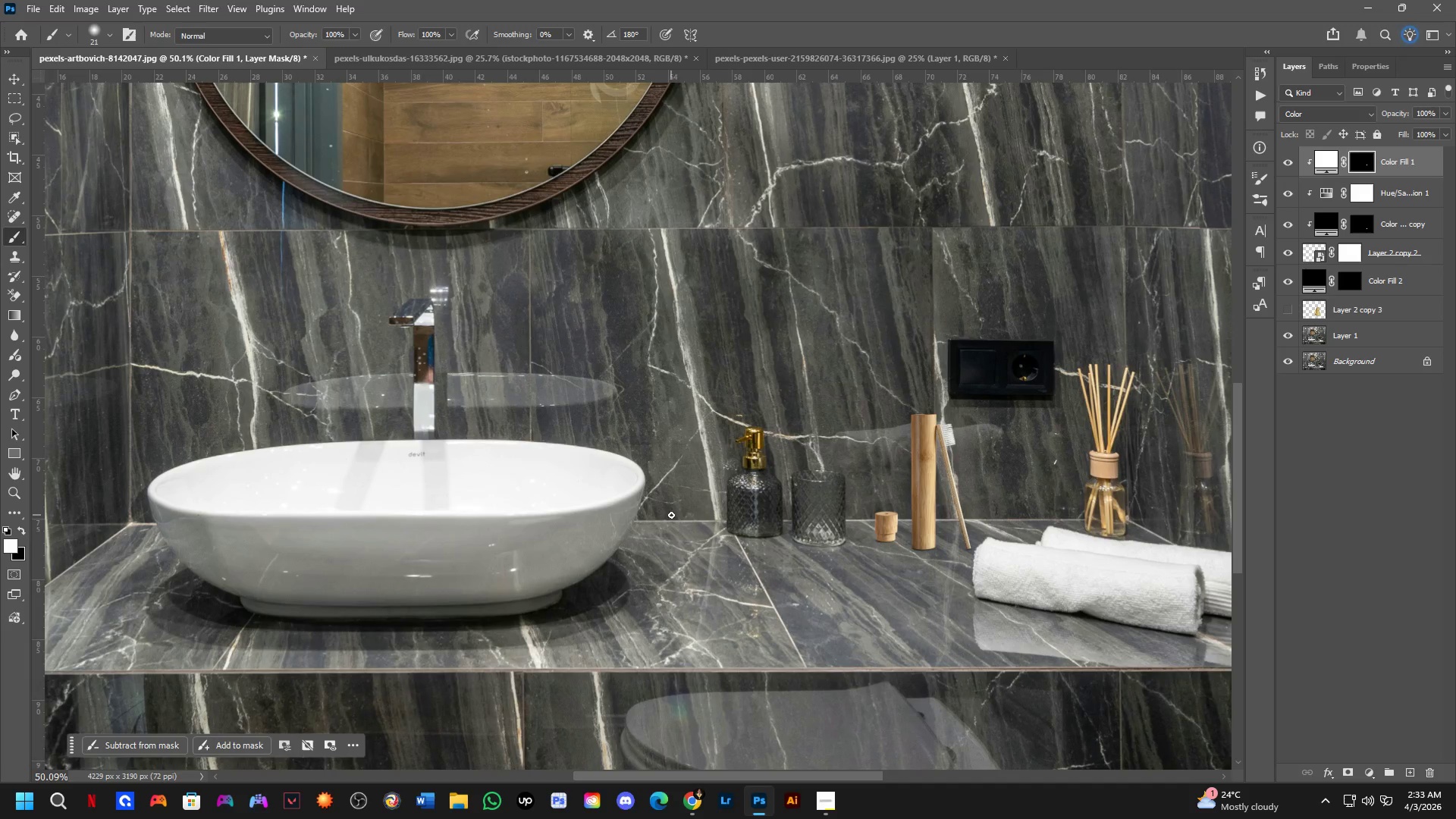 
scroll: coordinate [671, 515], scroll_direction: down, amount: 3.0
 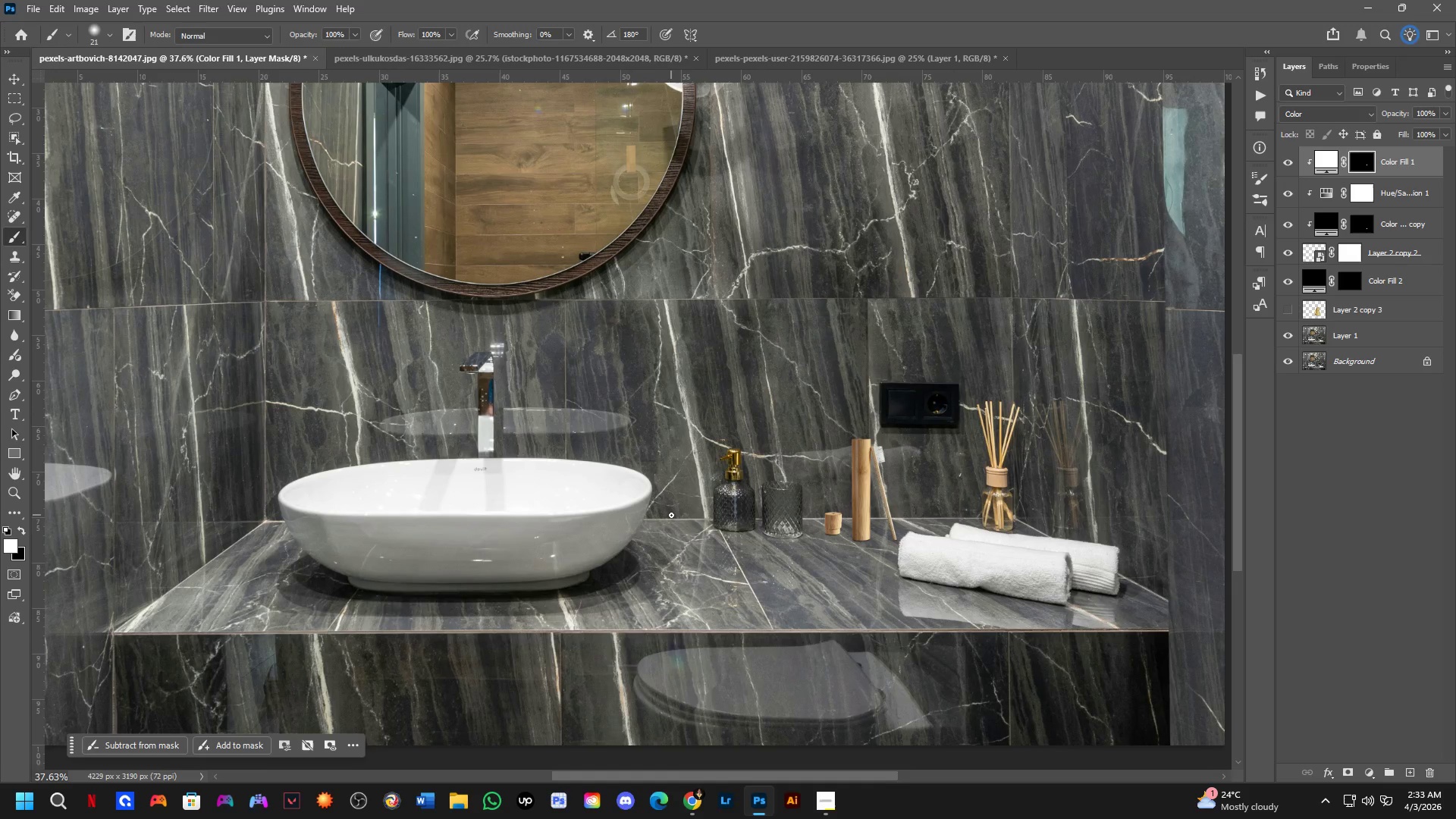 
hold_key(key=Space, duration=0.64)
 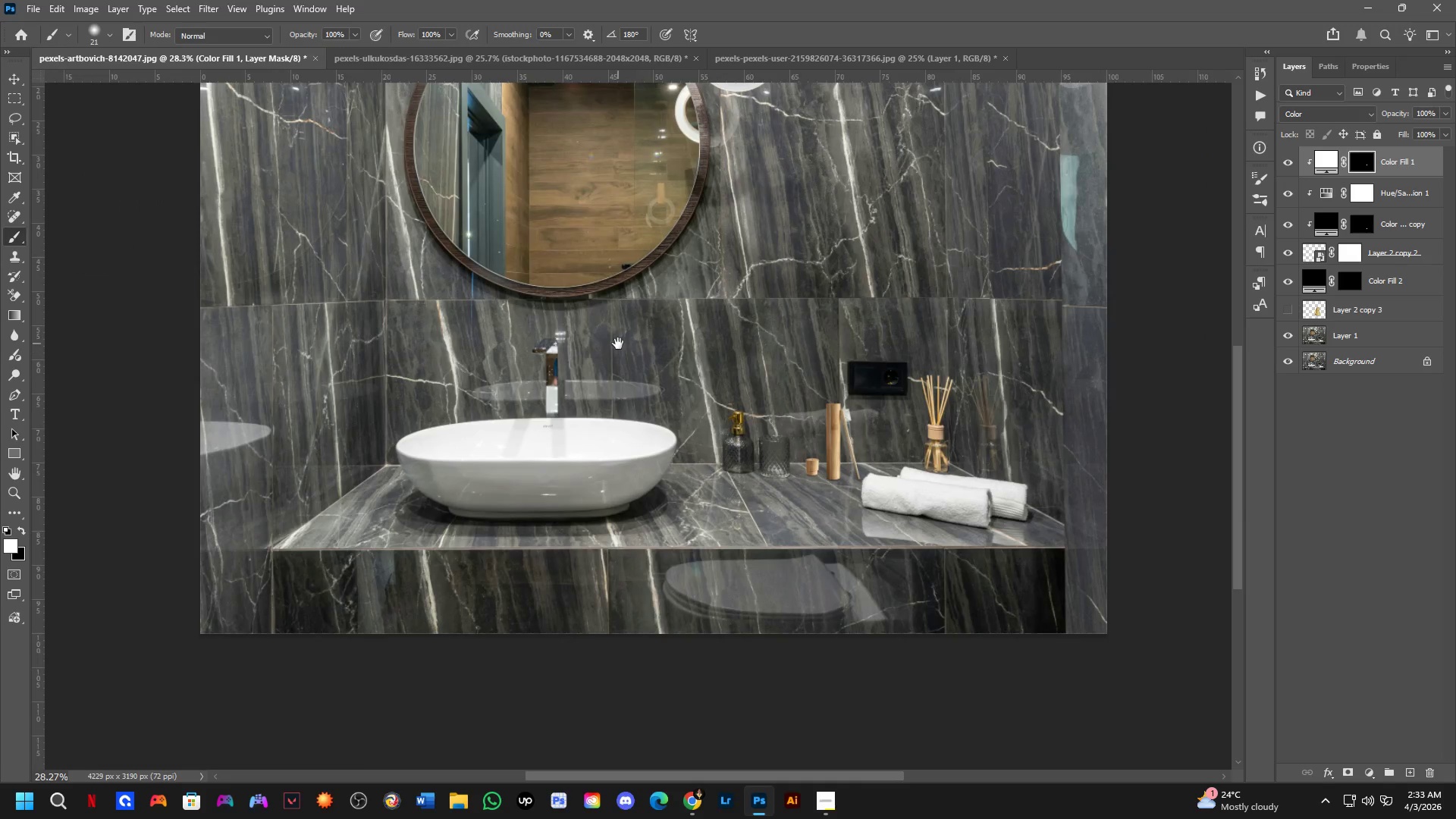 
left_click_drag(start_coordinate=[678, 514], to_coordinate=[720, 464])
 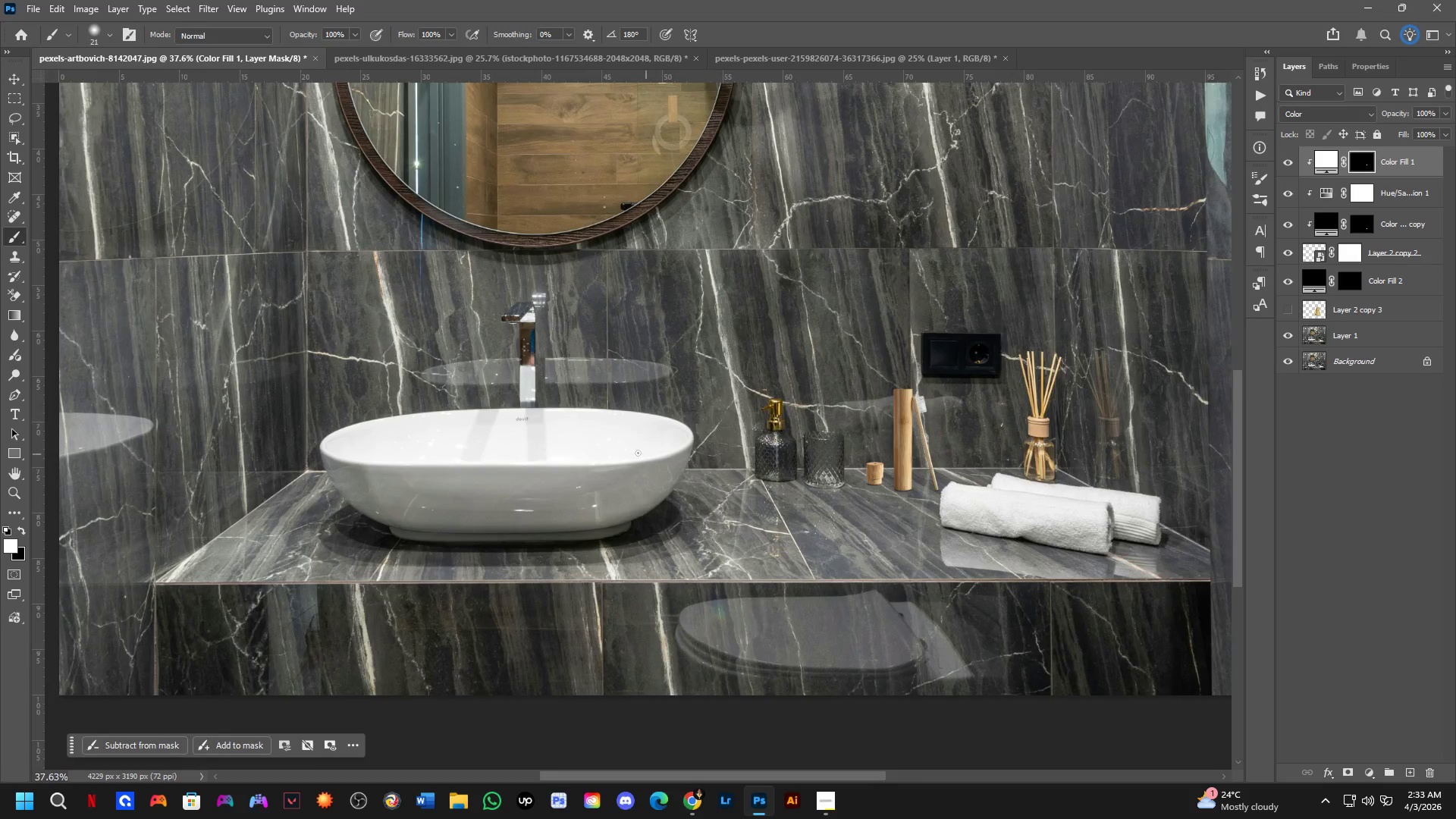 
hold_key(key=Space, duration=0.53)
 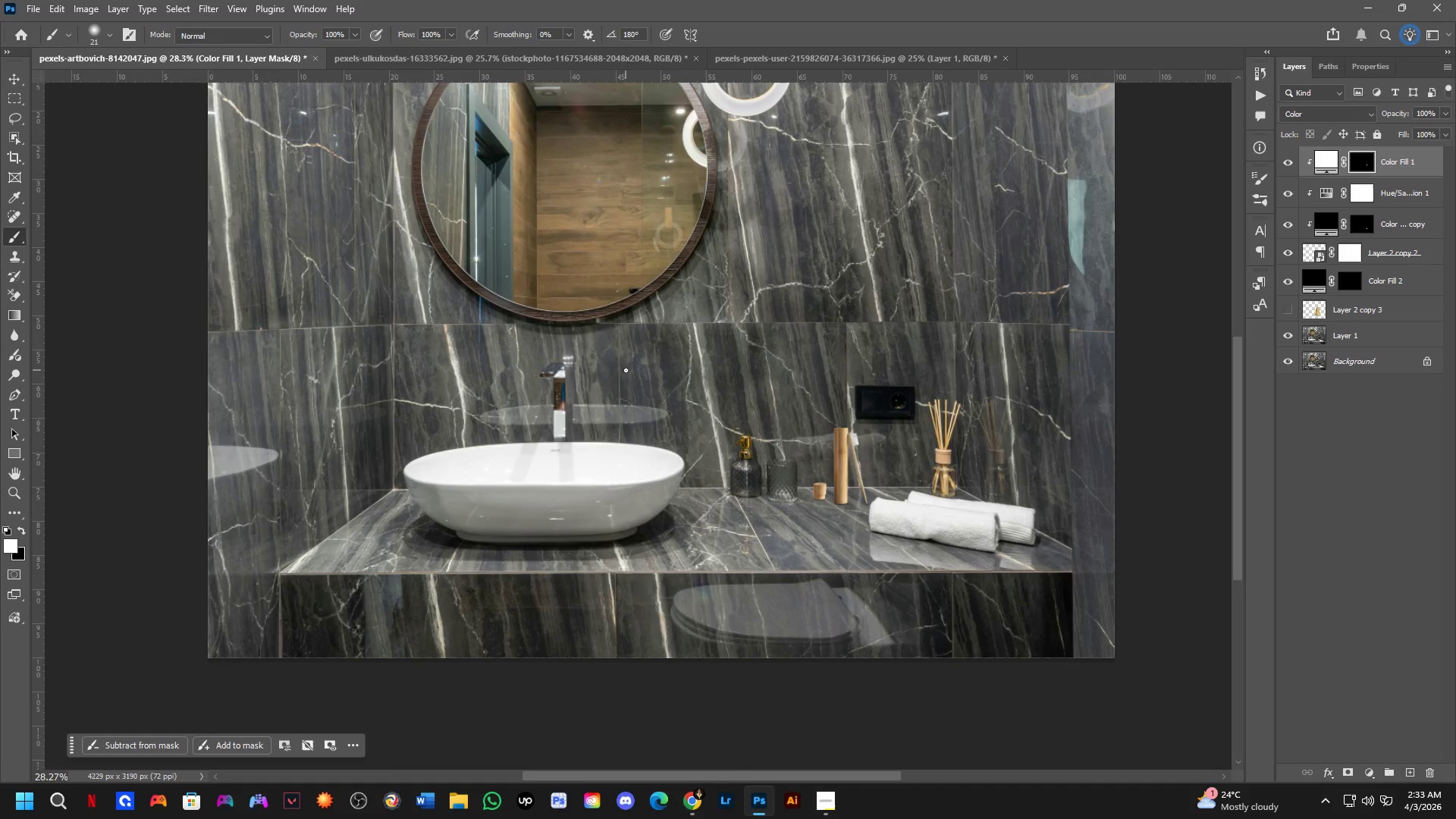 
left_click_drag(start_coordinate=[618, 344], to_coordinate=[626, 368])
 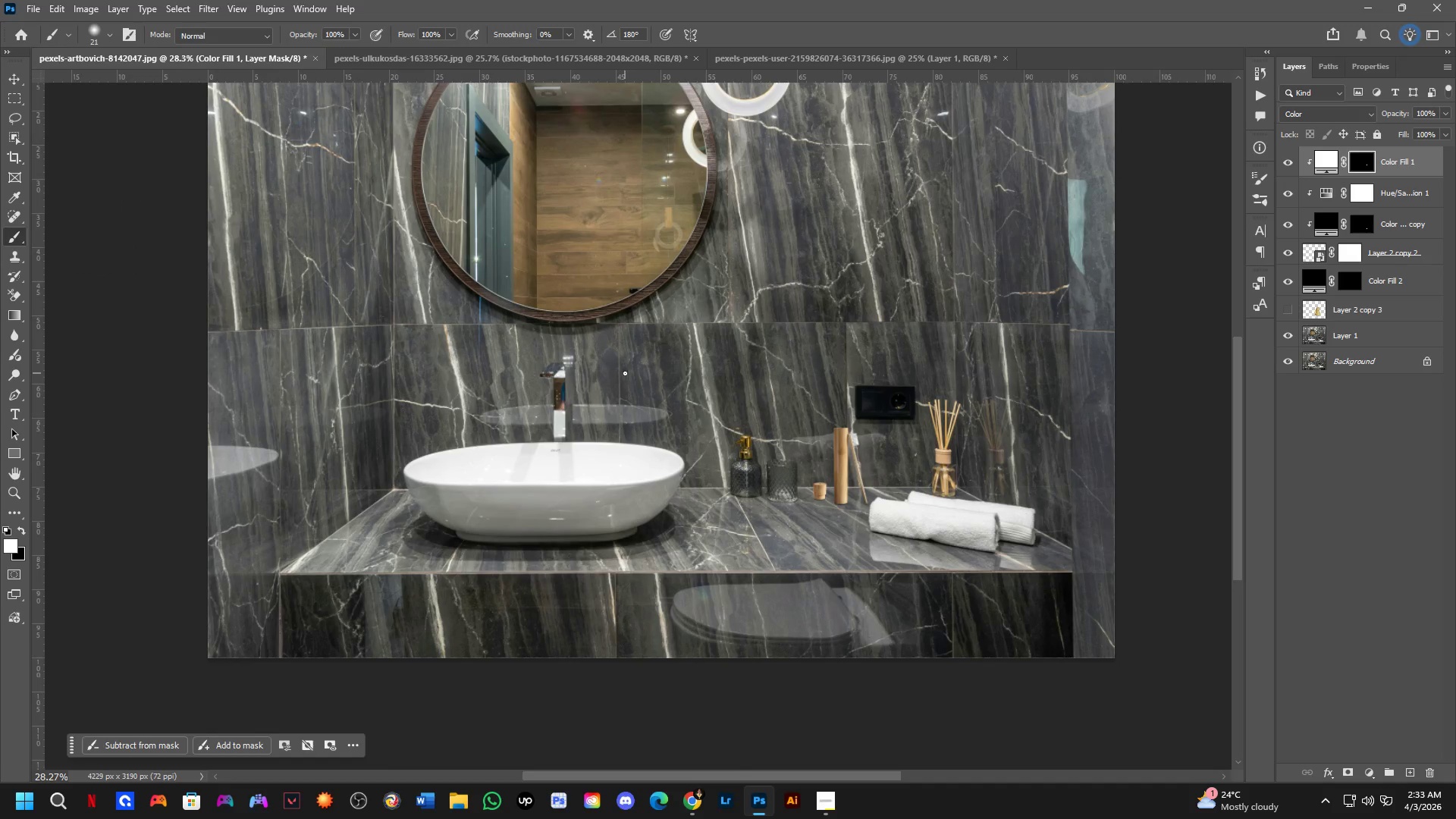 
scroll: coordinate [624, 446], scroll_direction: down, amount: 3.0
 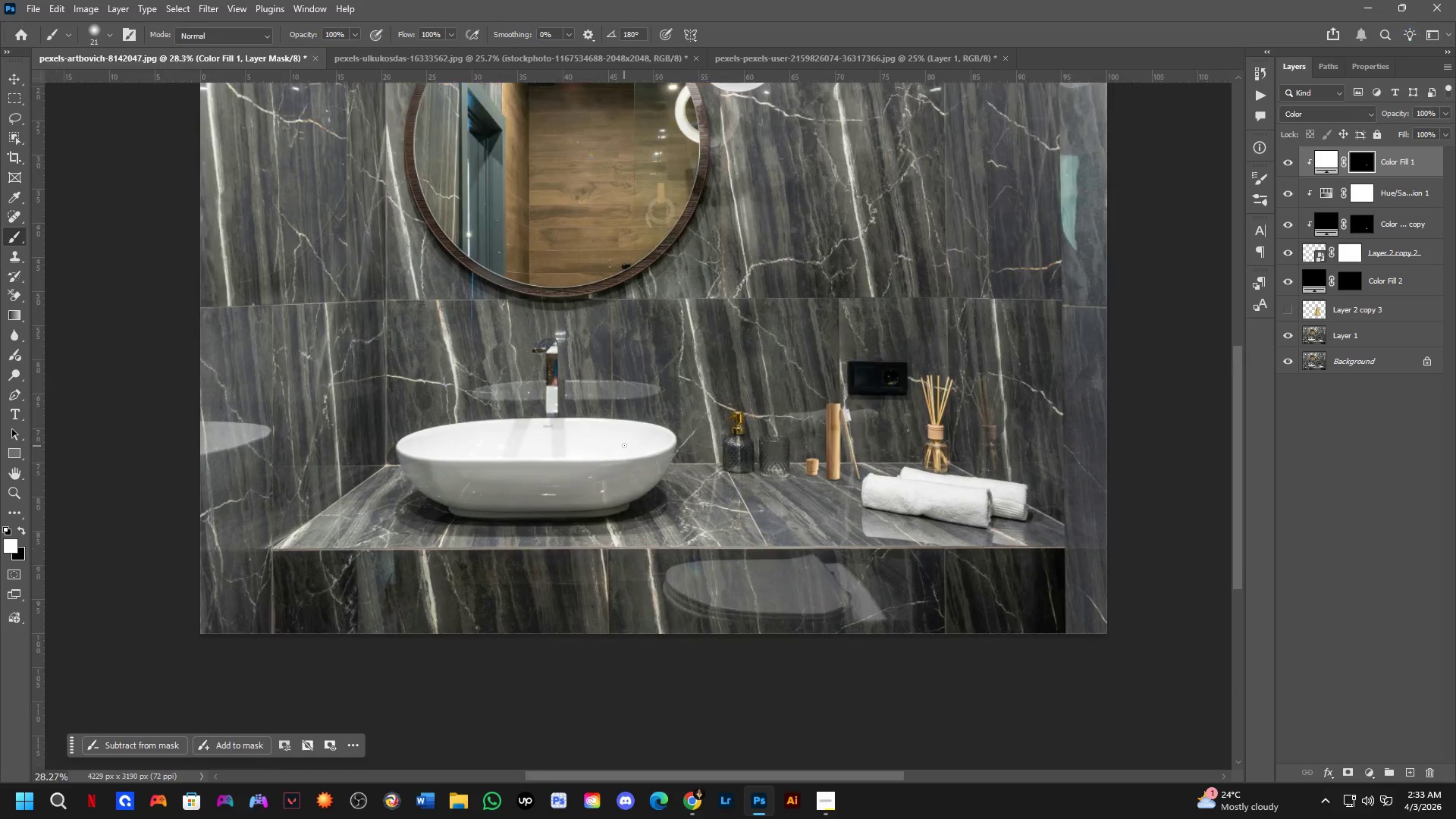 
hold_key(key=ShiftLeft, duration=0.42)
scroll: coordinate [832, 492], scroll_direction: down, amount: 3.0
 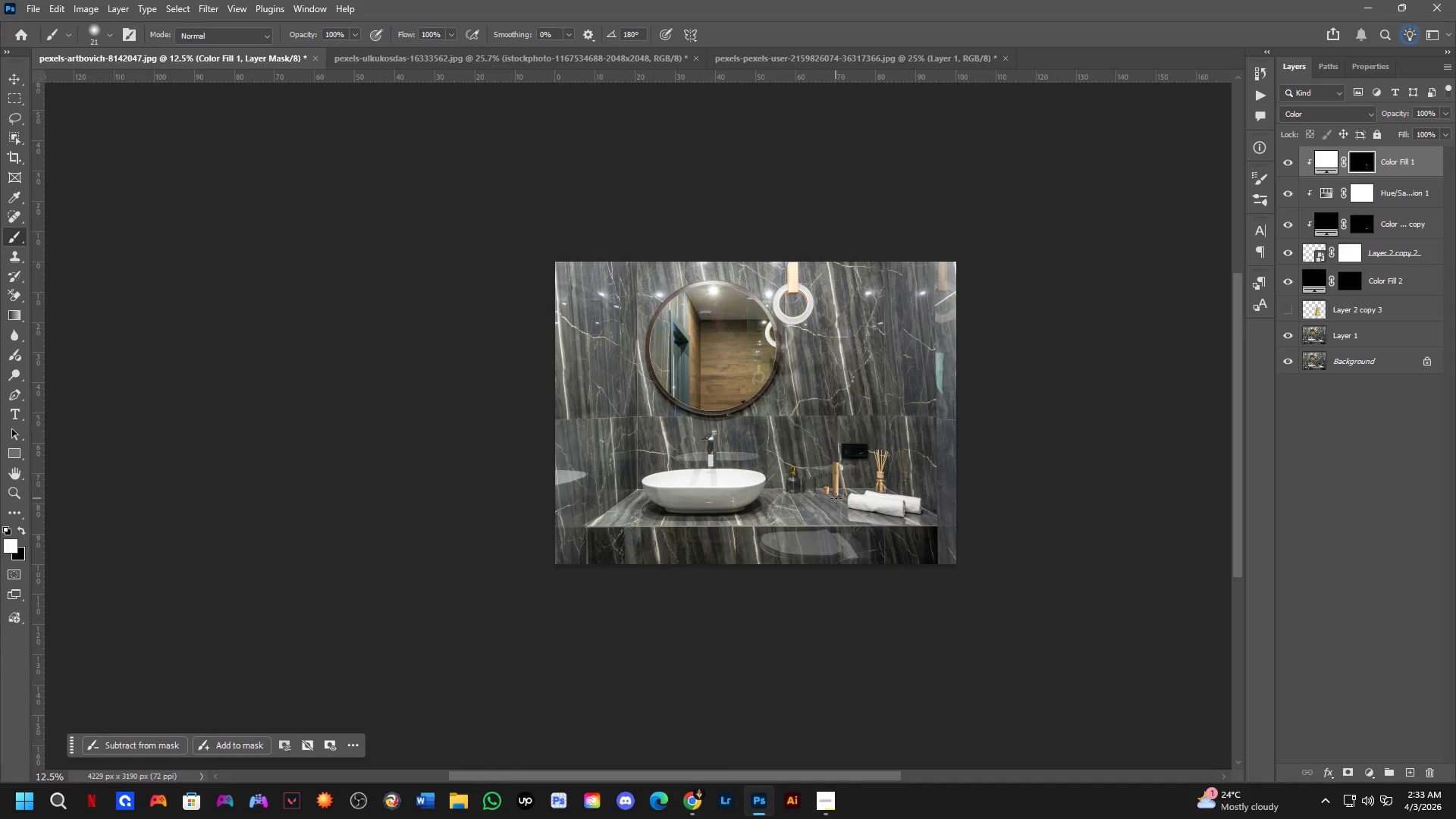 
hold_key(key=ShiftLeft, duration=0.44)
 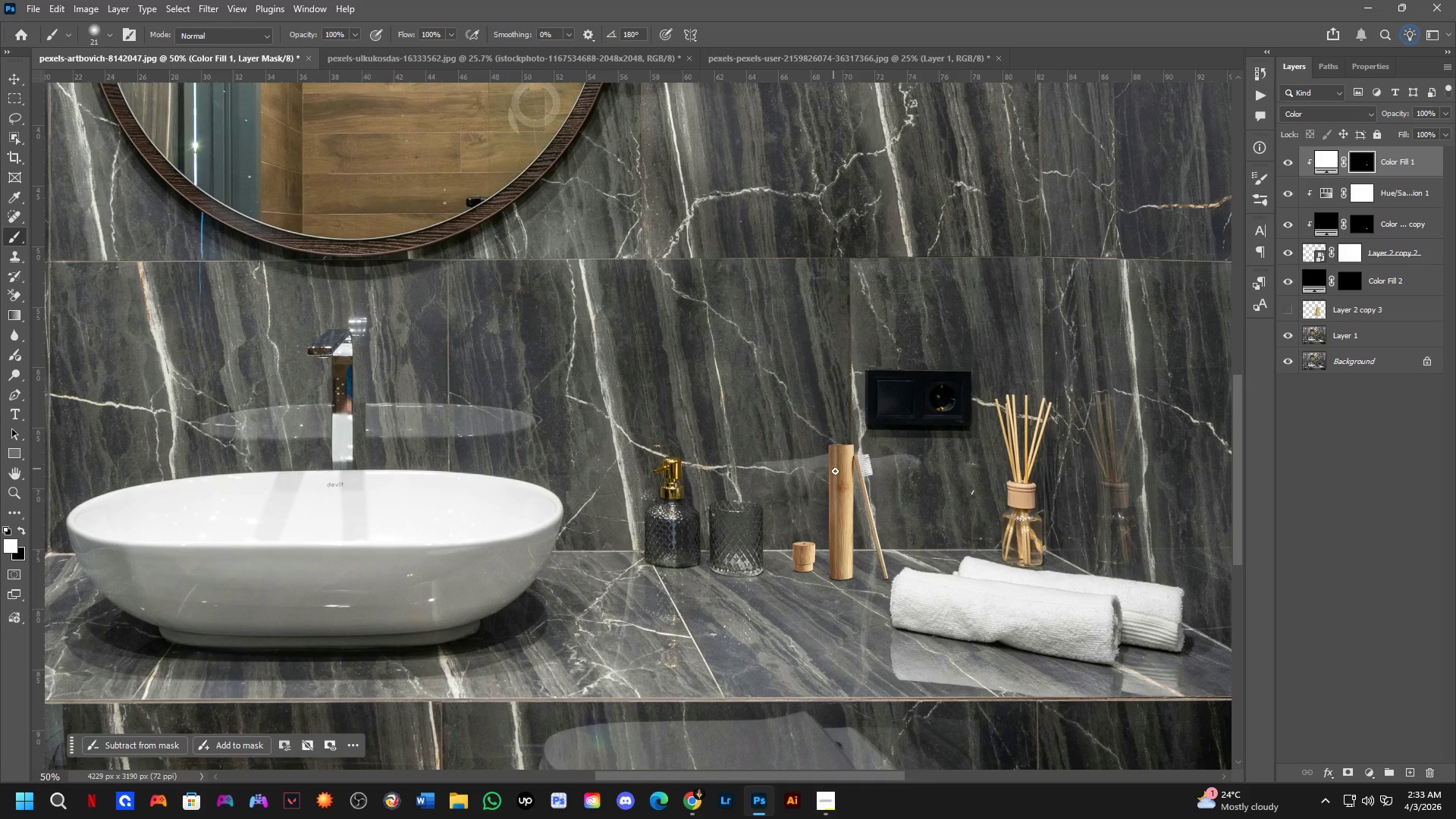 
key(Shift+ShiftLeft)
 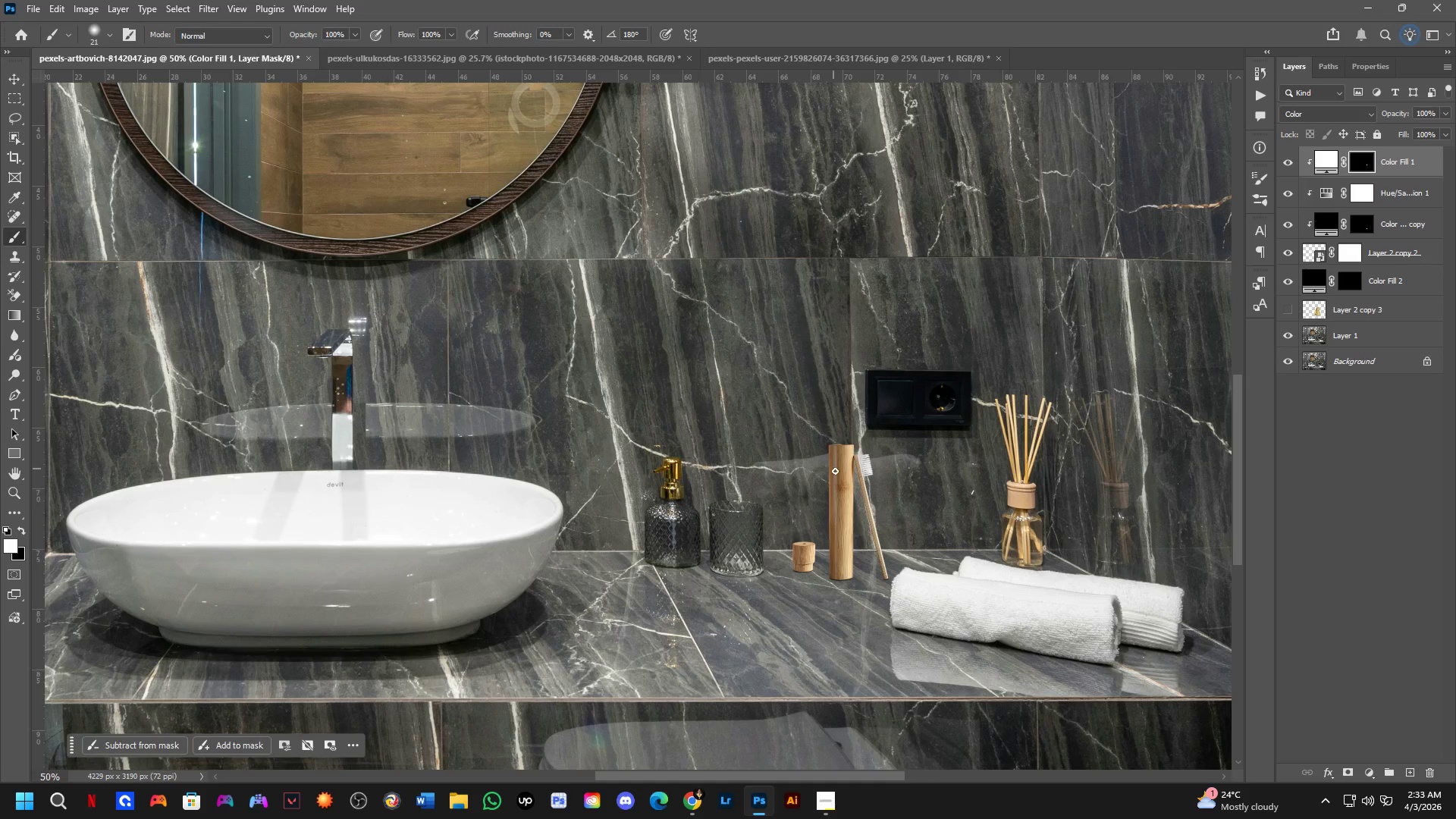 
scroll: coordinate [833, 467], scroll_direction: up, amount: 4.0
 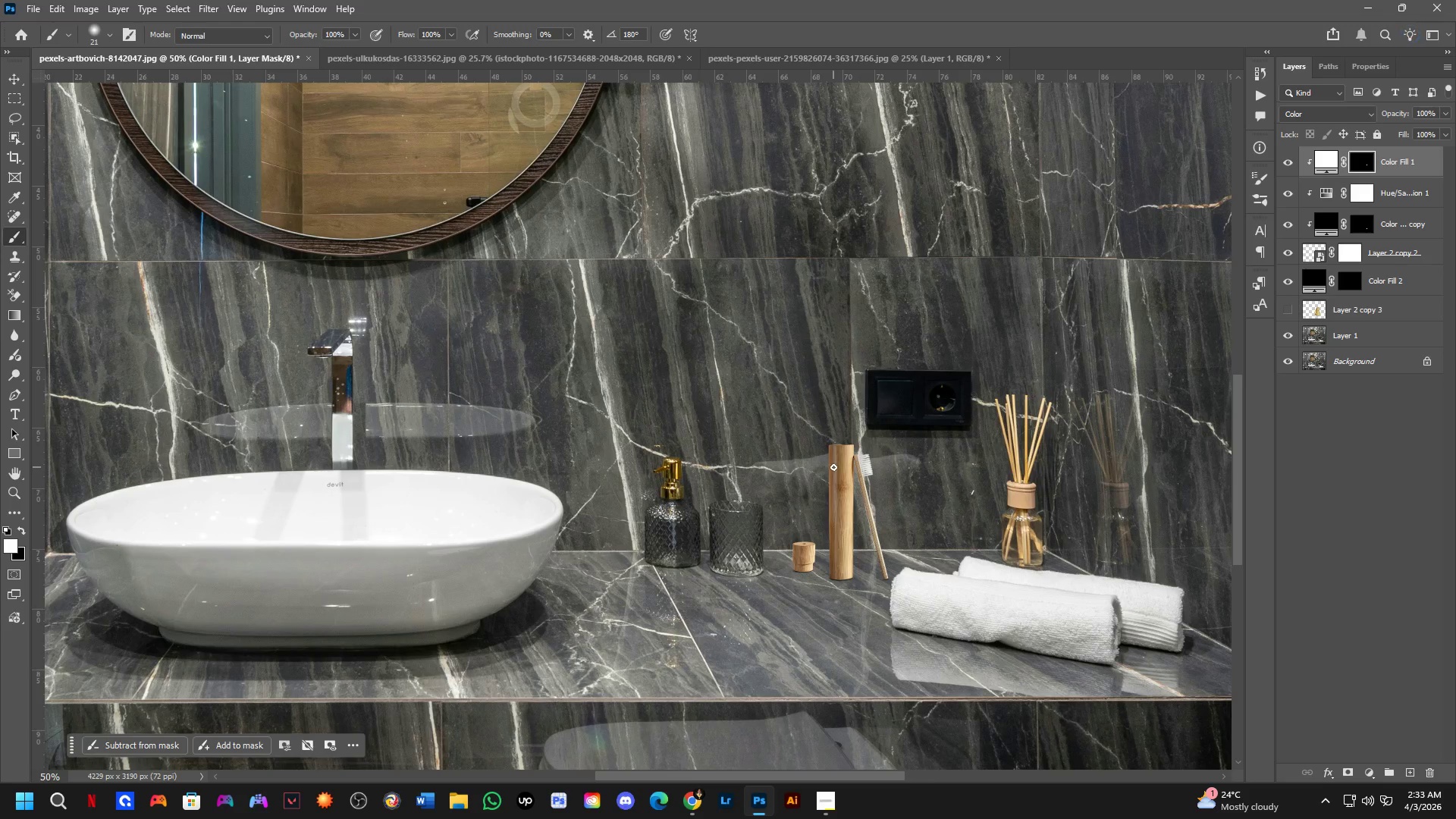 
hold_key(key=ControlLeft, duration=0.52)
 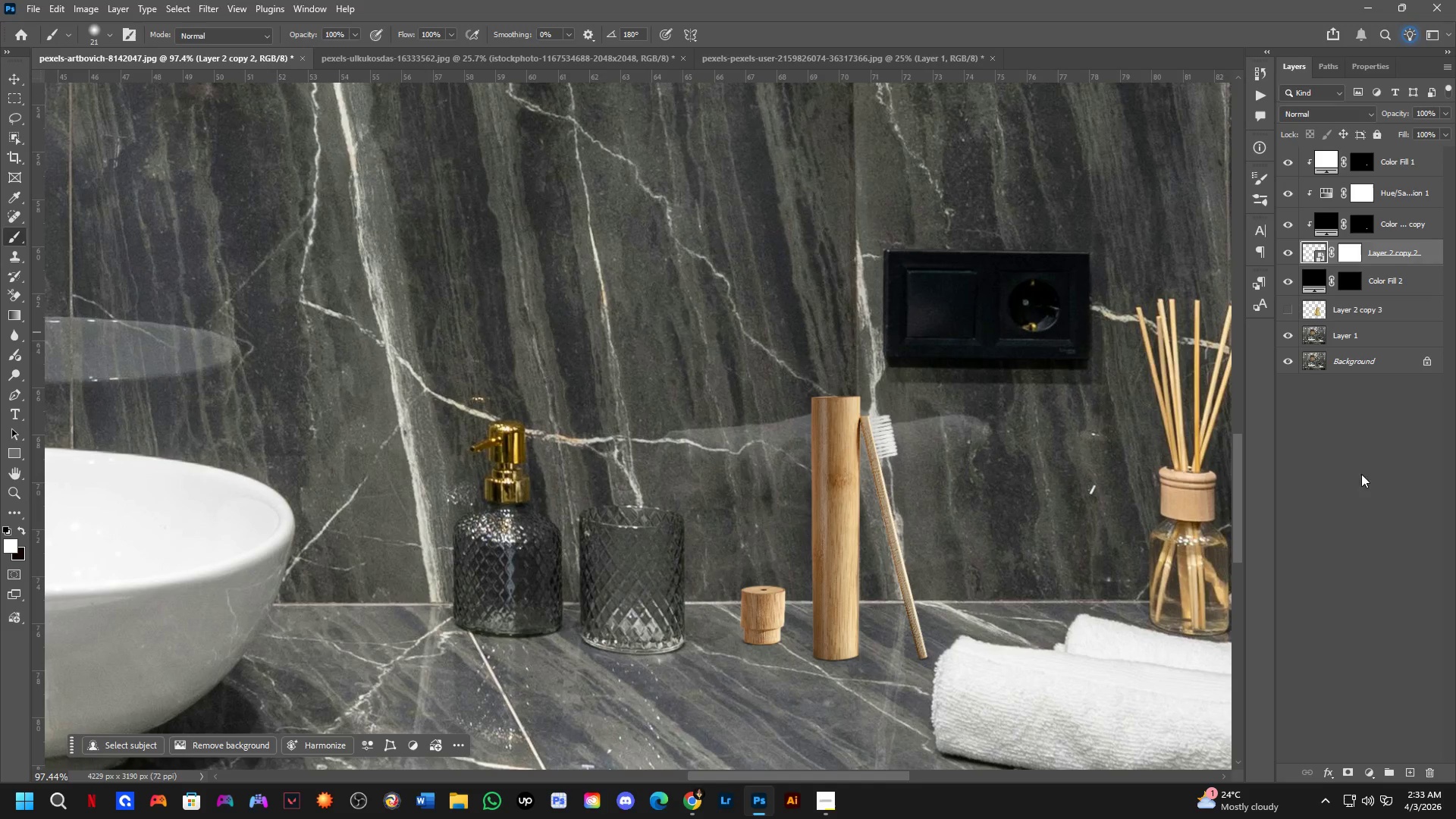 
scroll: coordinate [843, 497], scroll_direction: up, amount: 7.0
 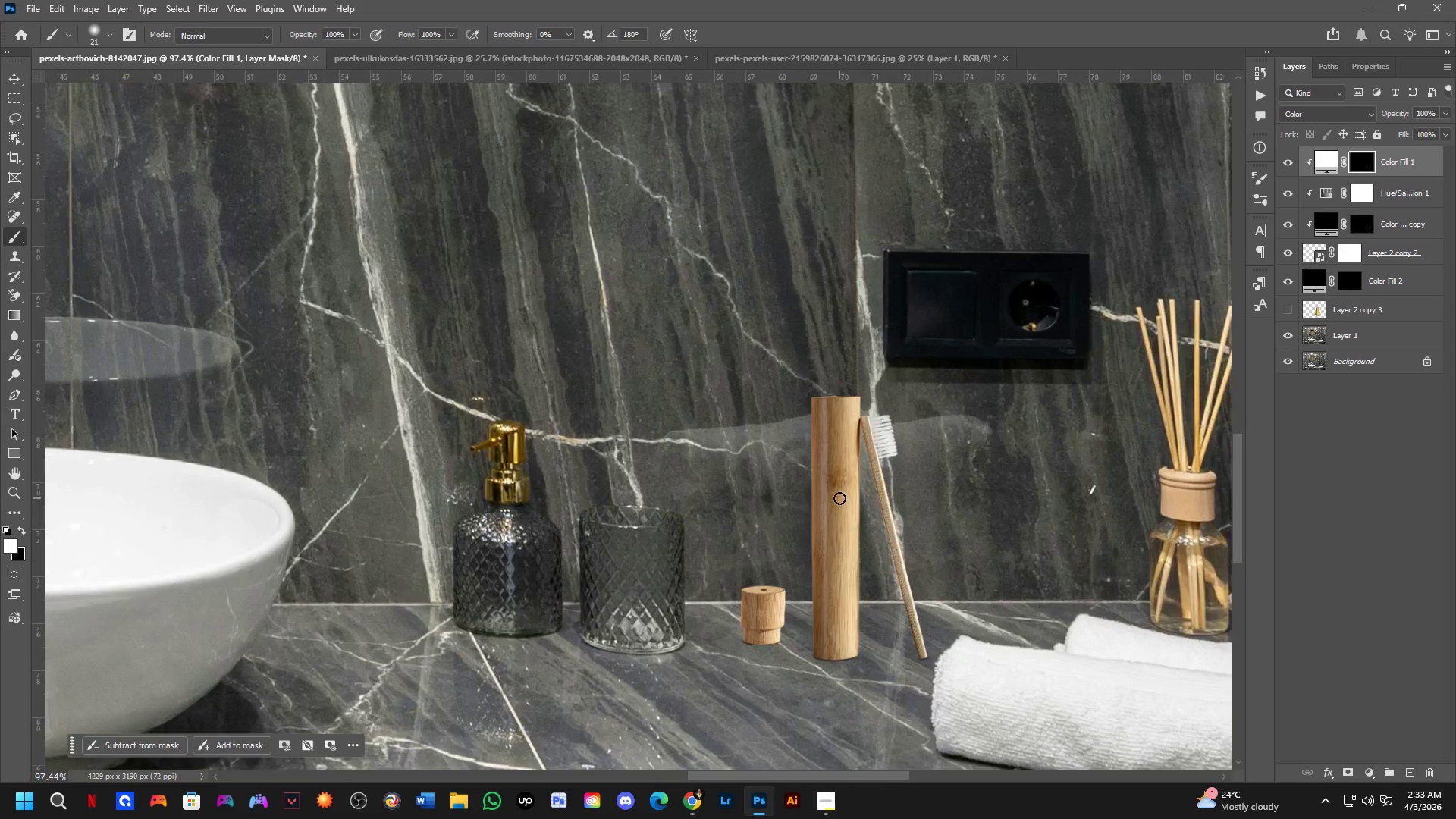 
key(Control+J)
 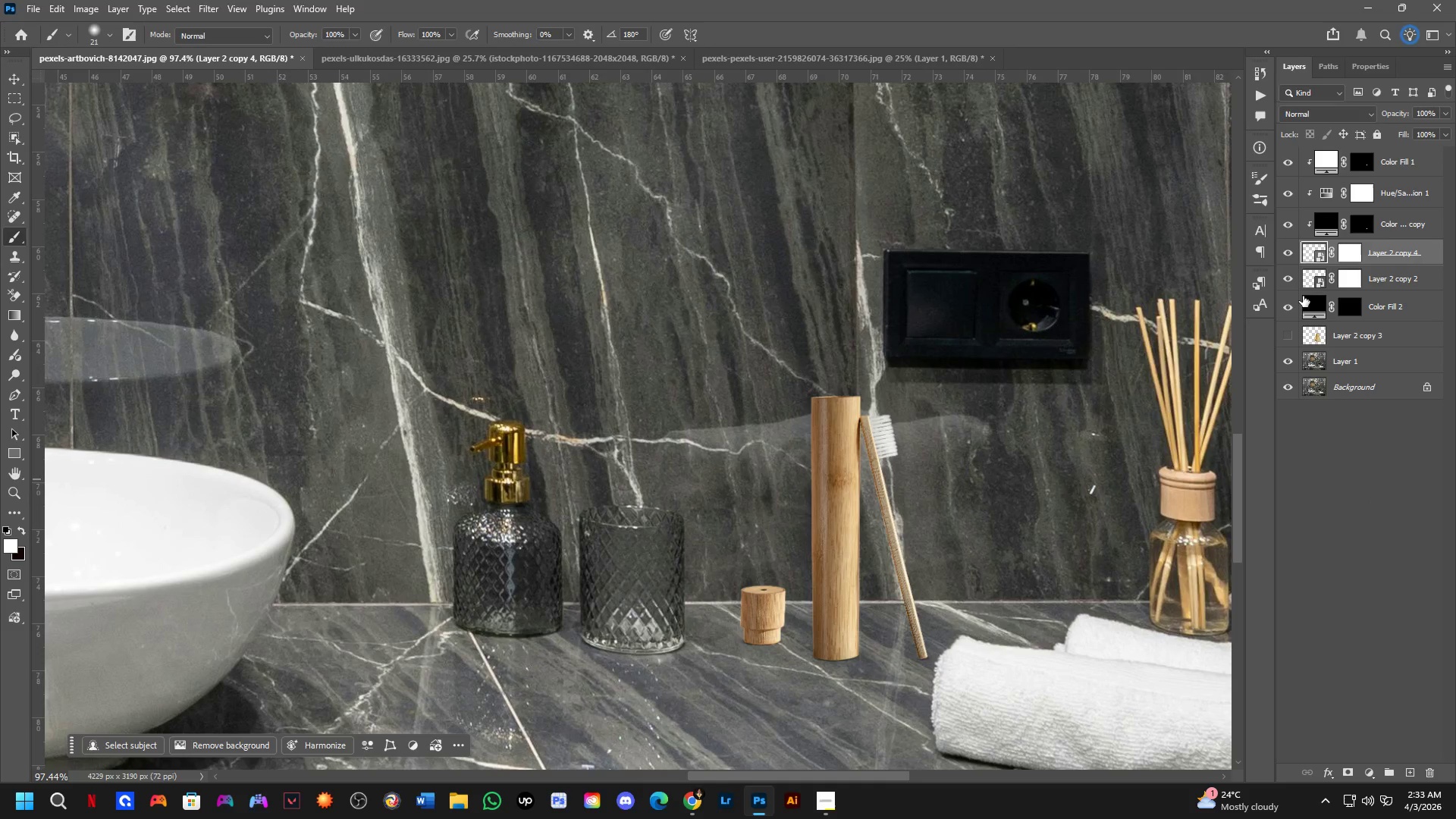 
hold_key(key=AltLeft, duration=0.36)
left_click([1288, 278])
 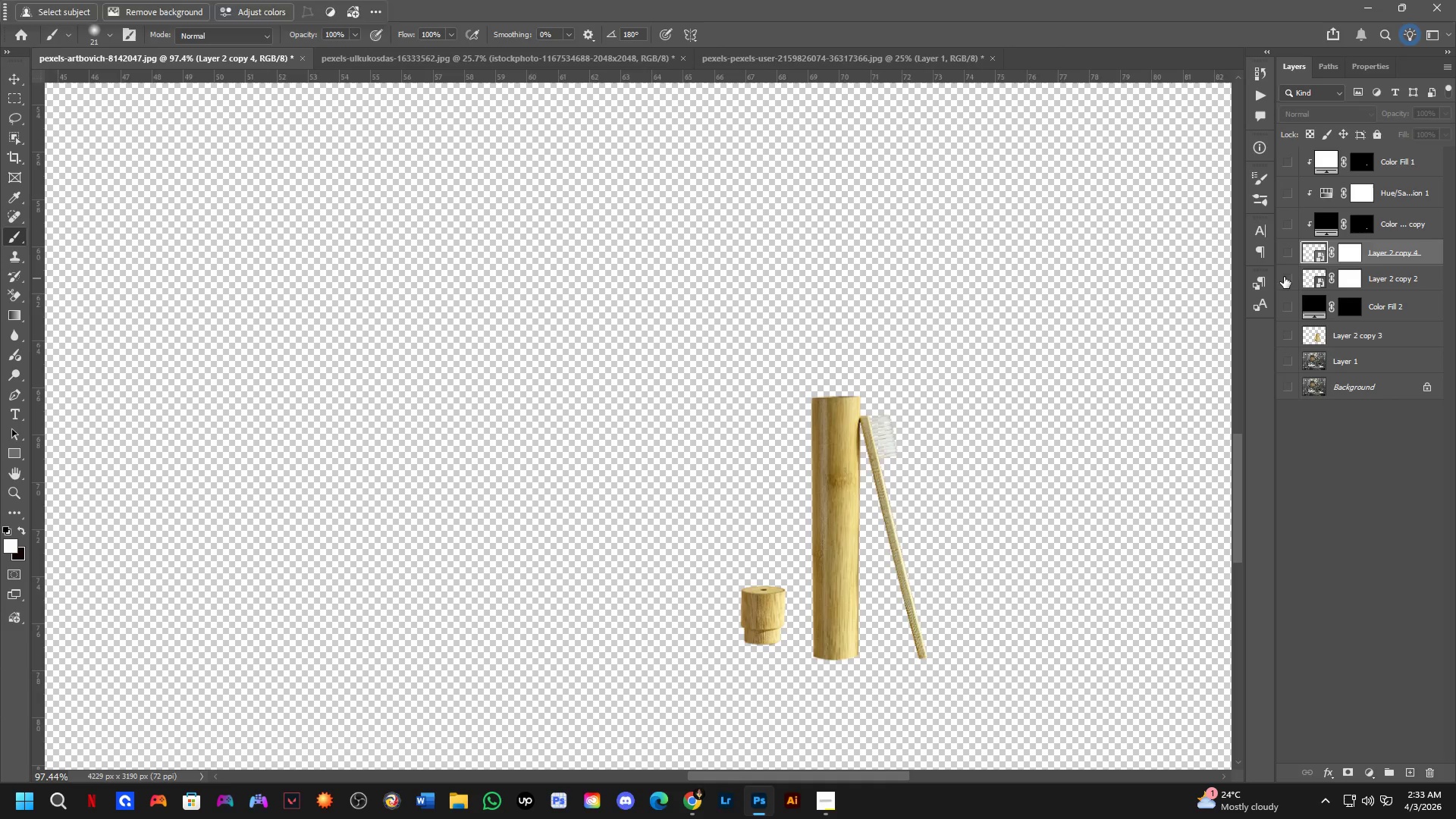 
double_click([1284, 256])
 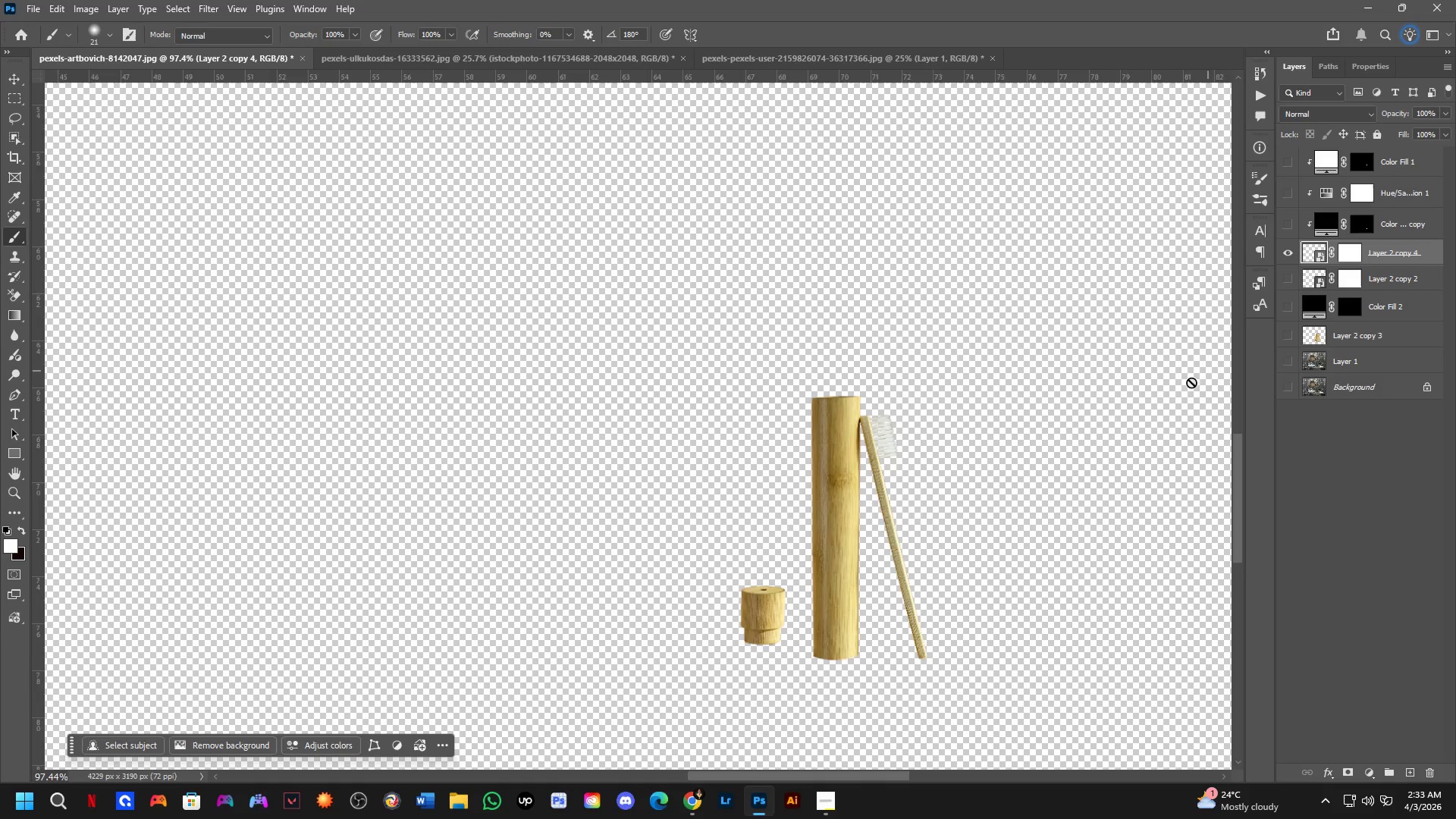 
scroll: coordinate [921, 438], scroll_direction: down, amount: 11.0
 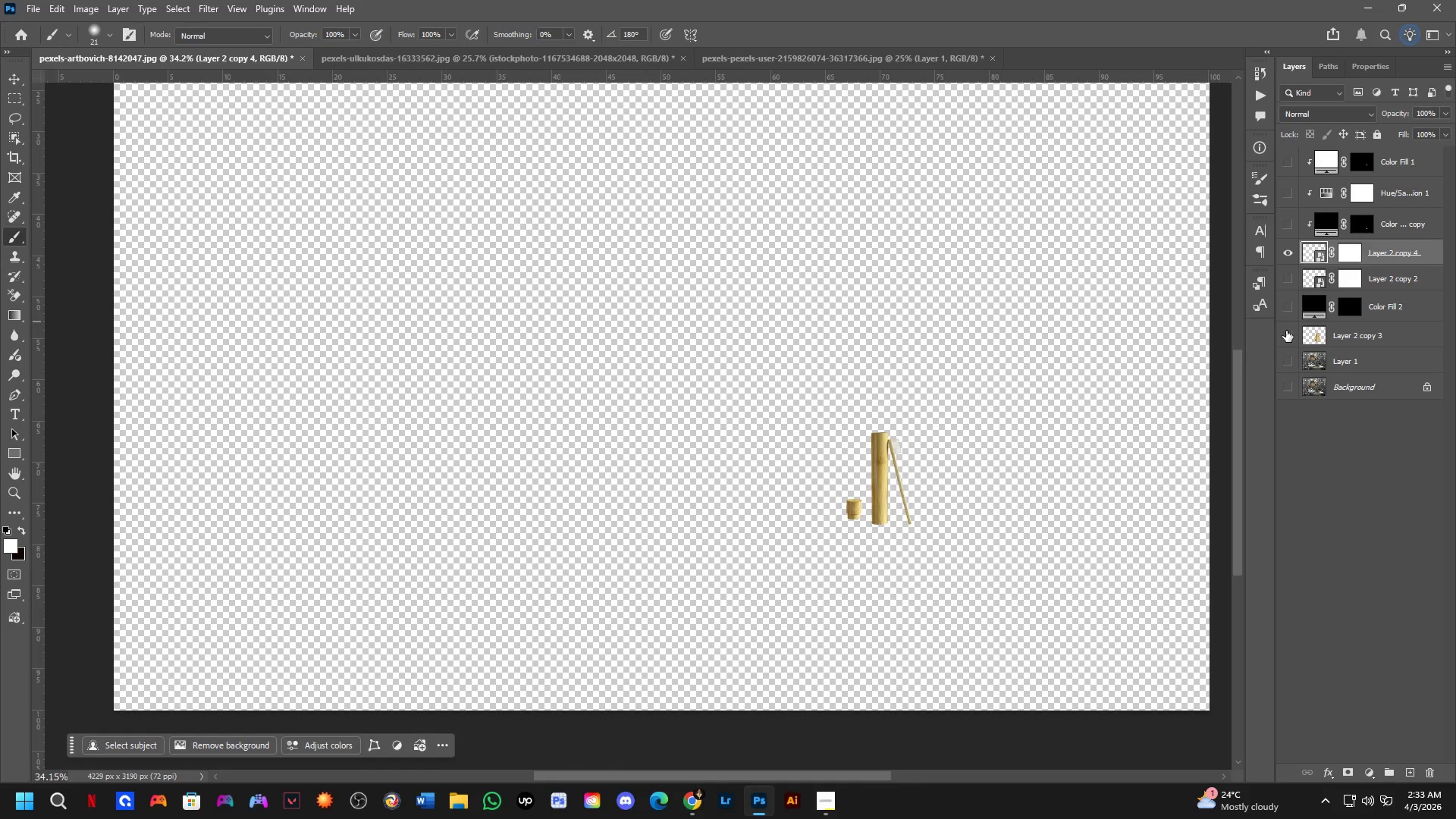 
left_click([1290, 354])
 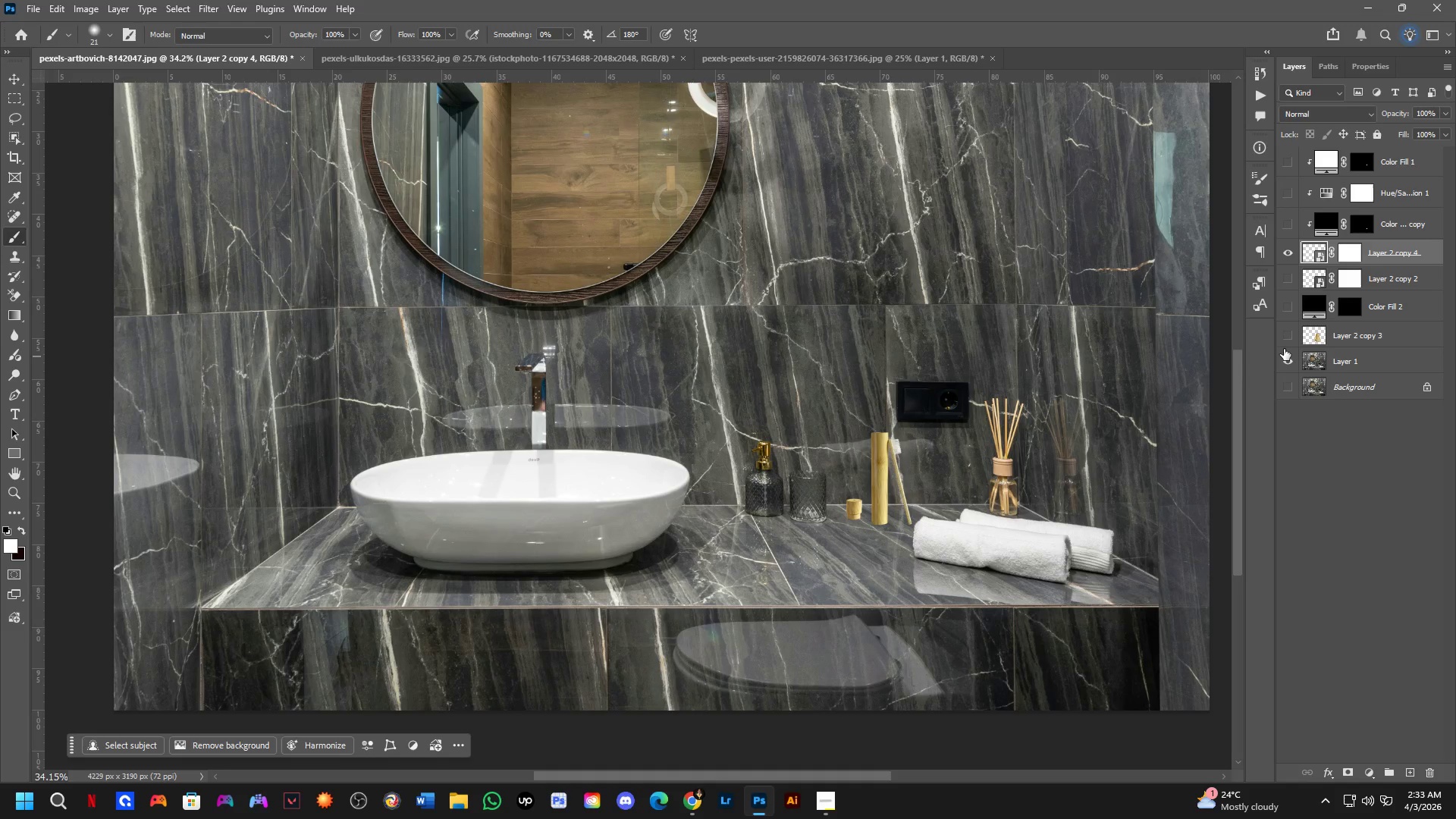 
left_click([1284, 342])
 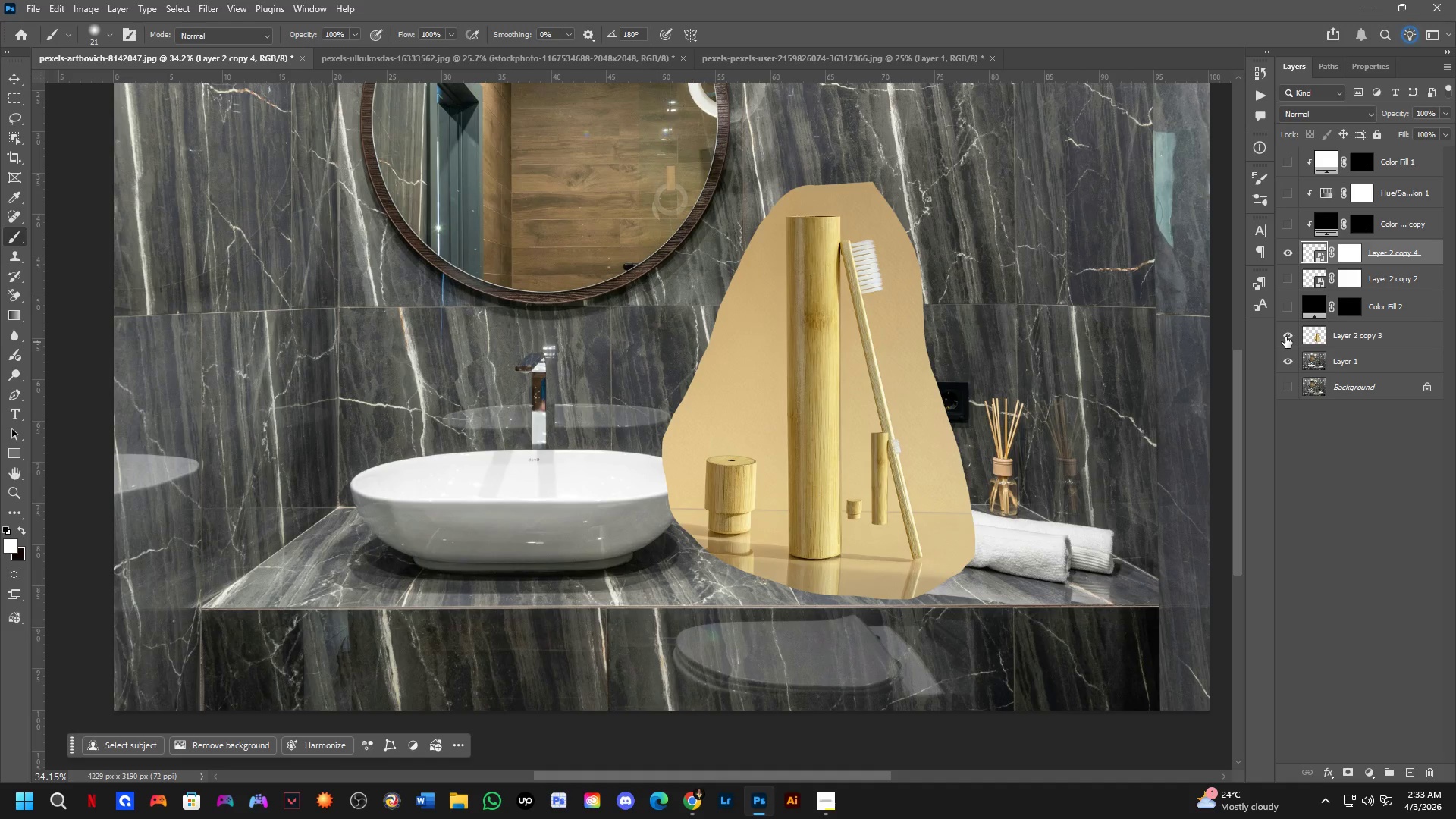 
left_click([1285, 337])
 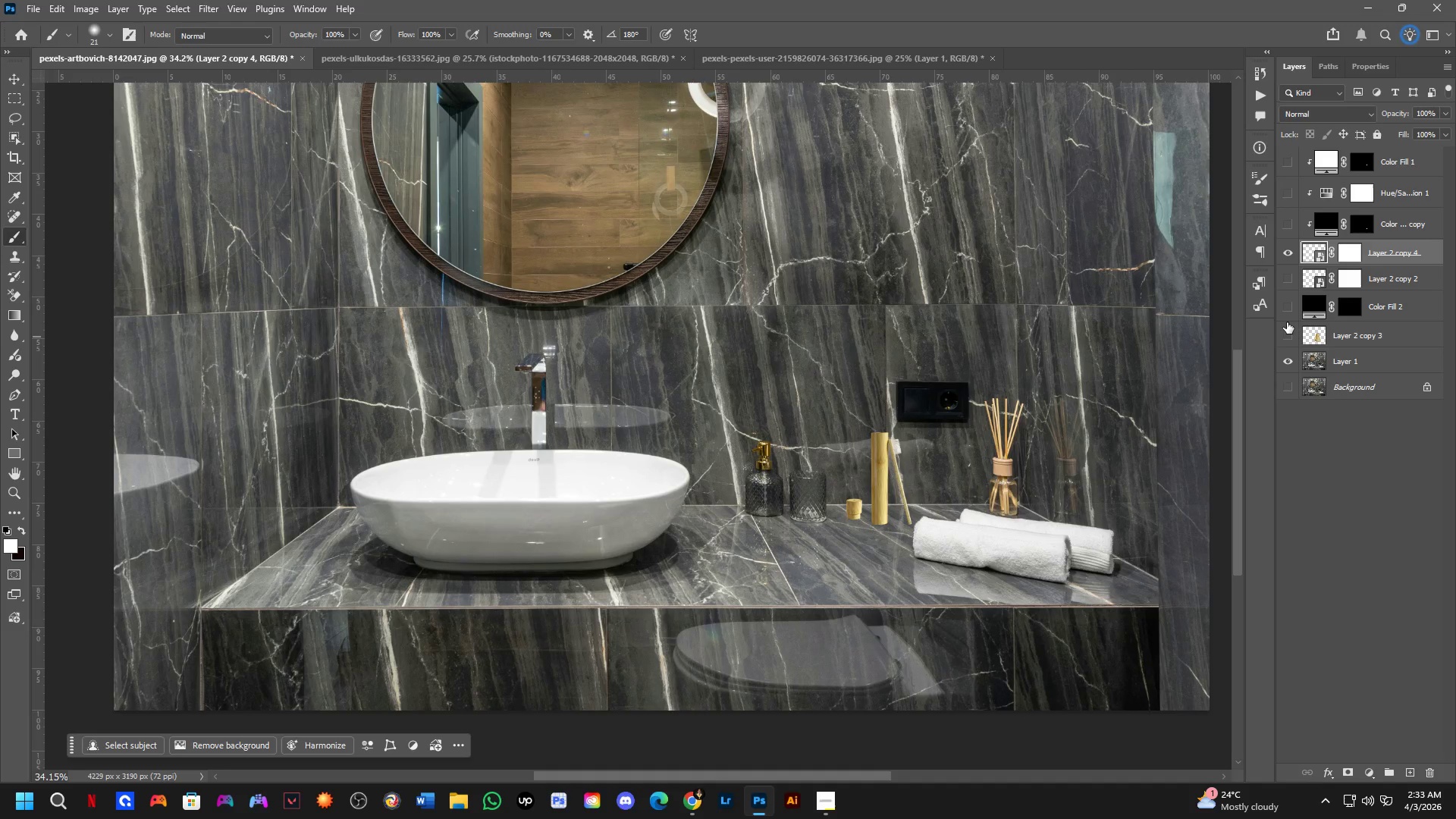 
left_click([1287, 309])
 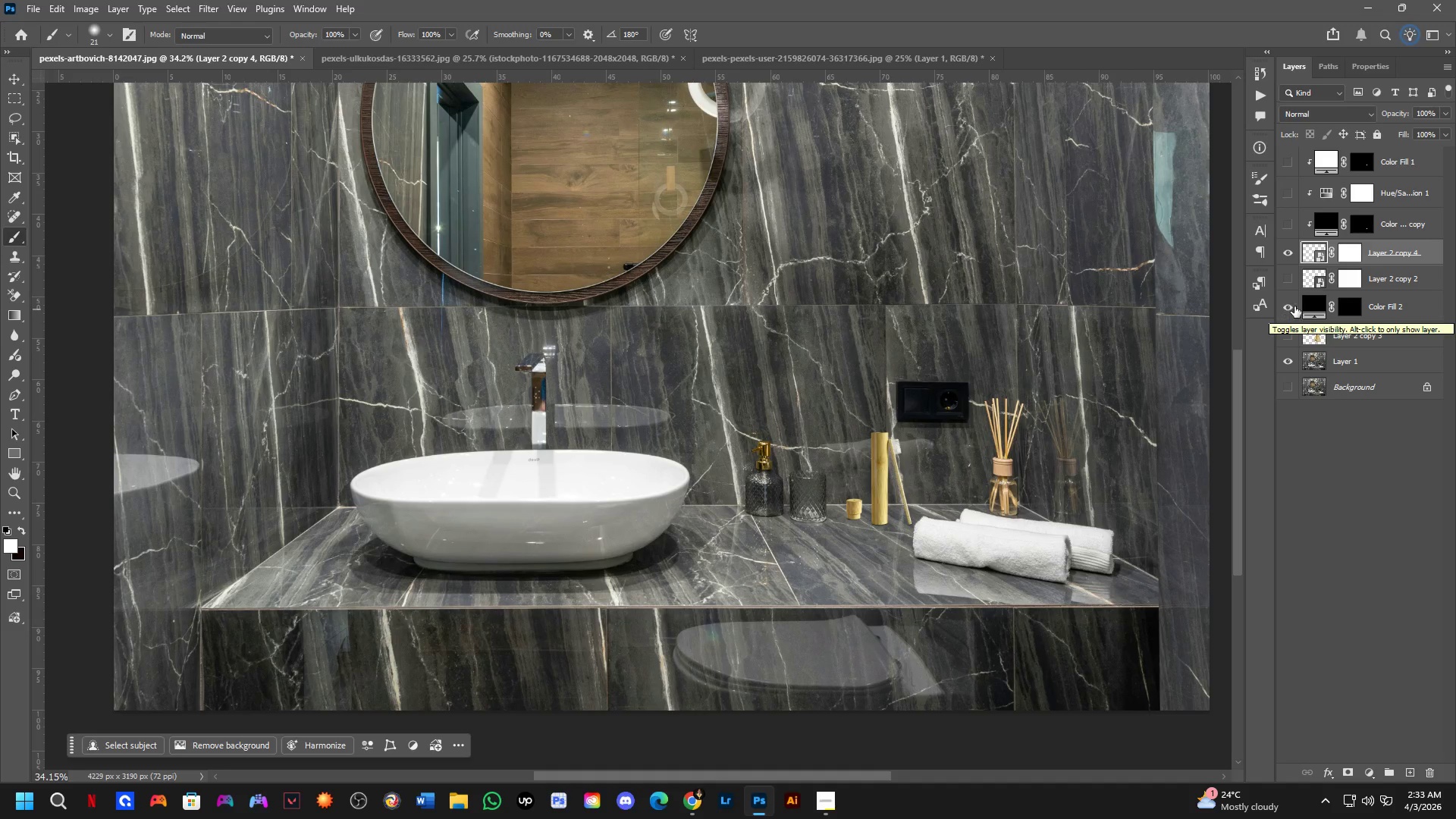 
hold_key(key=ControlLeft, duration=0.33)
left_click([1345, 308])
 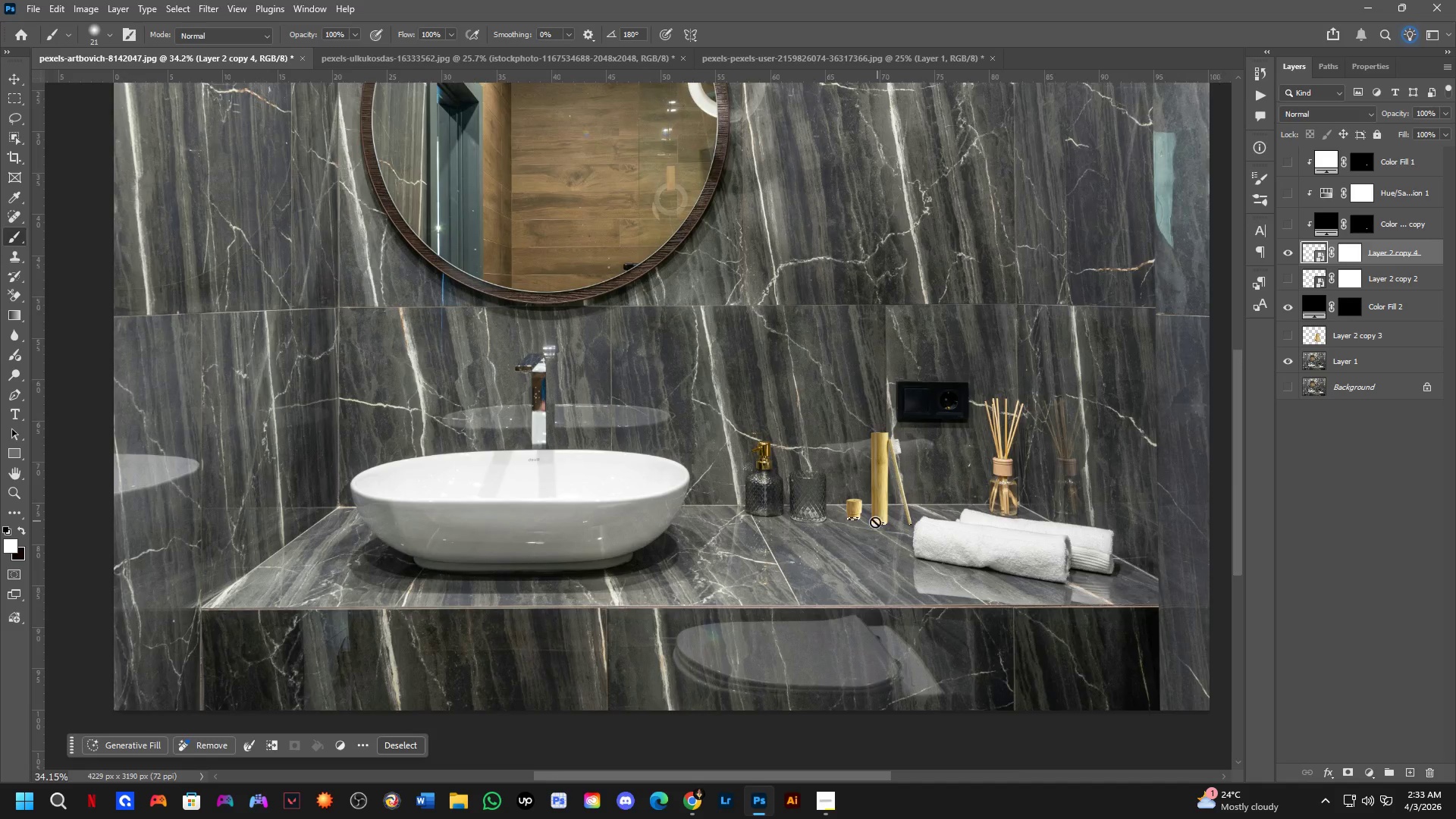 
key(Control+ControlLeft)
 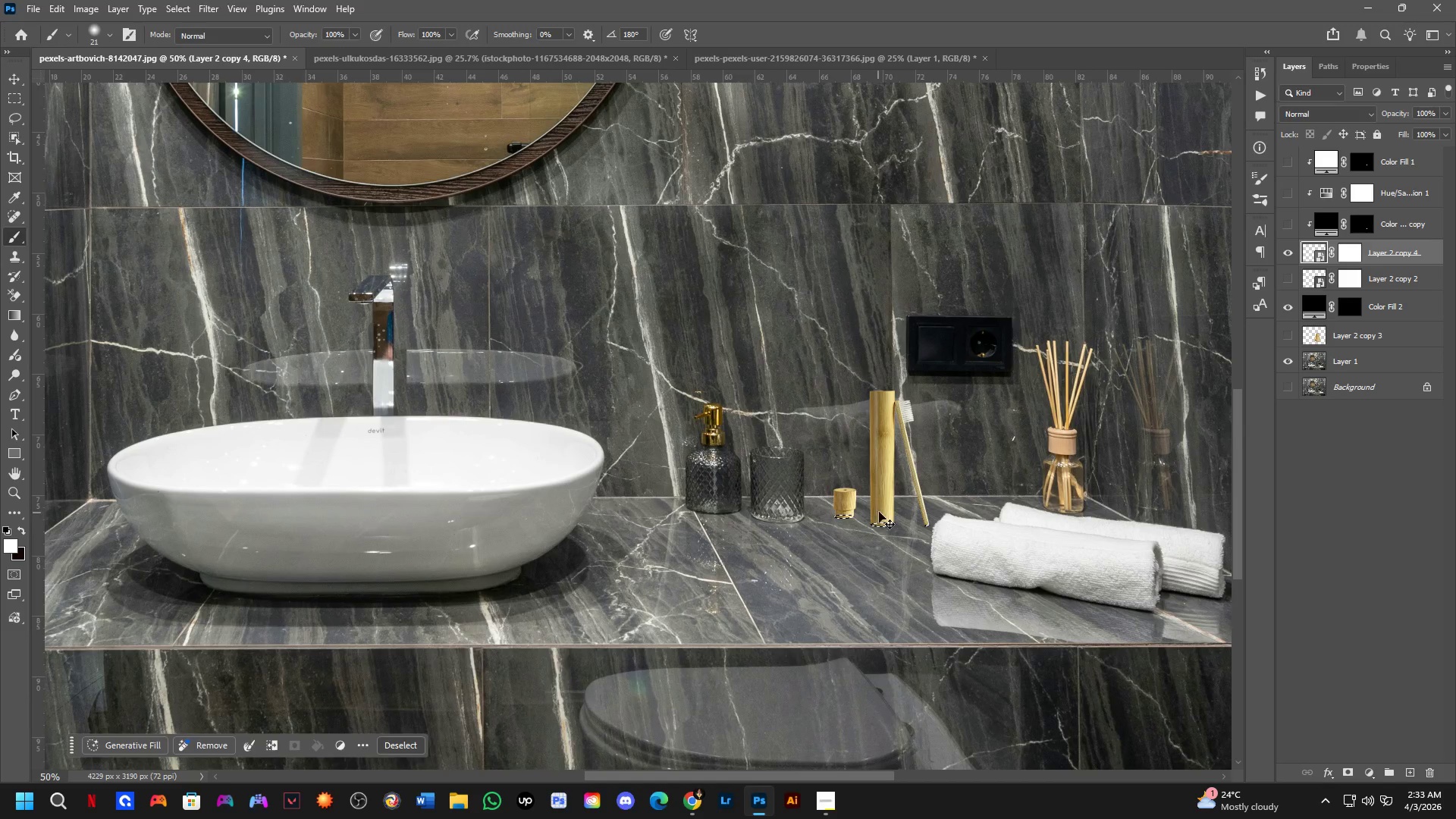 
key(Control+D)
 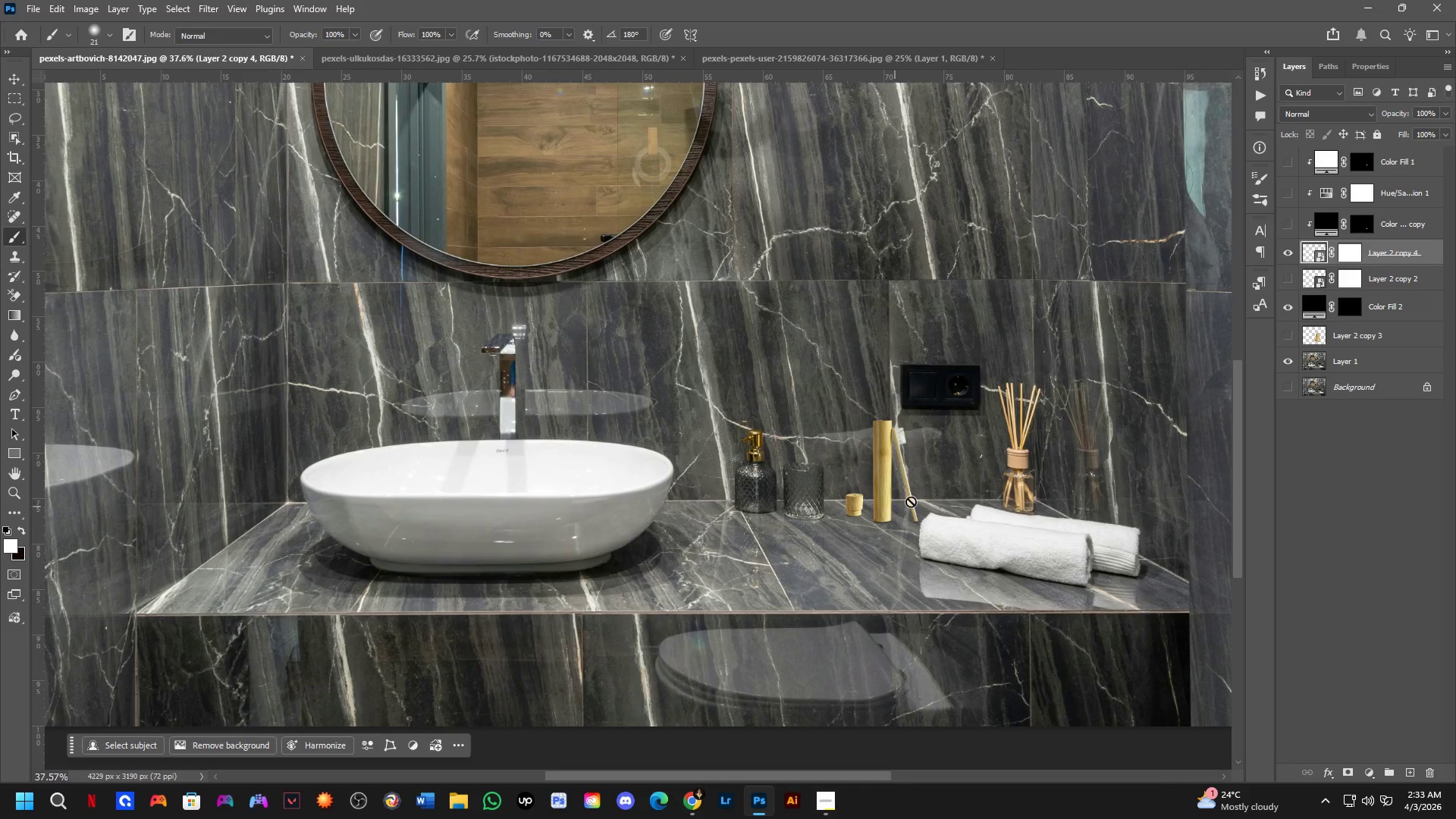 
hold_key(key=Space, duration=0.5)
 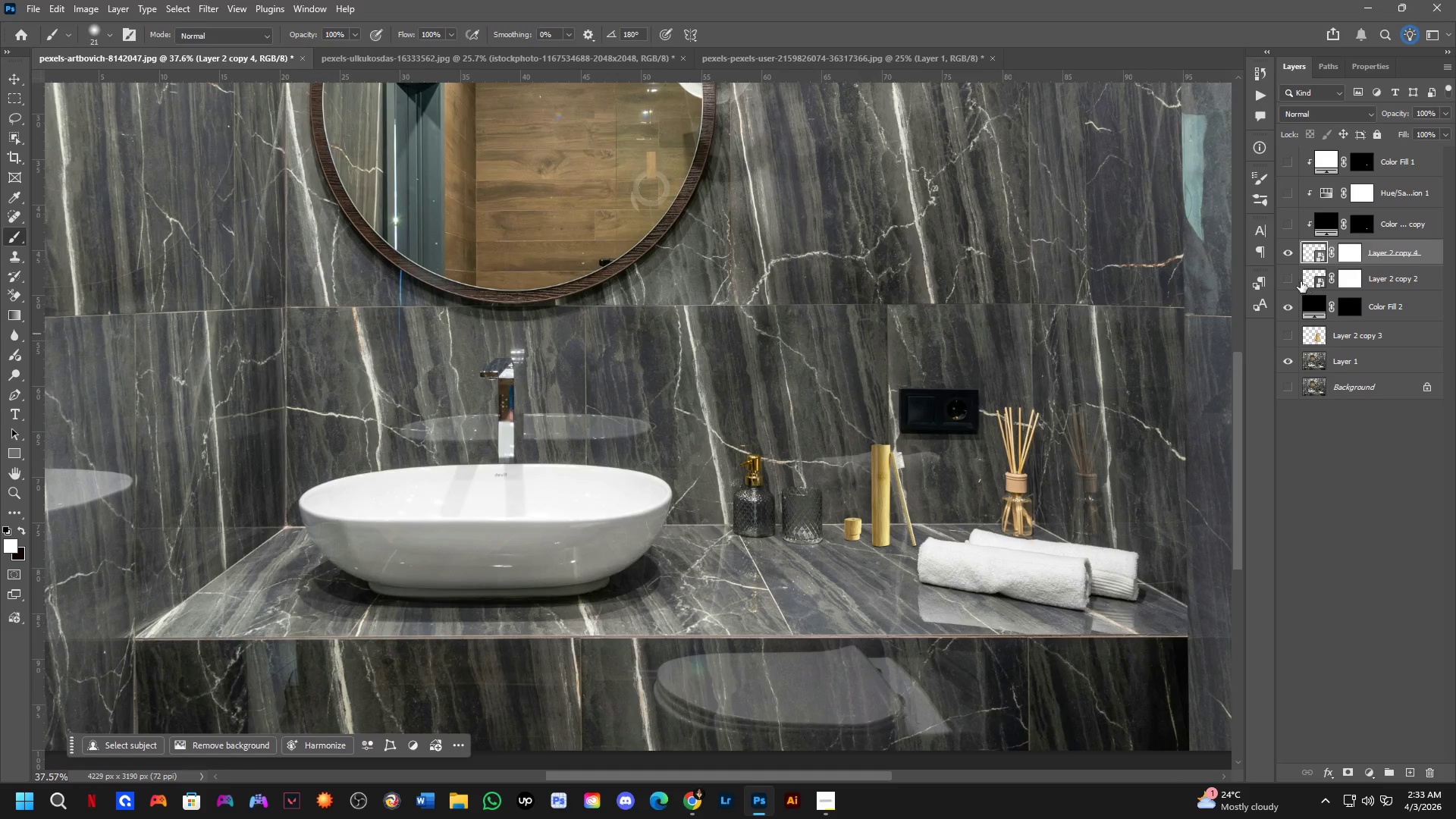 
left_click_drag(start_coordinate=[939, 447], to_coordinate=[937, 471])
 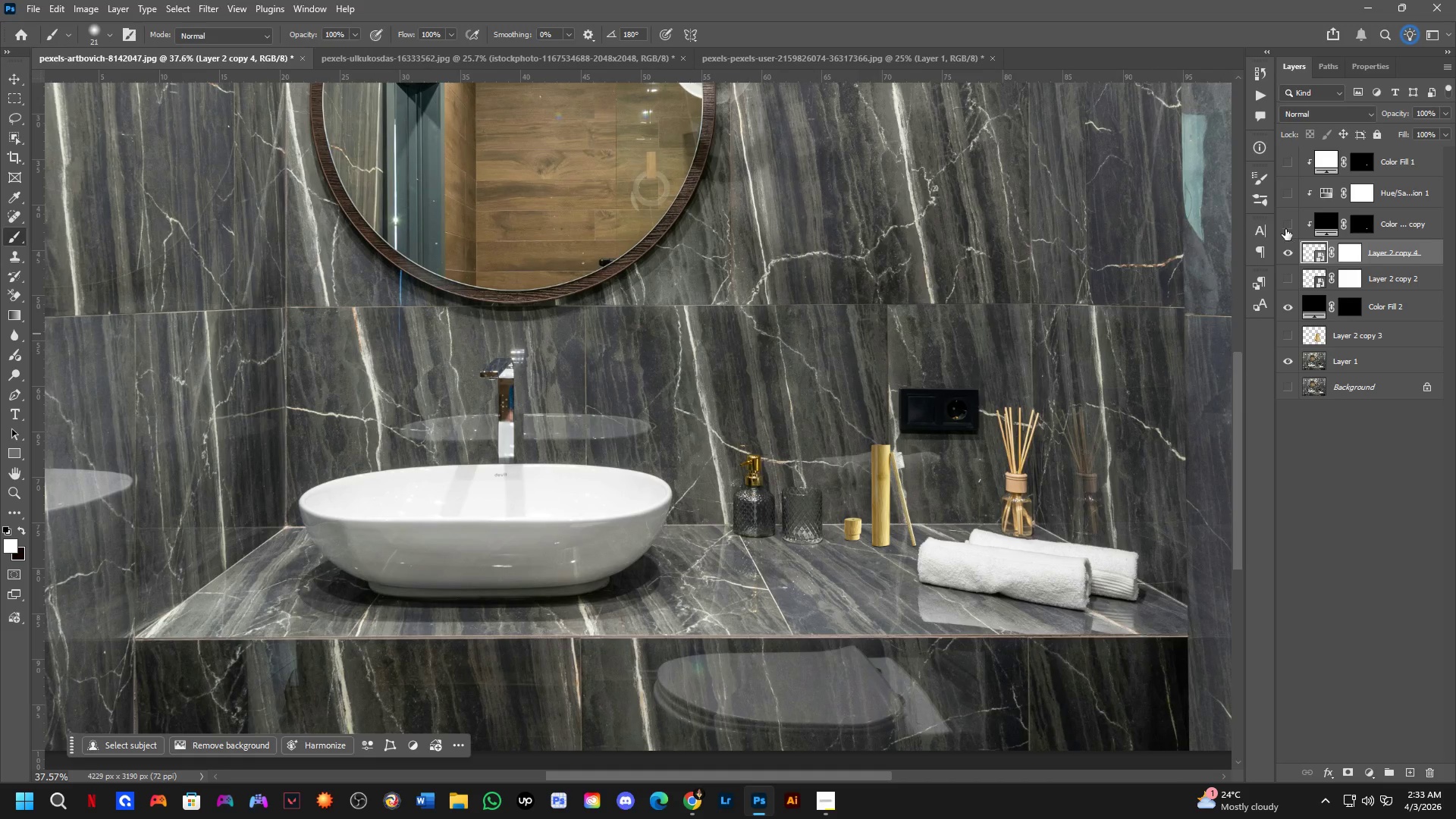 
scroll: coordinate [885, 510], scroll_direction: up, amount: 1.0
 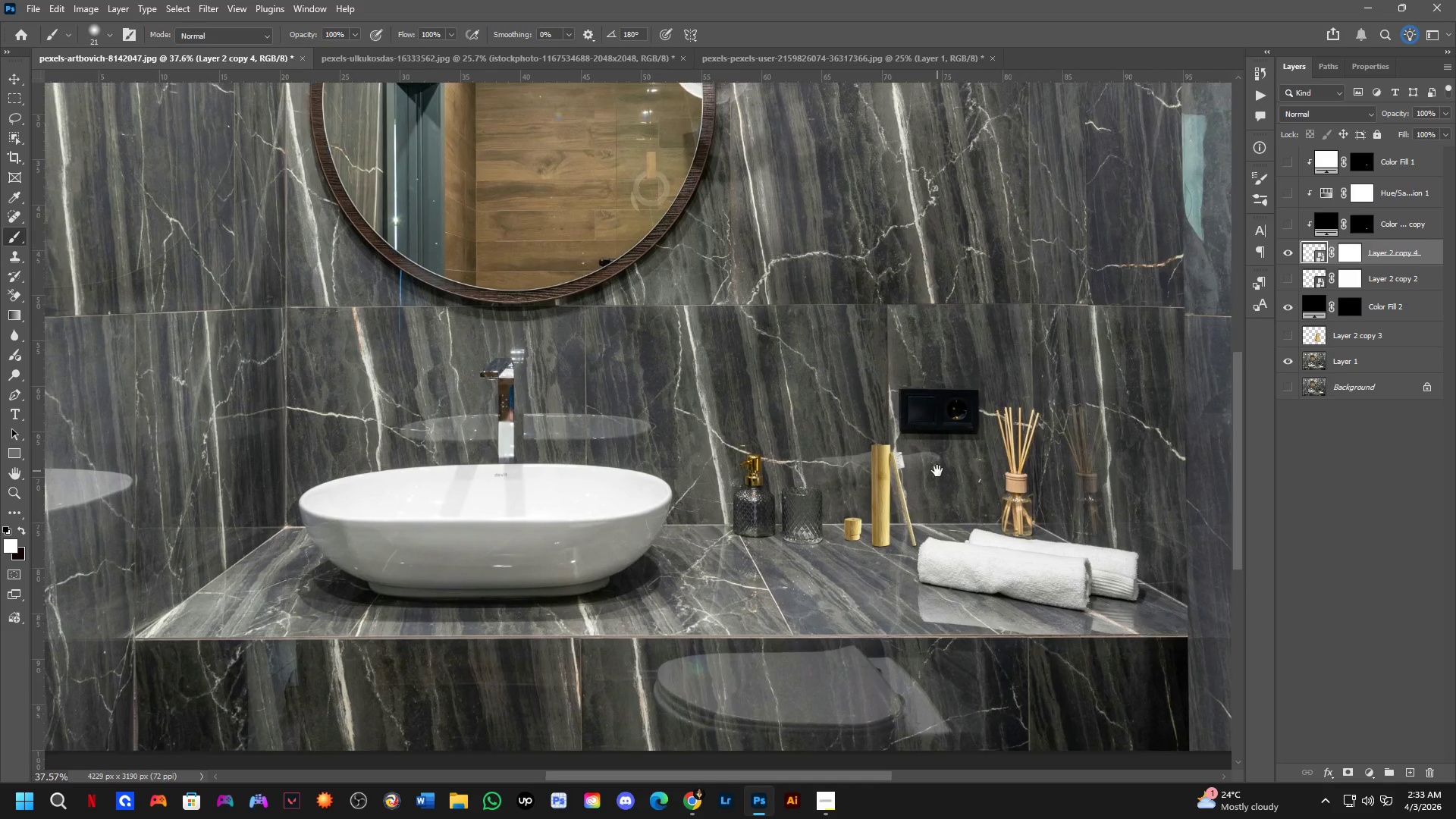 
left_click_drag(start_coordinate=[1284, 221], to_coordinate=[1284, 161])
 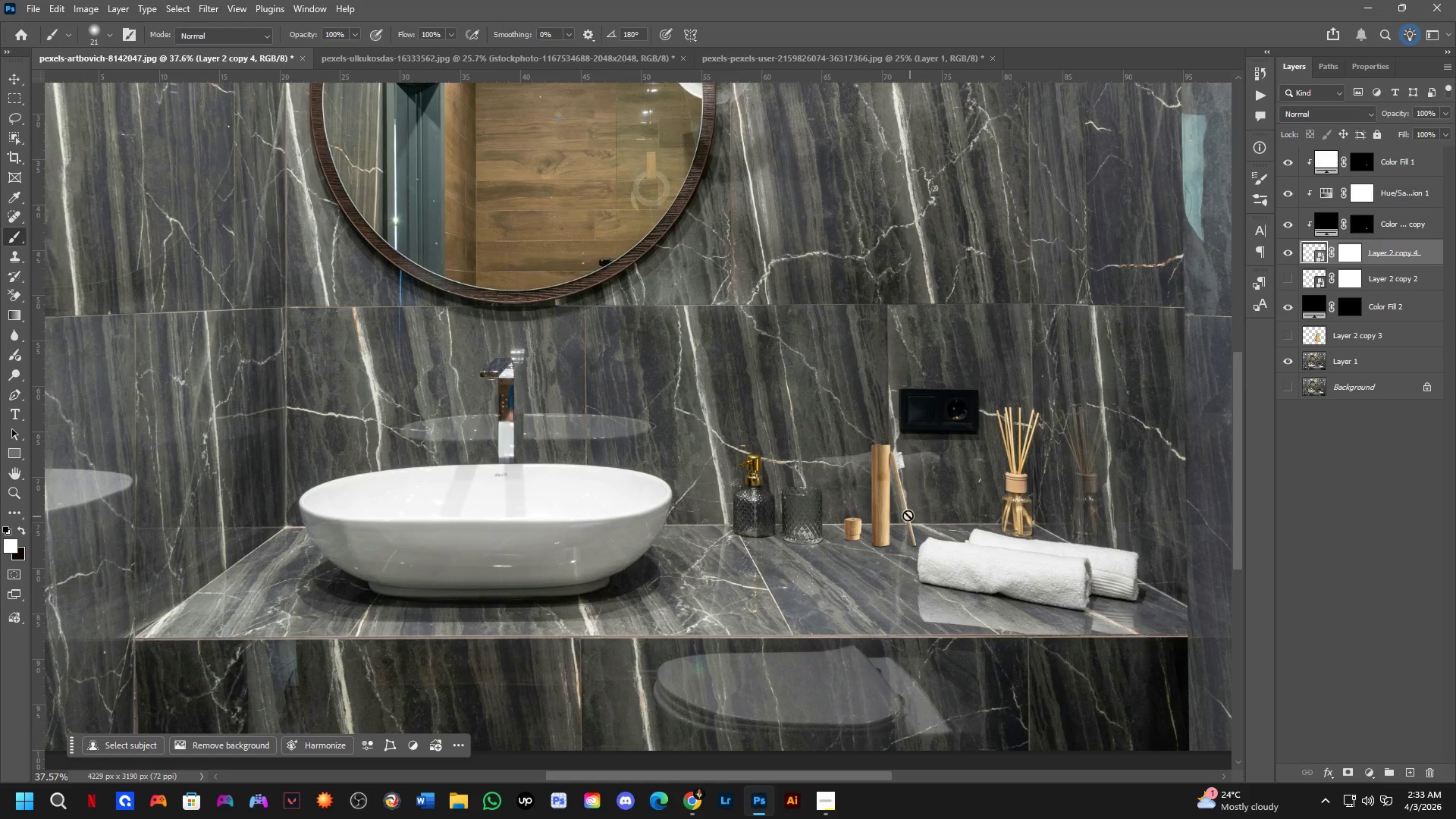 
key(Shift+ShiftLeft)
 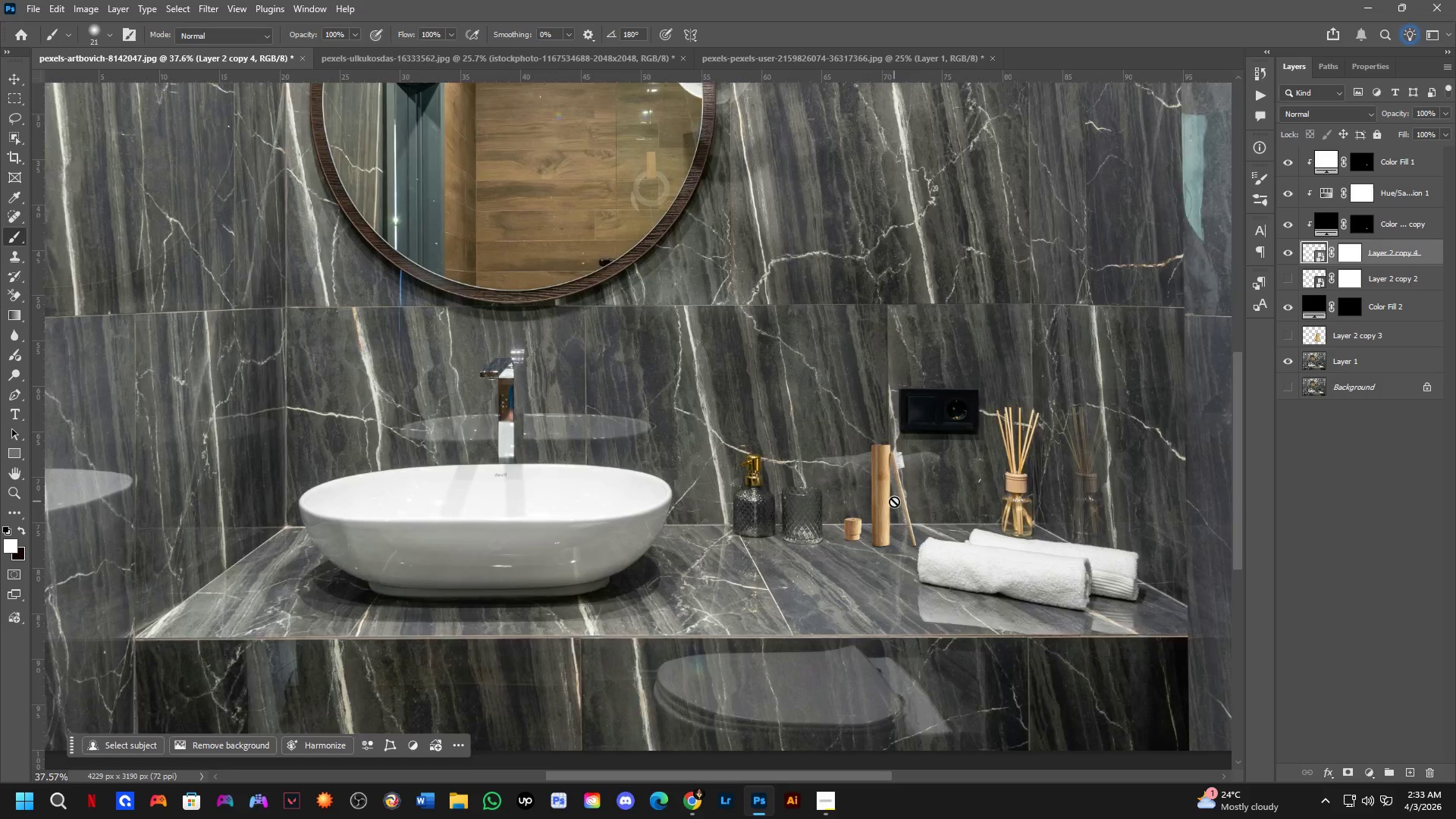 
hold_key(key=Space, duration=0.52)
 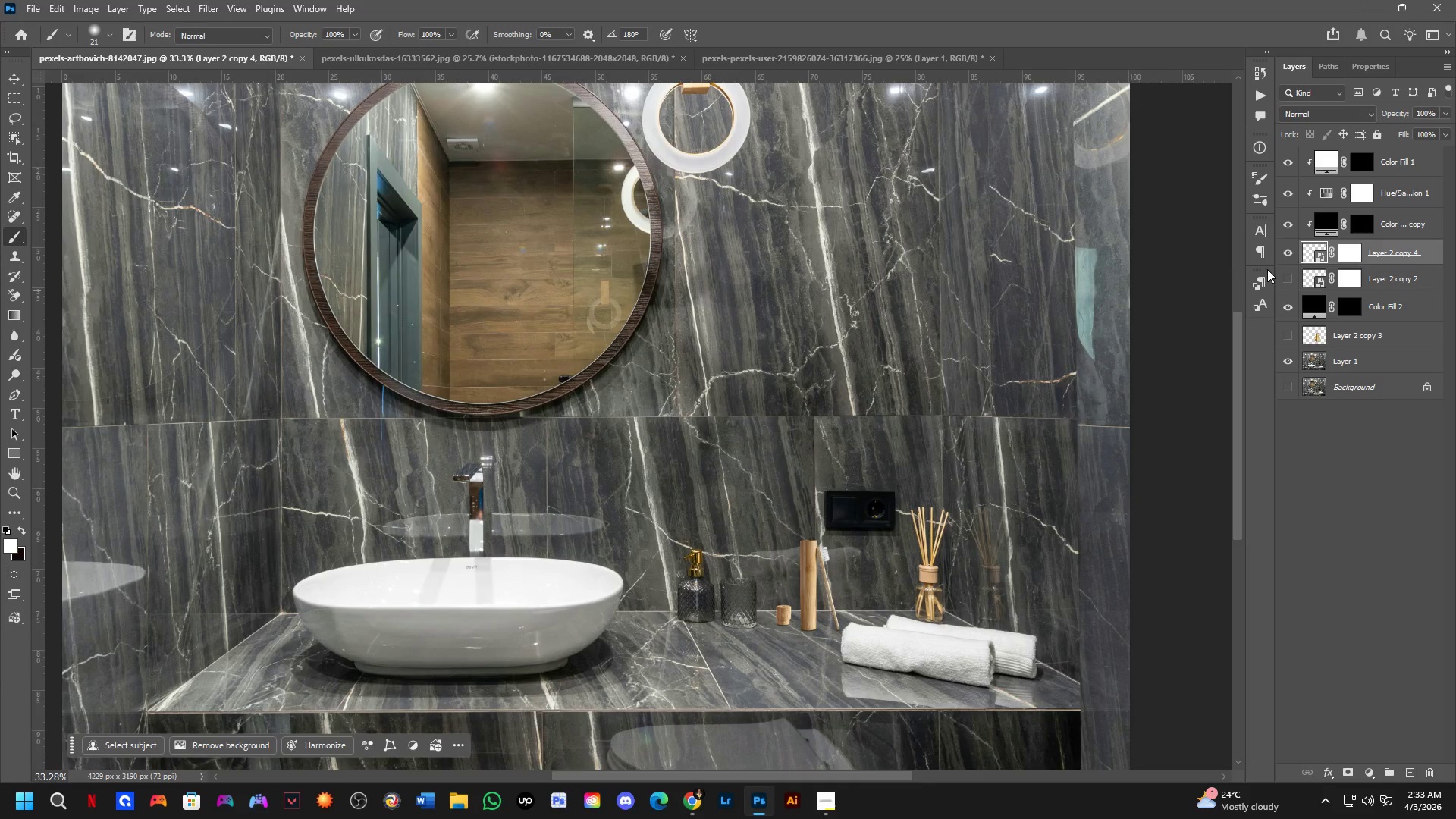 
left_click_drag(start_coordinate=[961, 500], to_coordinate=[962, 532])
 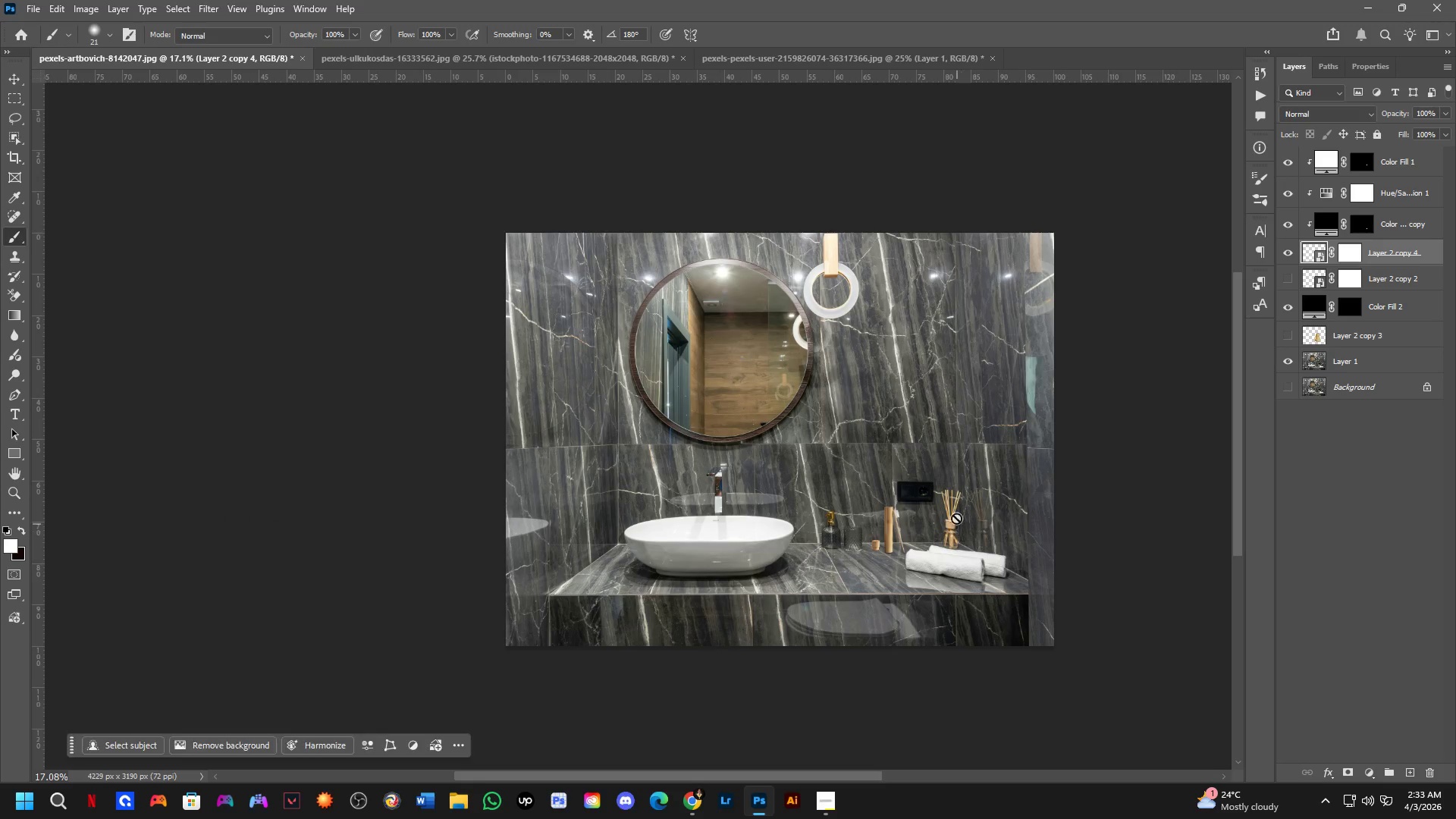 
scroll: coordinate [894, 501], scroll_direction: down, amount: 6.0
 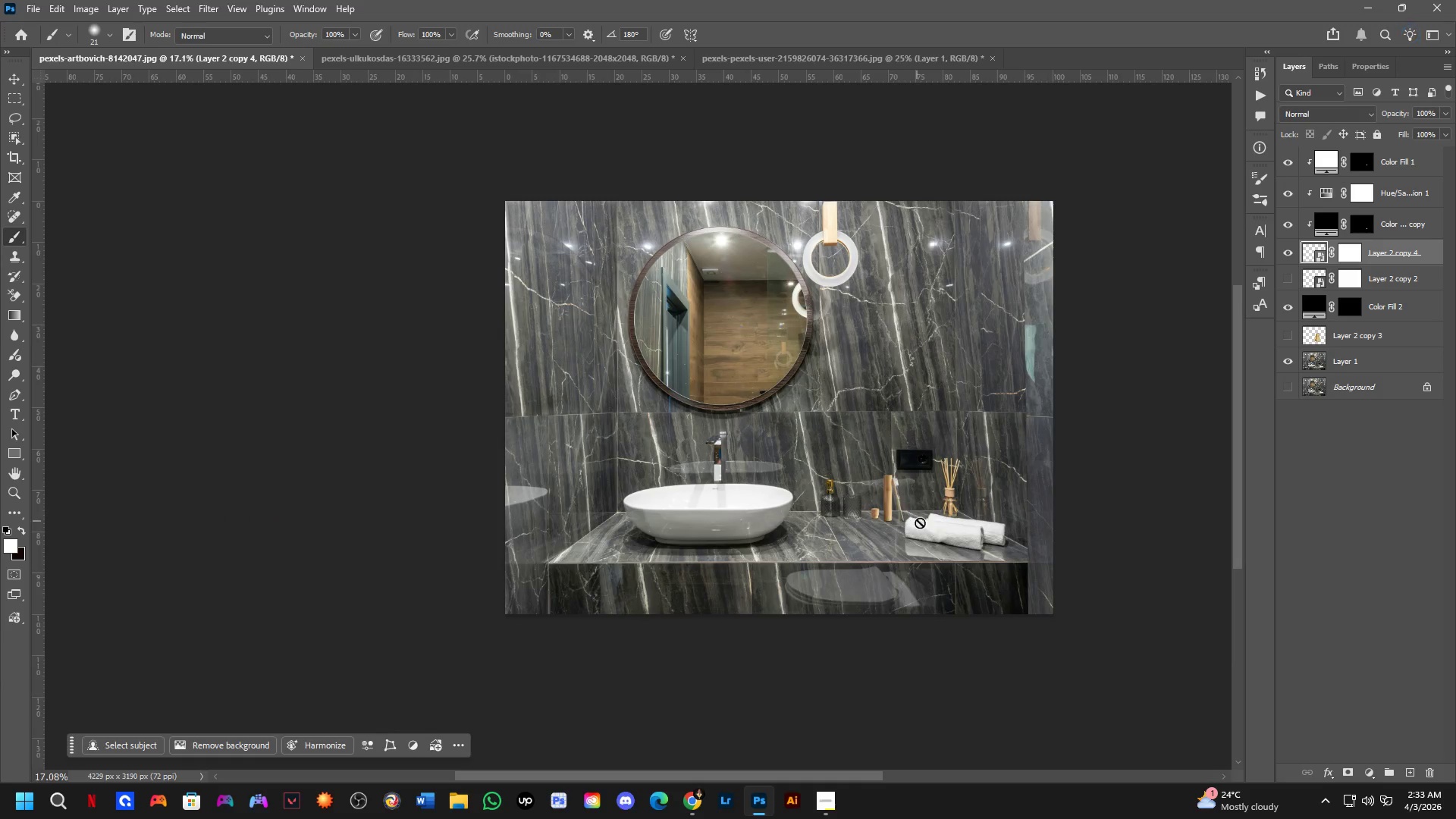 
scroll: coordinate [1094, 399], scroll_direction: up, amount: 7.0
 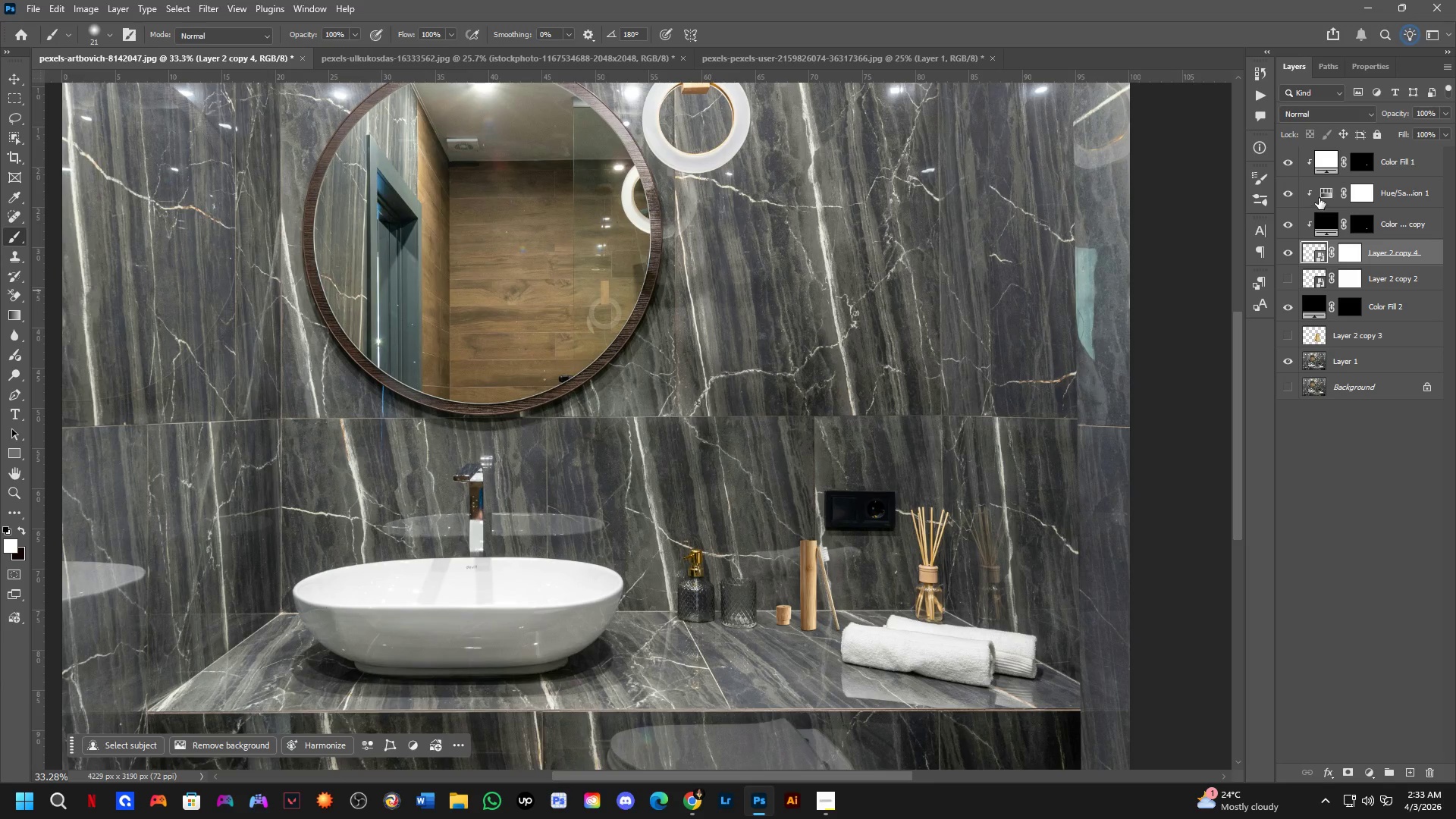 
double_click([1320, 196])
 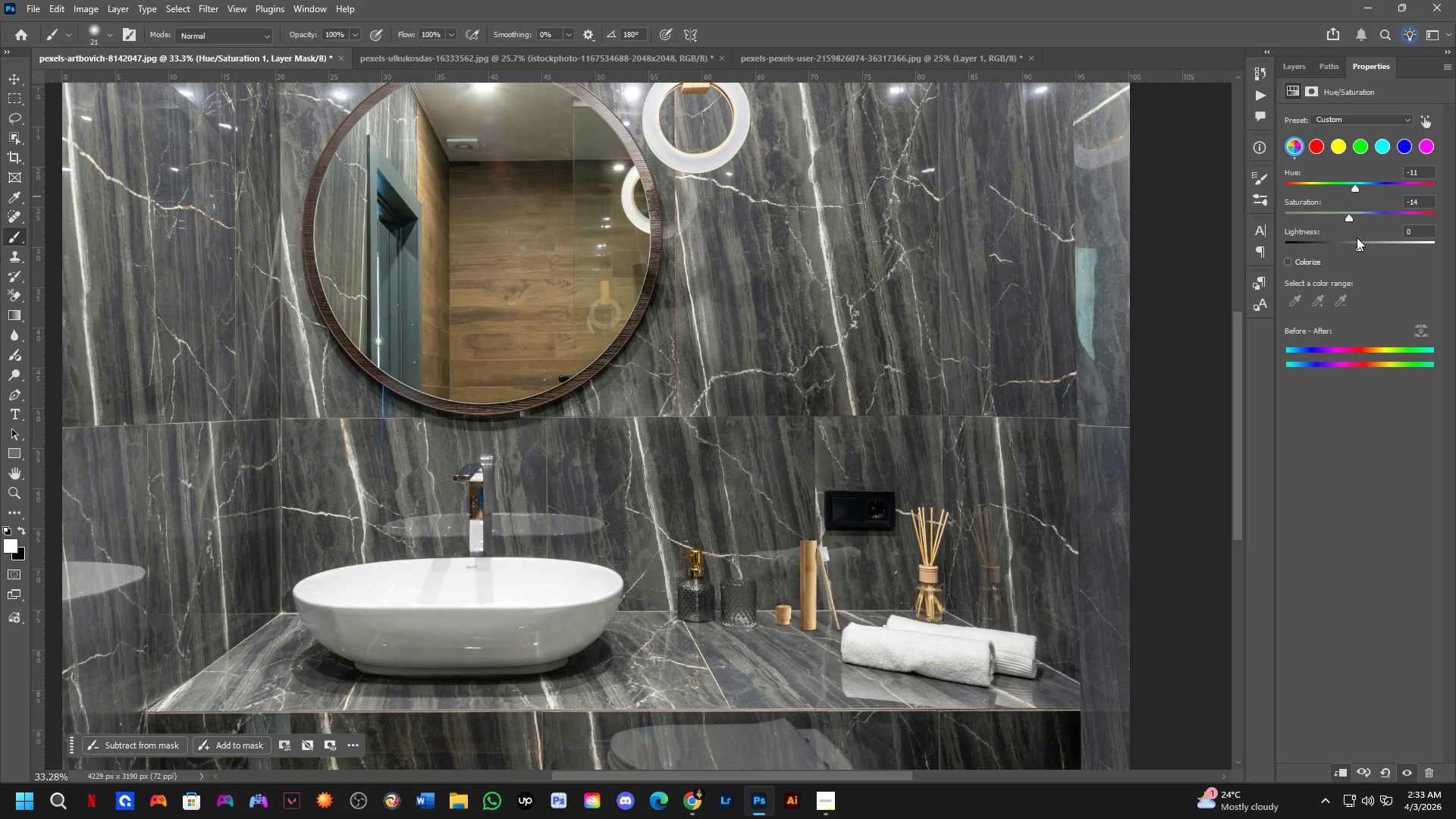 
left_click_drag(start_coordinate=[1359, 247], to_coordinate=[1349, 247])
 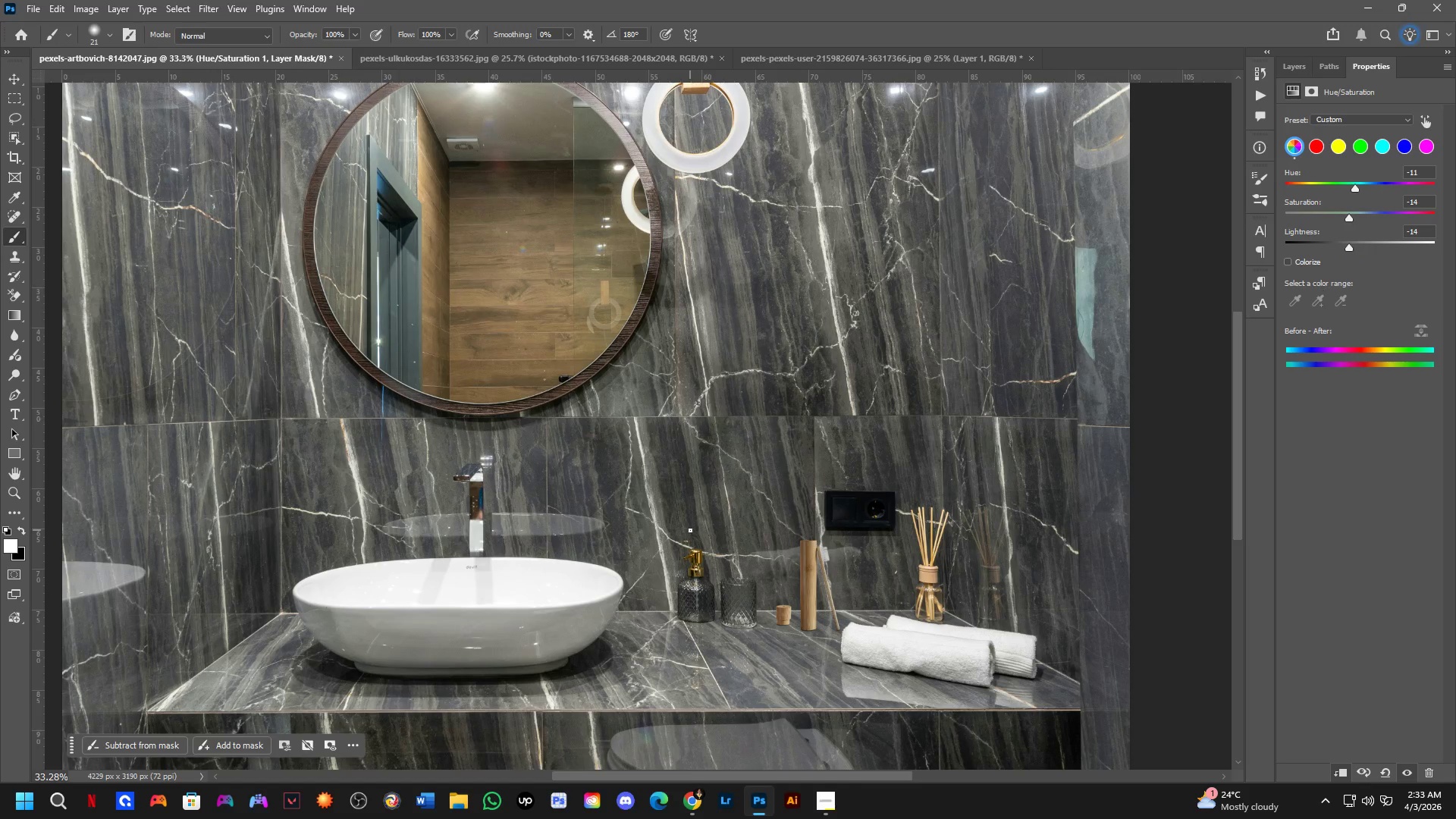 
hold_key(key=Space, duration=0.39)
 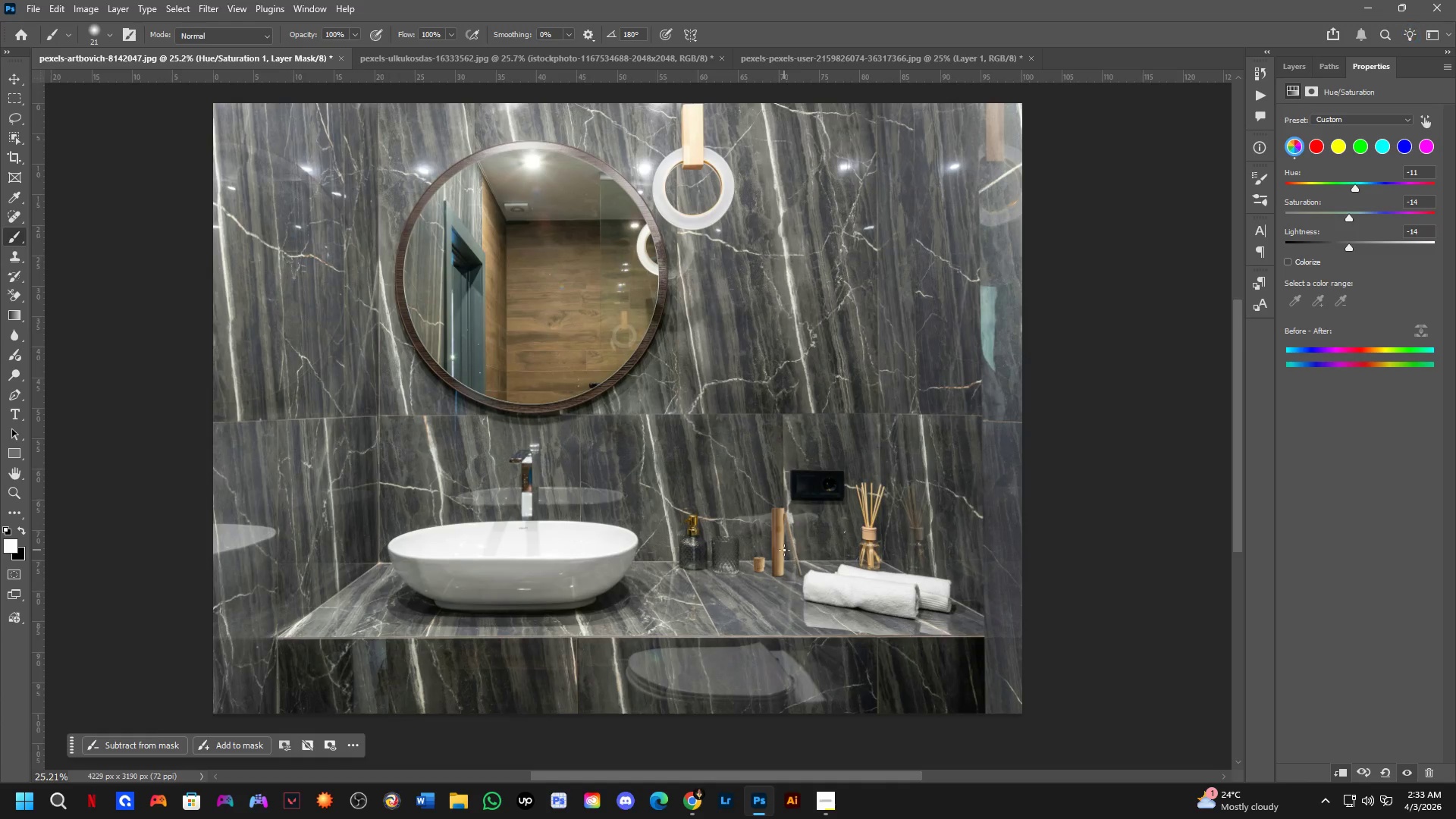 
left_click_drag(start_coordinate=[767, 544], to_coordinate=[790, 537])
 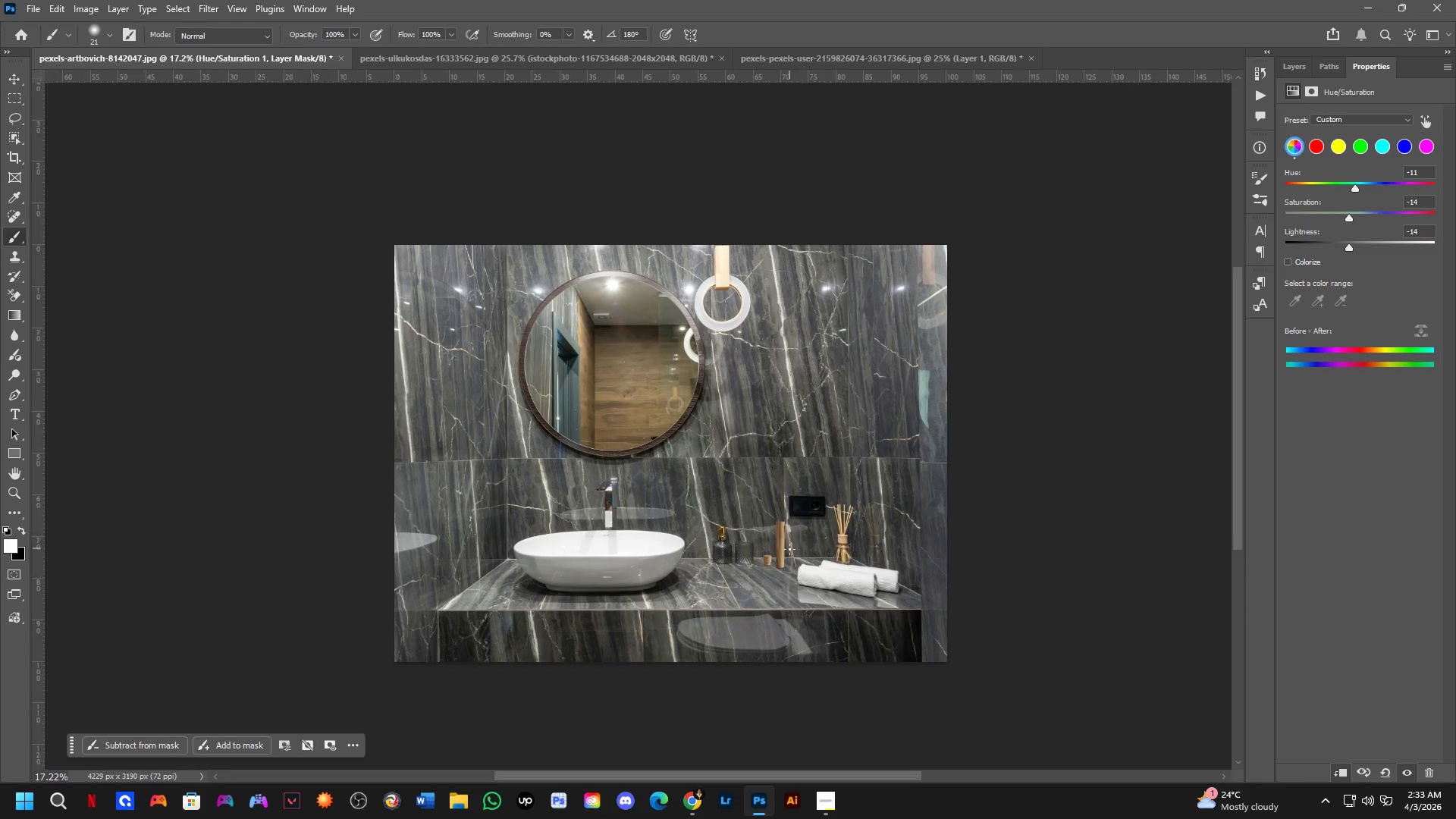 
scroll: coordinate [707, 518], scroll_direction: down, amount: 7.0
 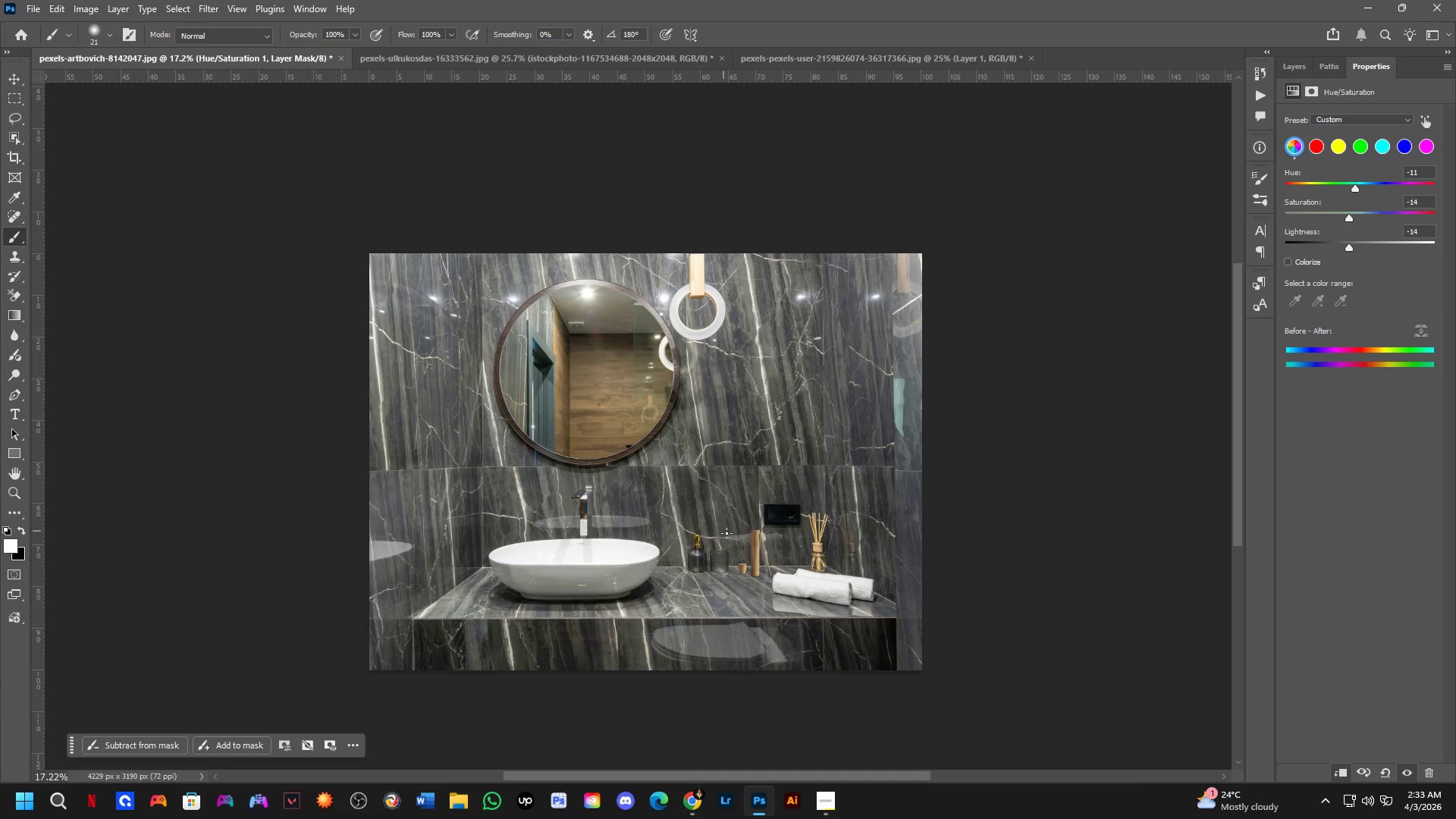 
key(Control+ControlLeft)
 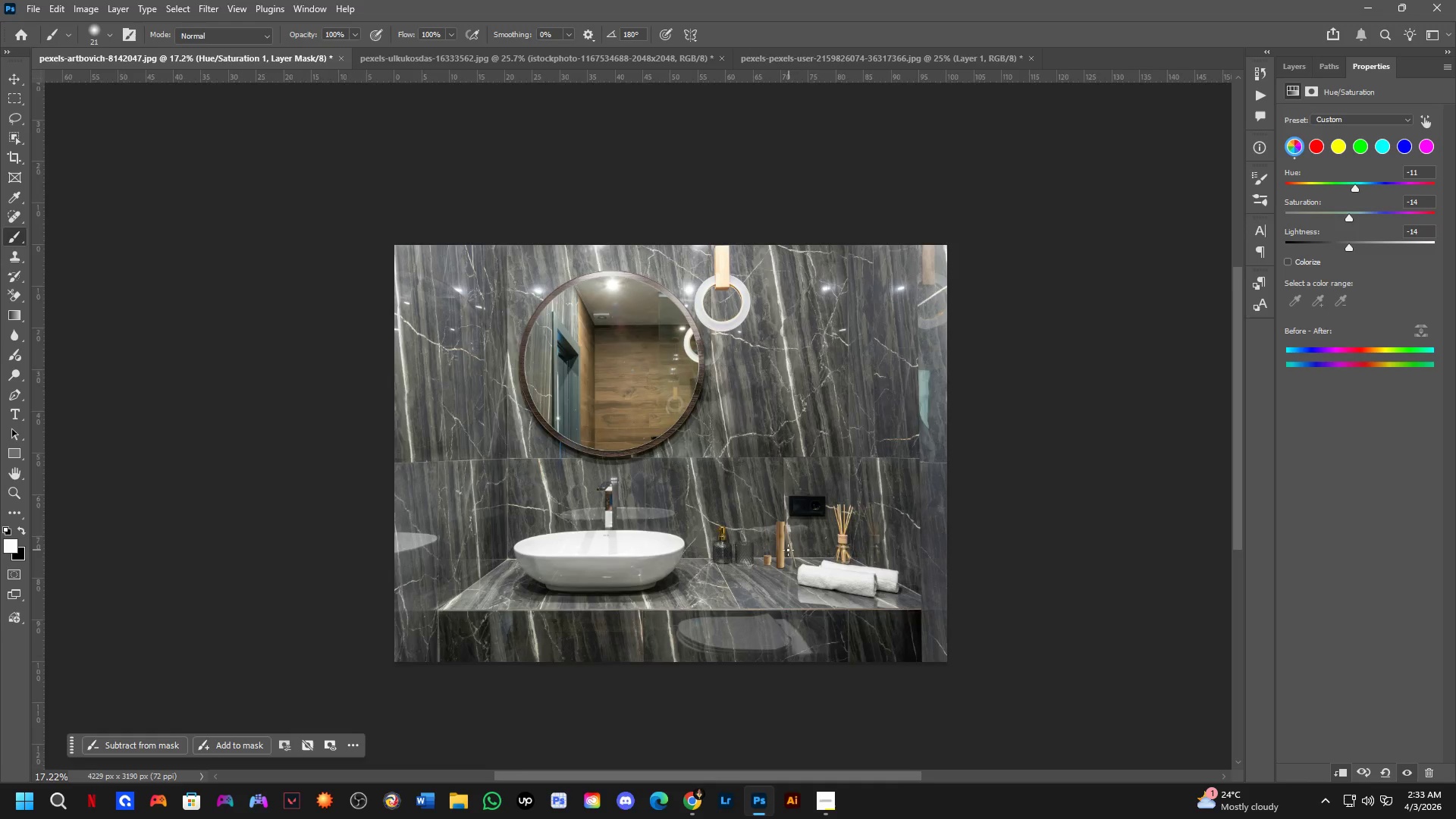 
key(Shift+ShiftLeft)
 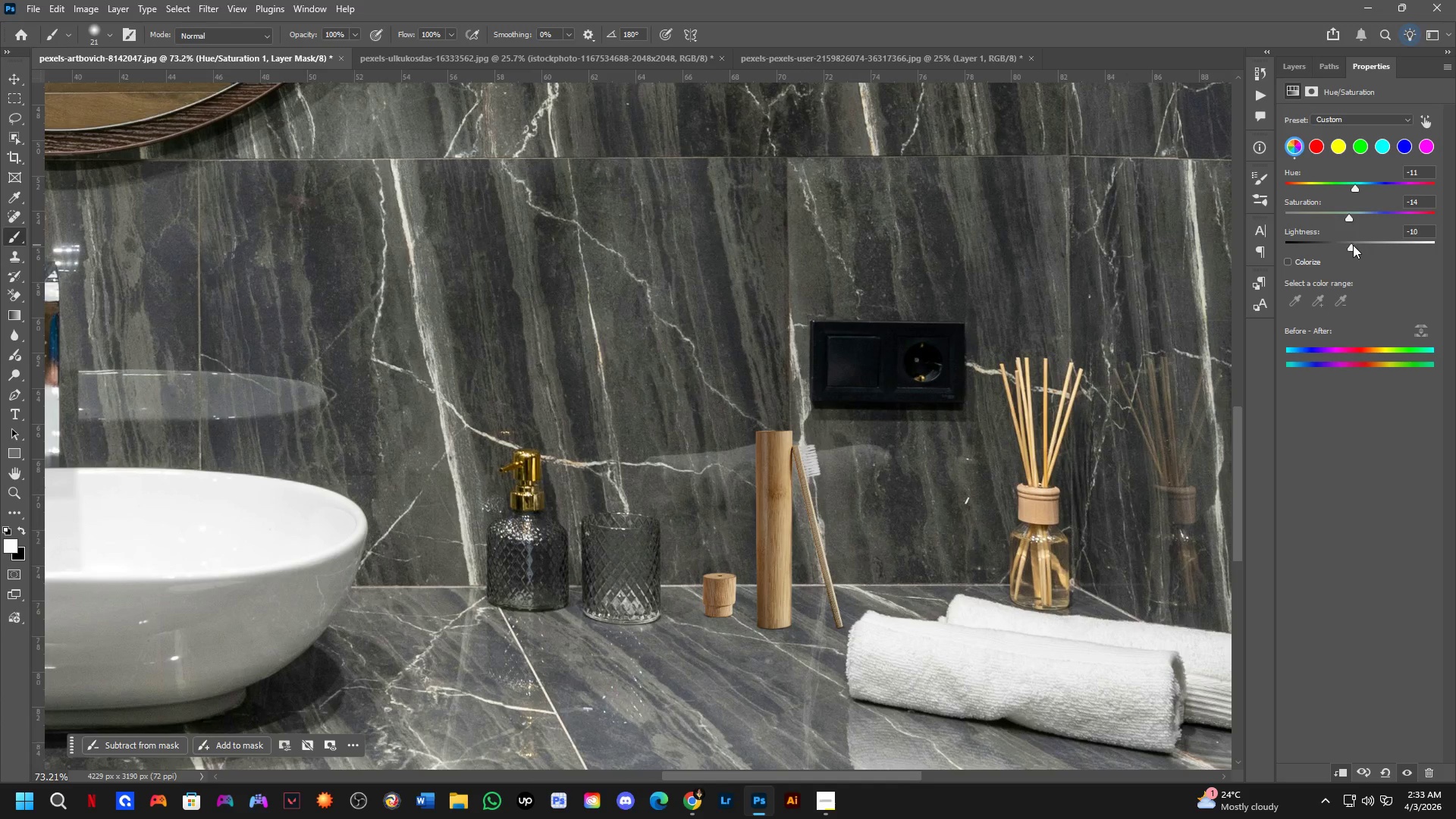 
scroll: coordinate [780, 550], scroll_direction: up, amount: 12.0
 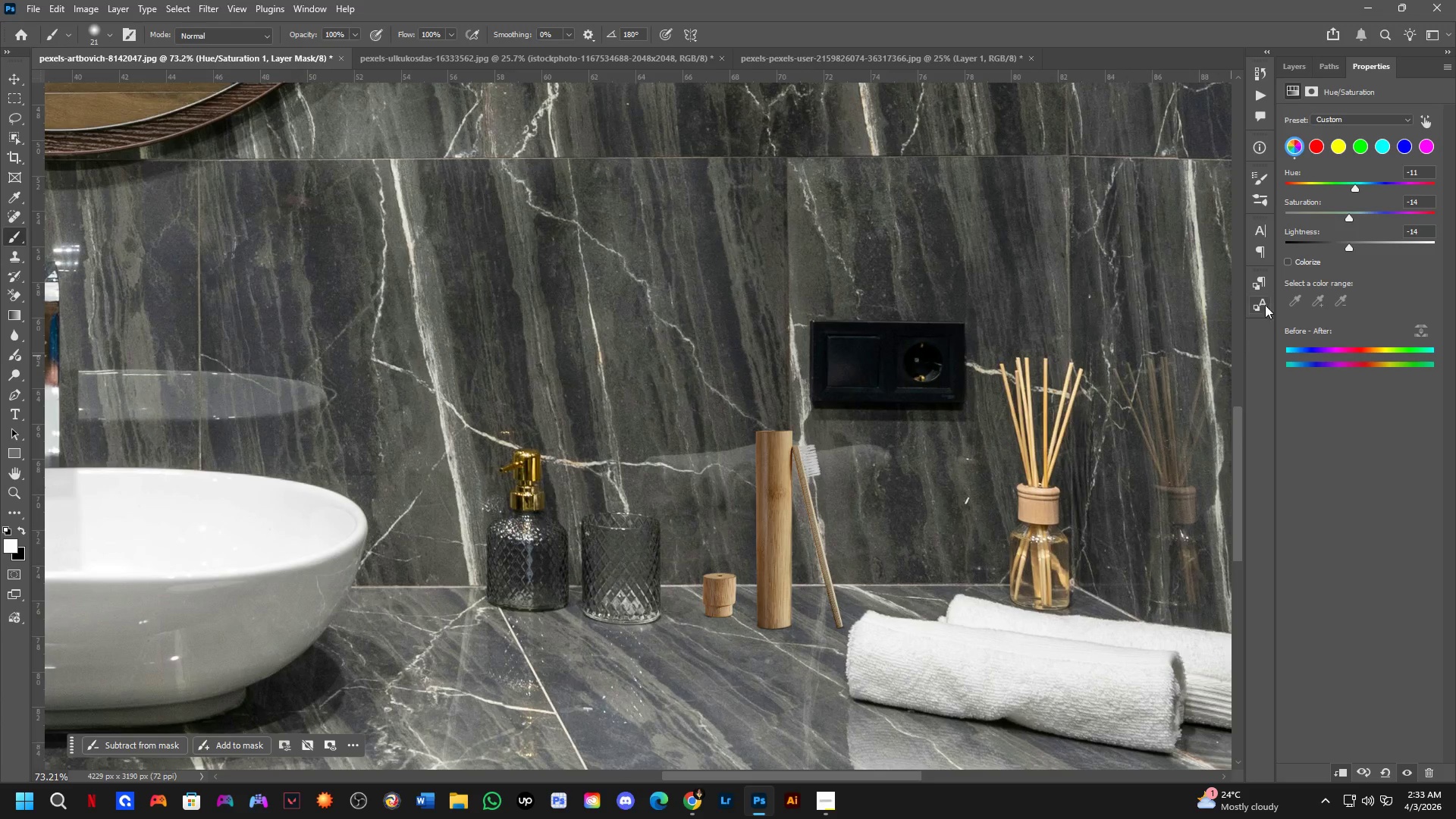 
left_click([1300, 66])
 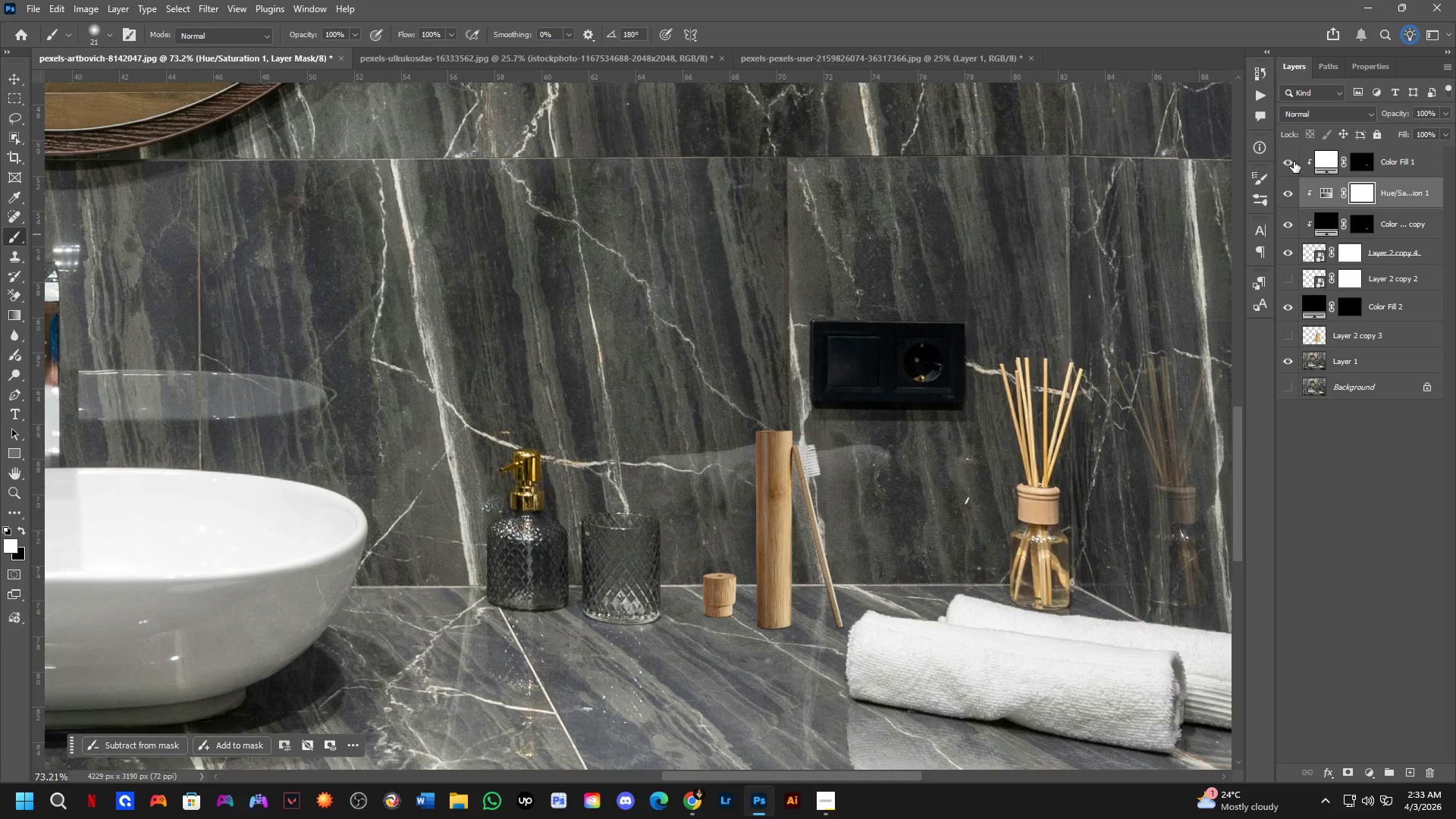 
double_click([1293, 162])
 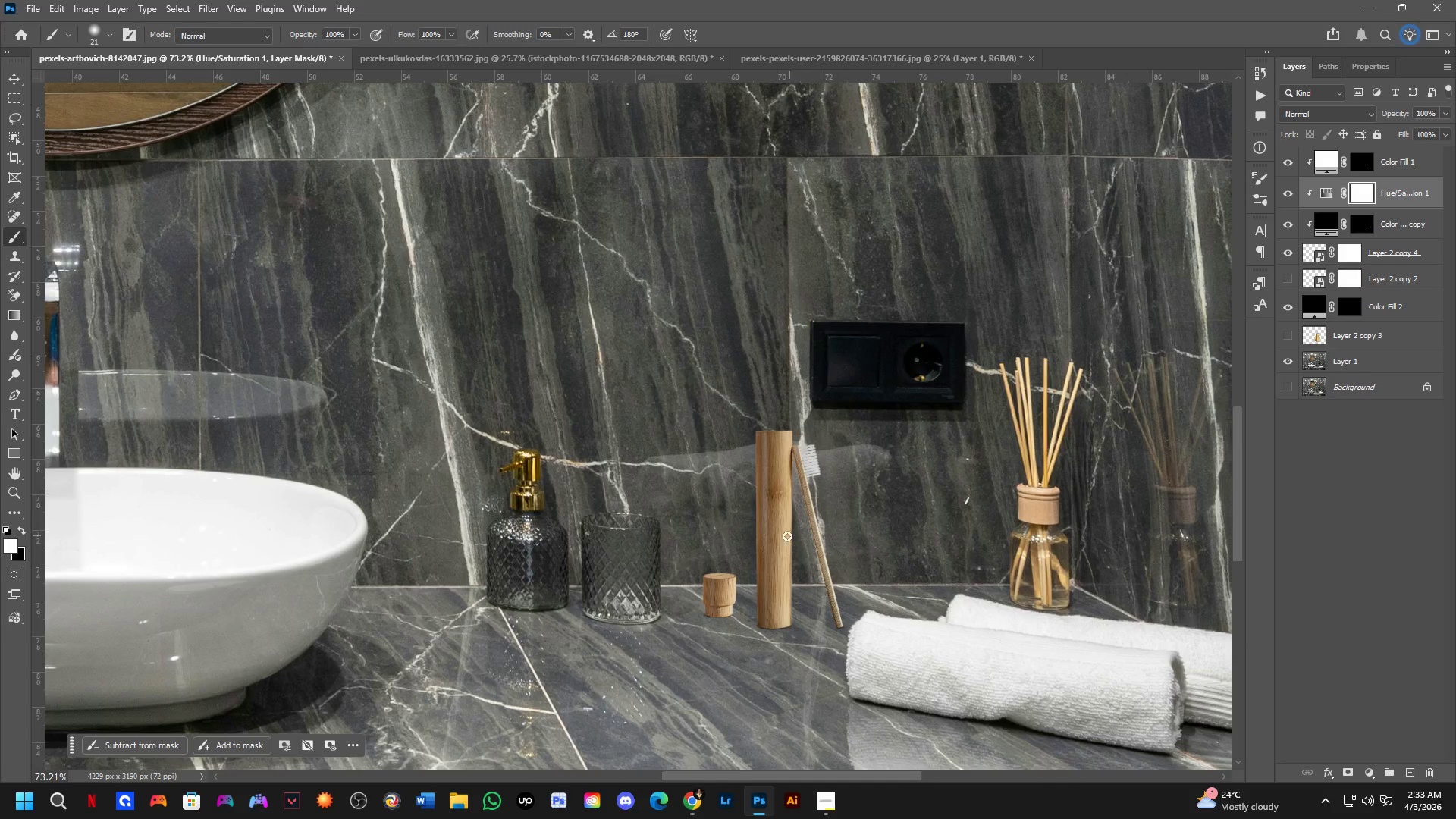 
key(Shift+ShiftLeft)
 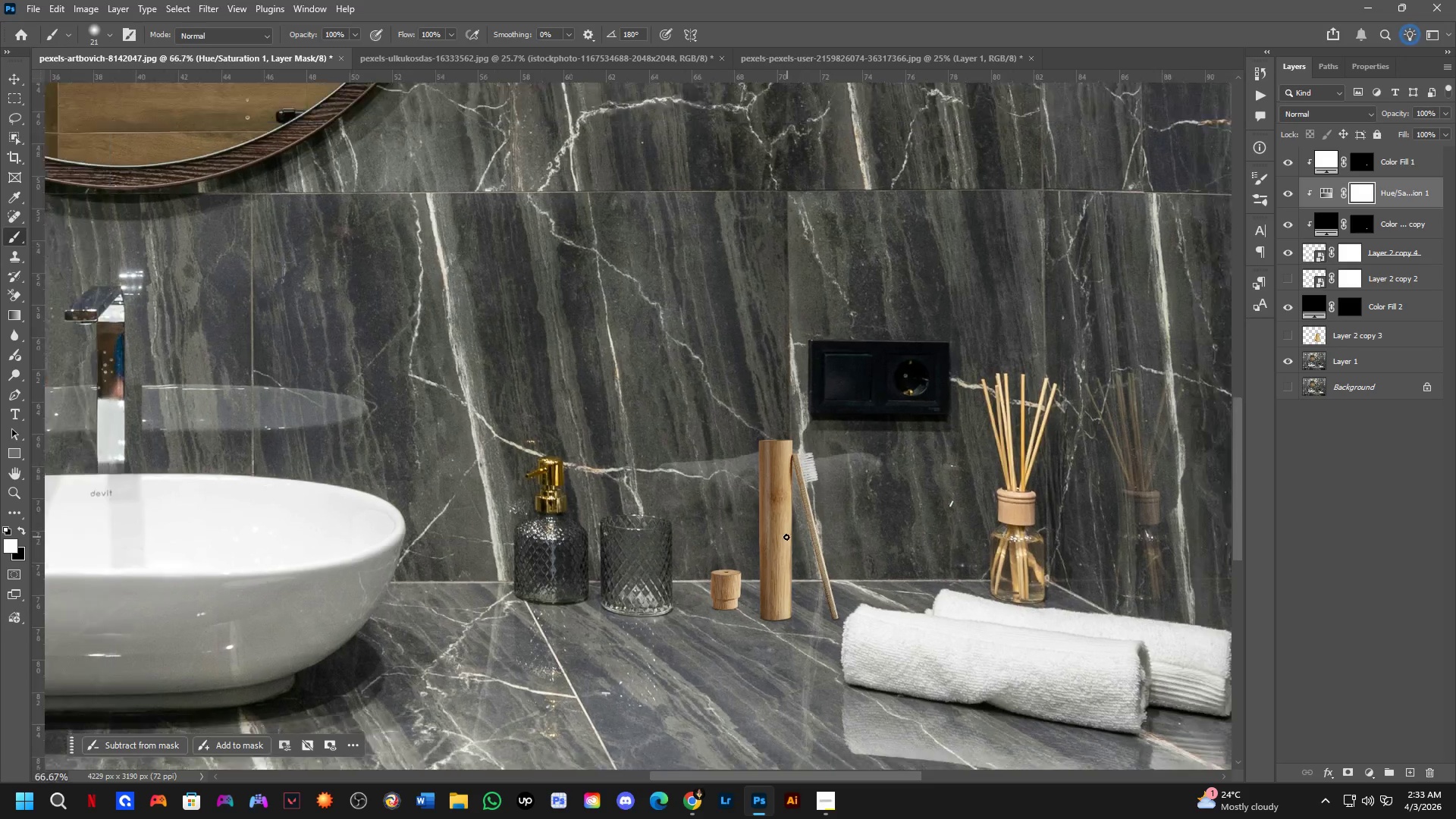 
key(Shift+ShiftLeft)
 